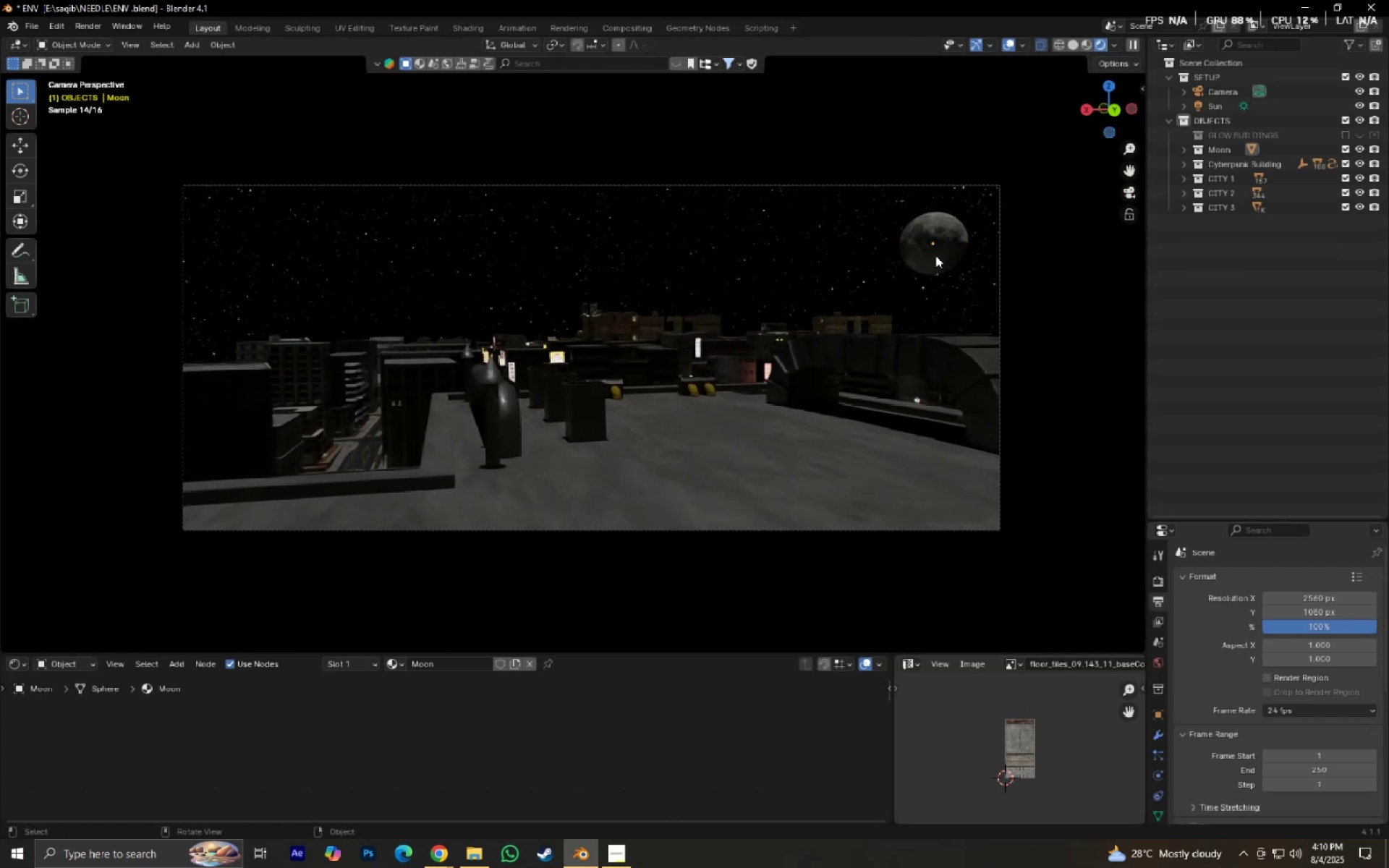 
double_click([935, 255])
 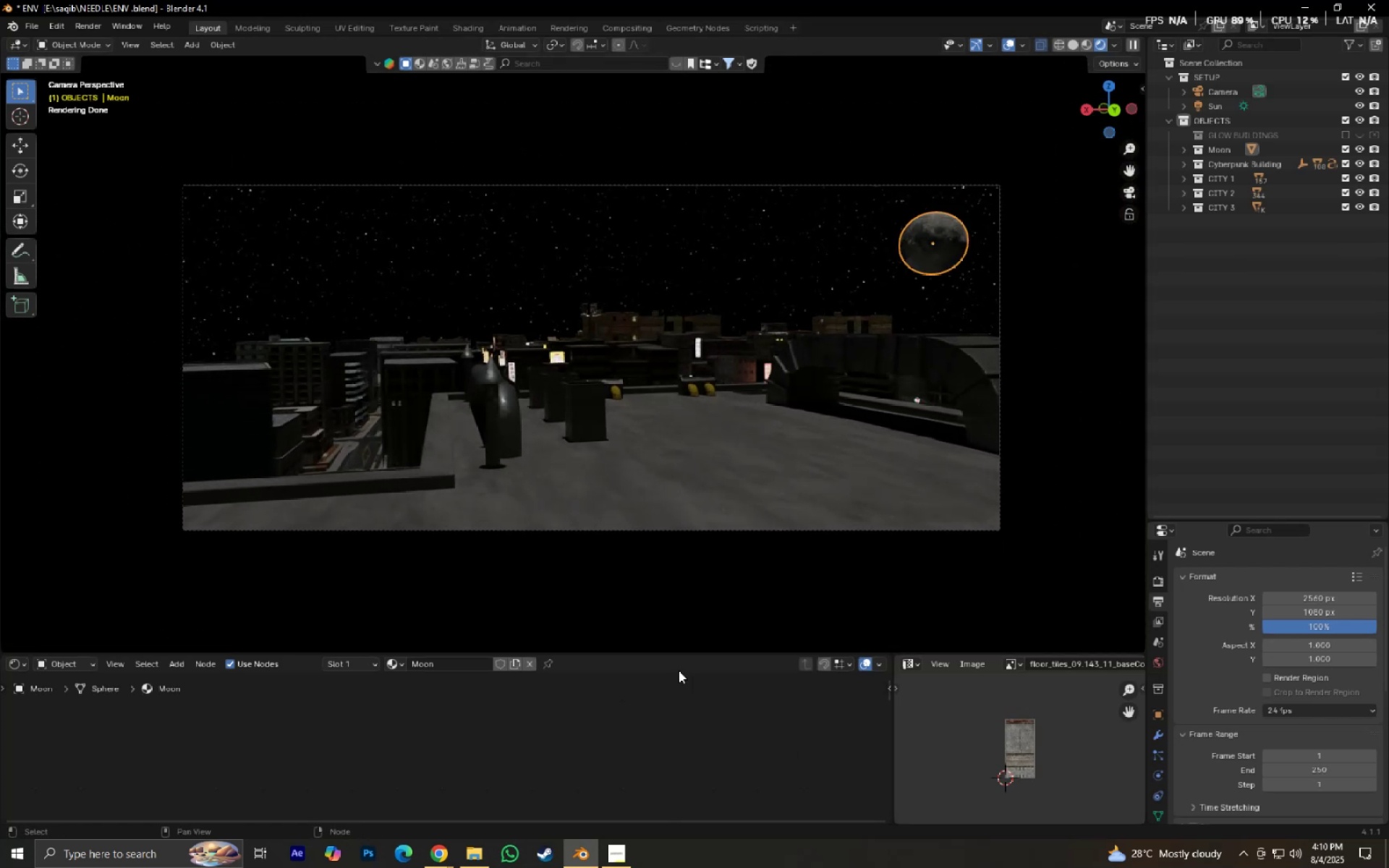 
scroll: coordinate [643, 745], scroll_direction: down, amount: 2.0
 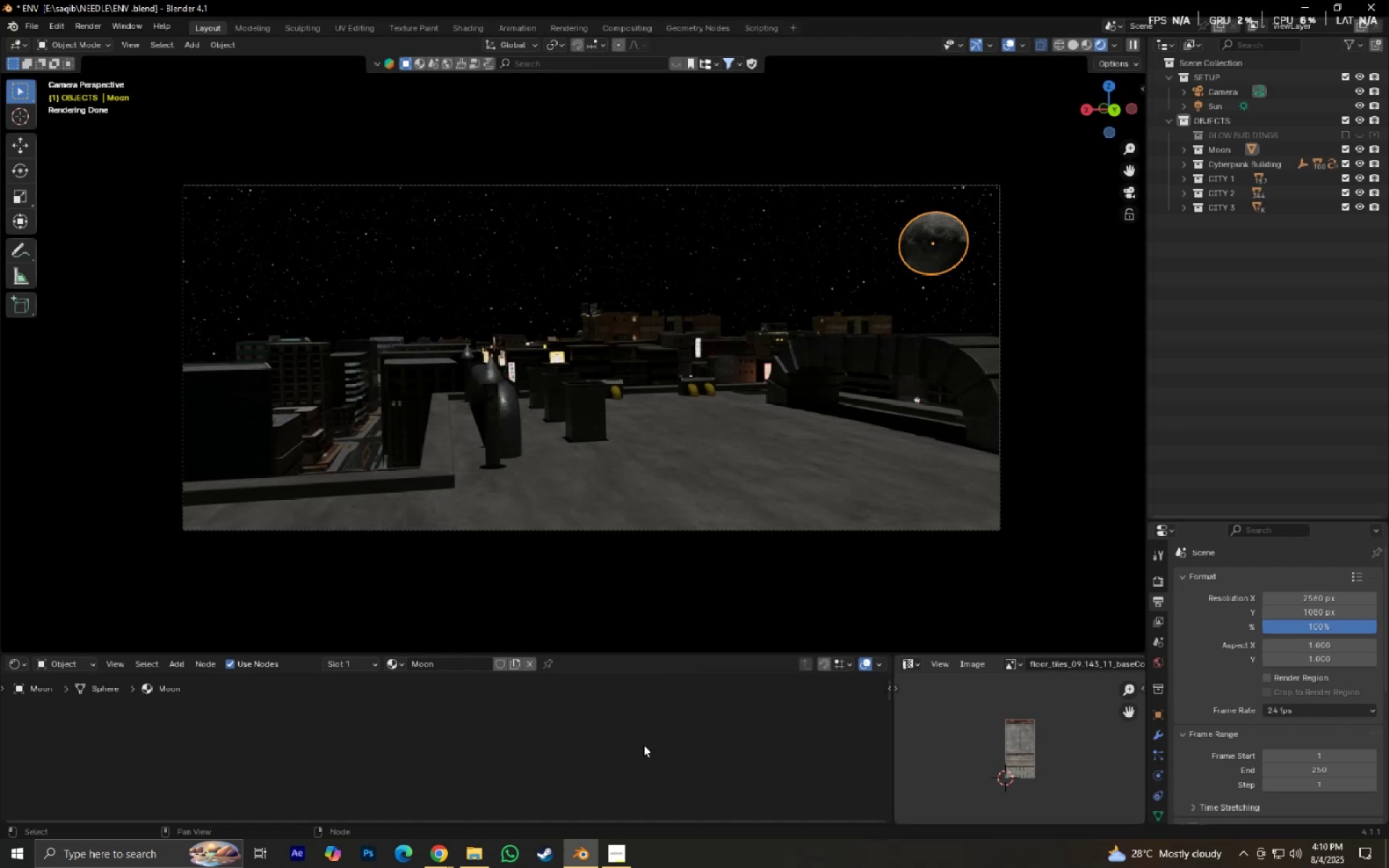 
key(NumpadDecimal)
 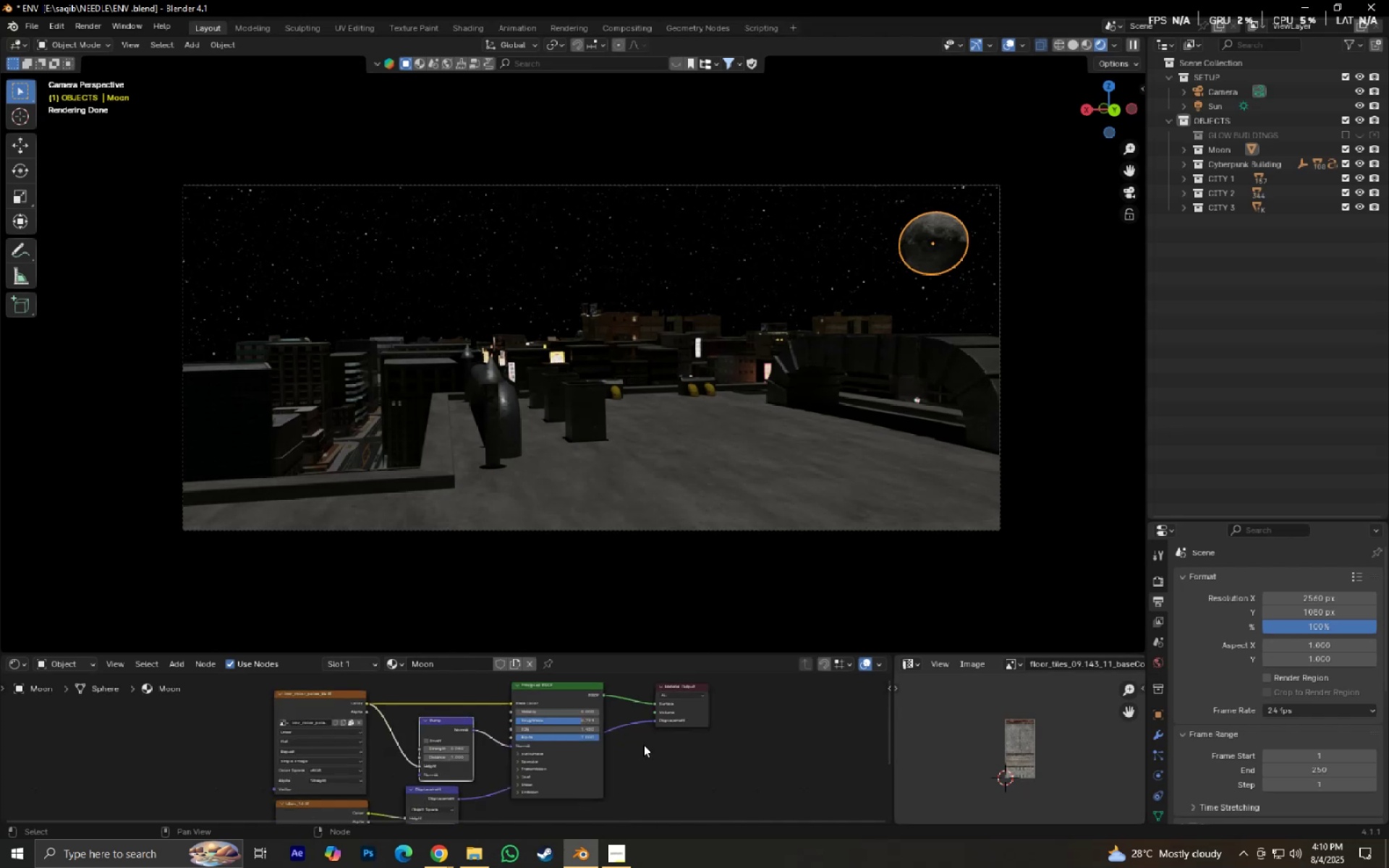 
scroll: coordinate [643, 744], scroll_direction: down, amount: 2.0
 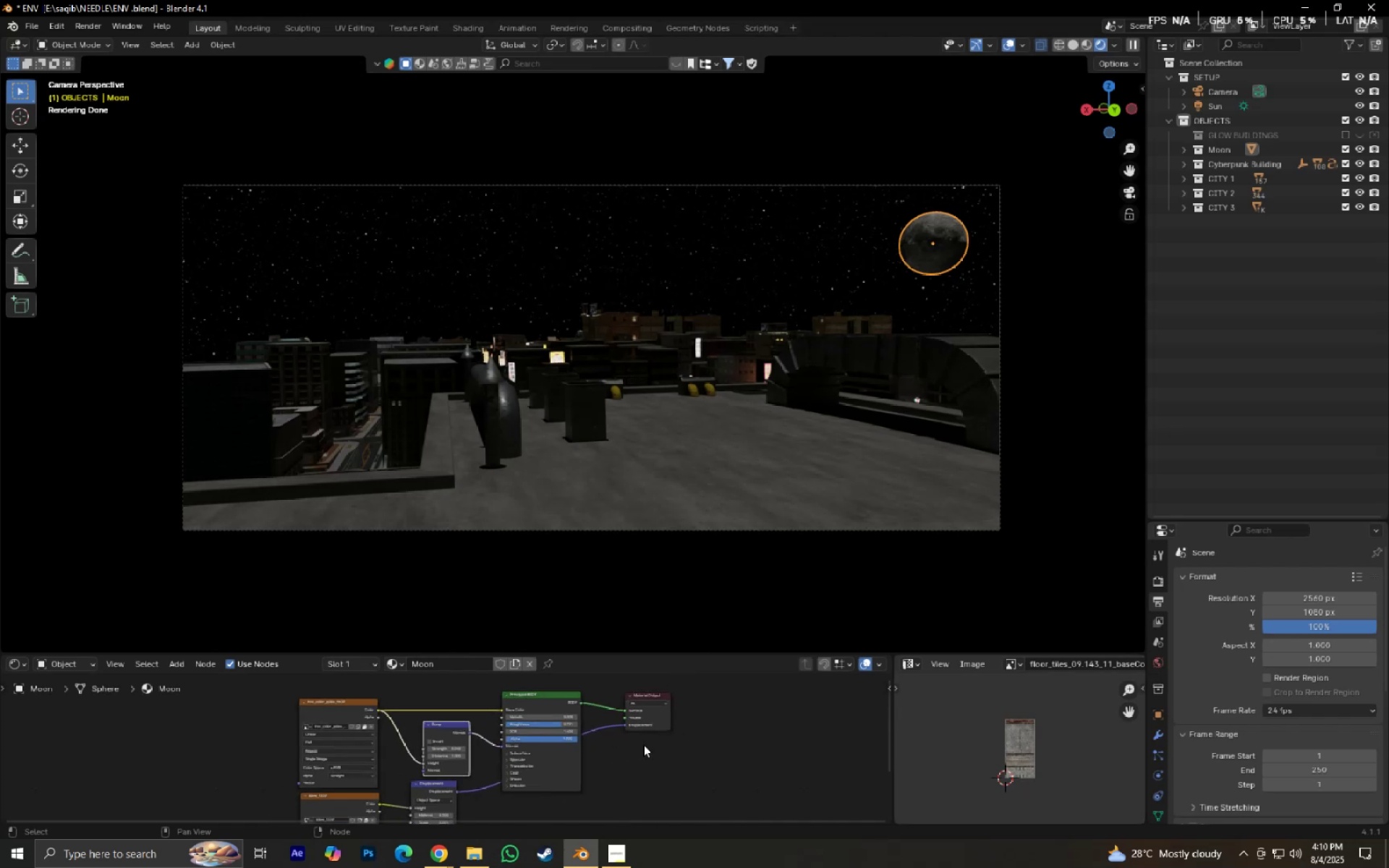 
hold_key(key=ShiftLeft, duration=0.48)
 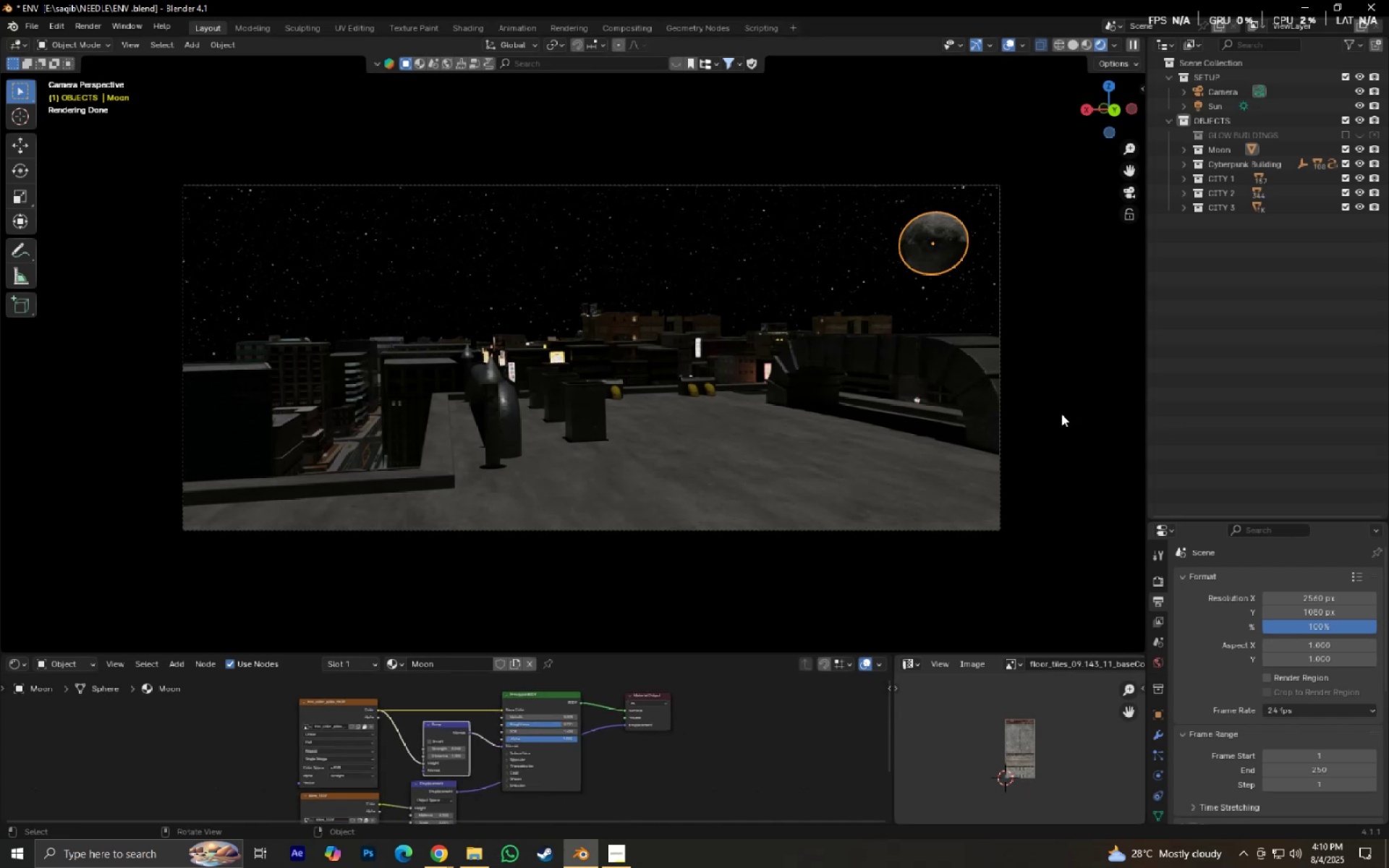 
key(Shift+ShiftLeft)
 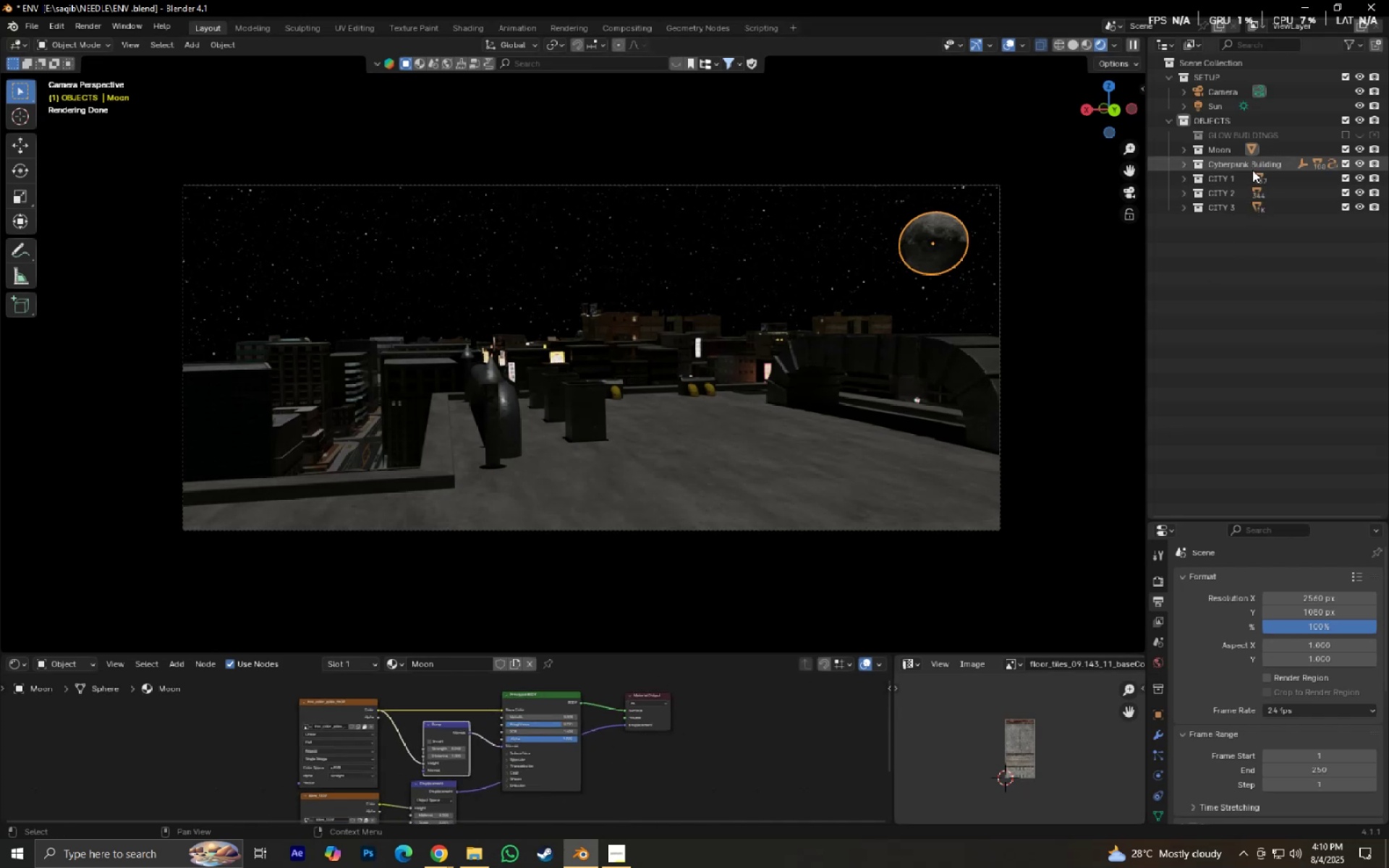 
key(NumpadDecimal)
 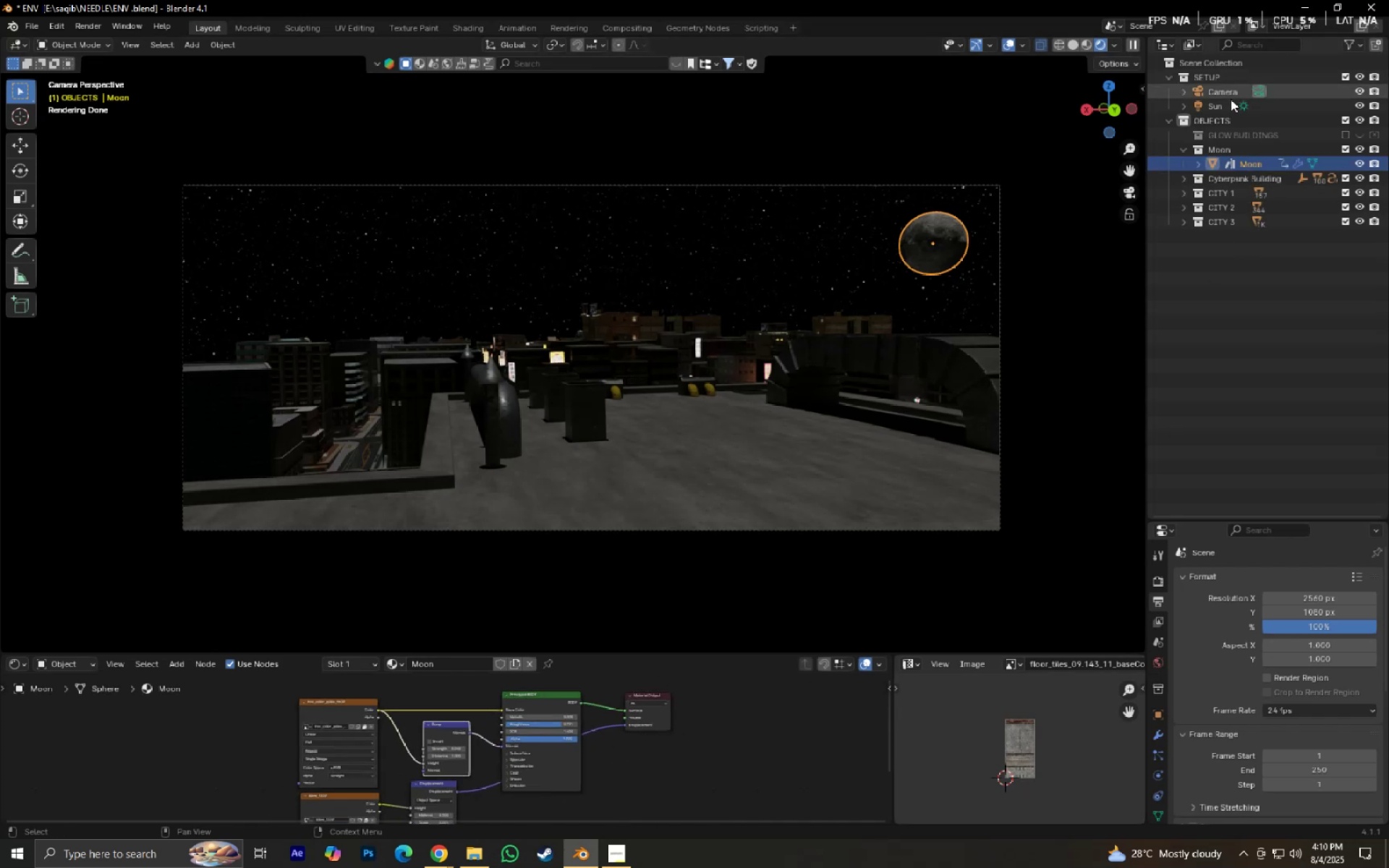 
hold_key(key=ShiftLeft, duration=0.6)
 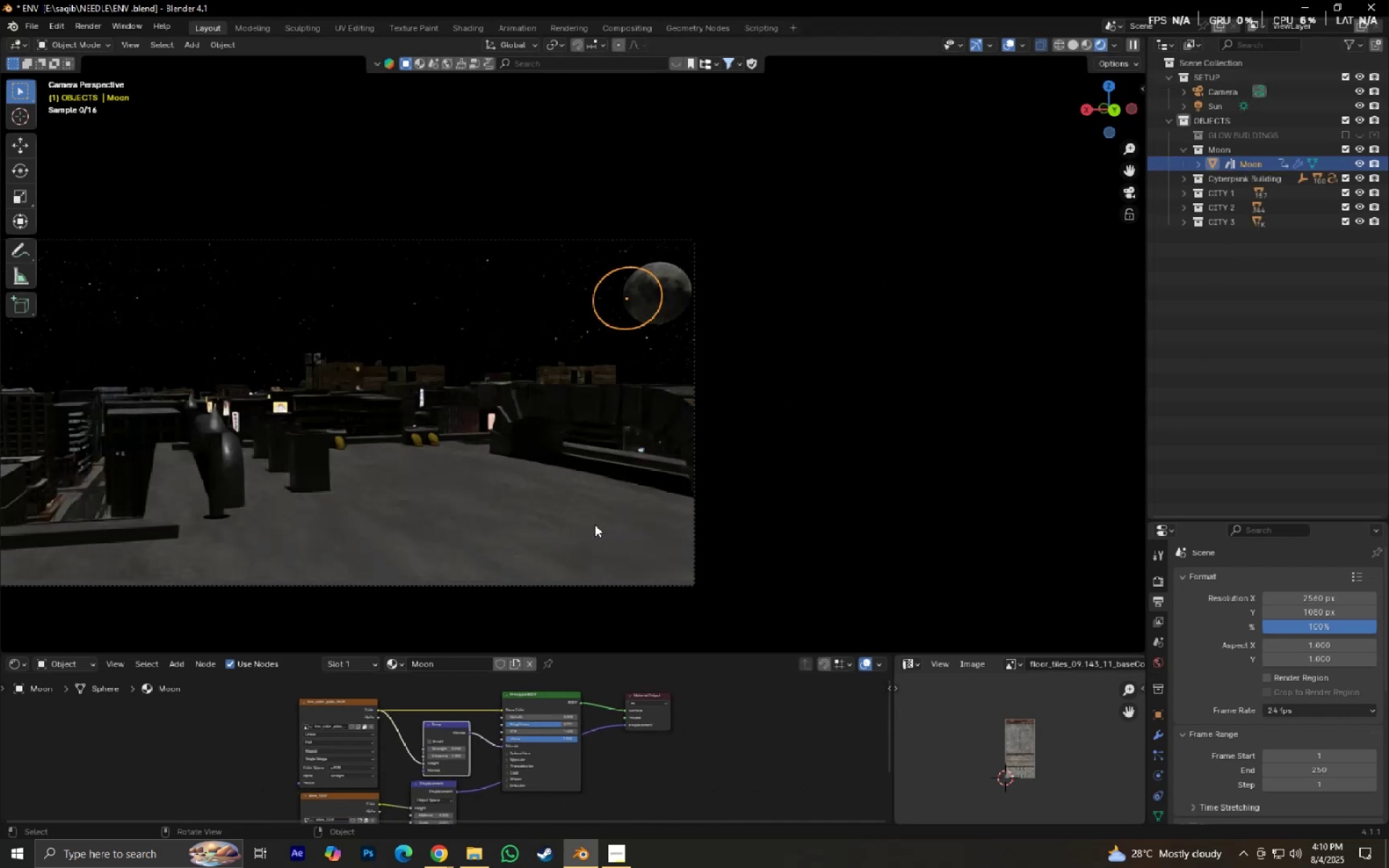 
scroll: coordinate [620, 550], scroll_direction: up, amount: 6.0
 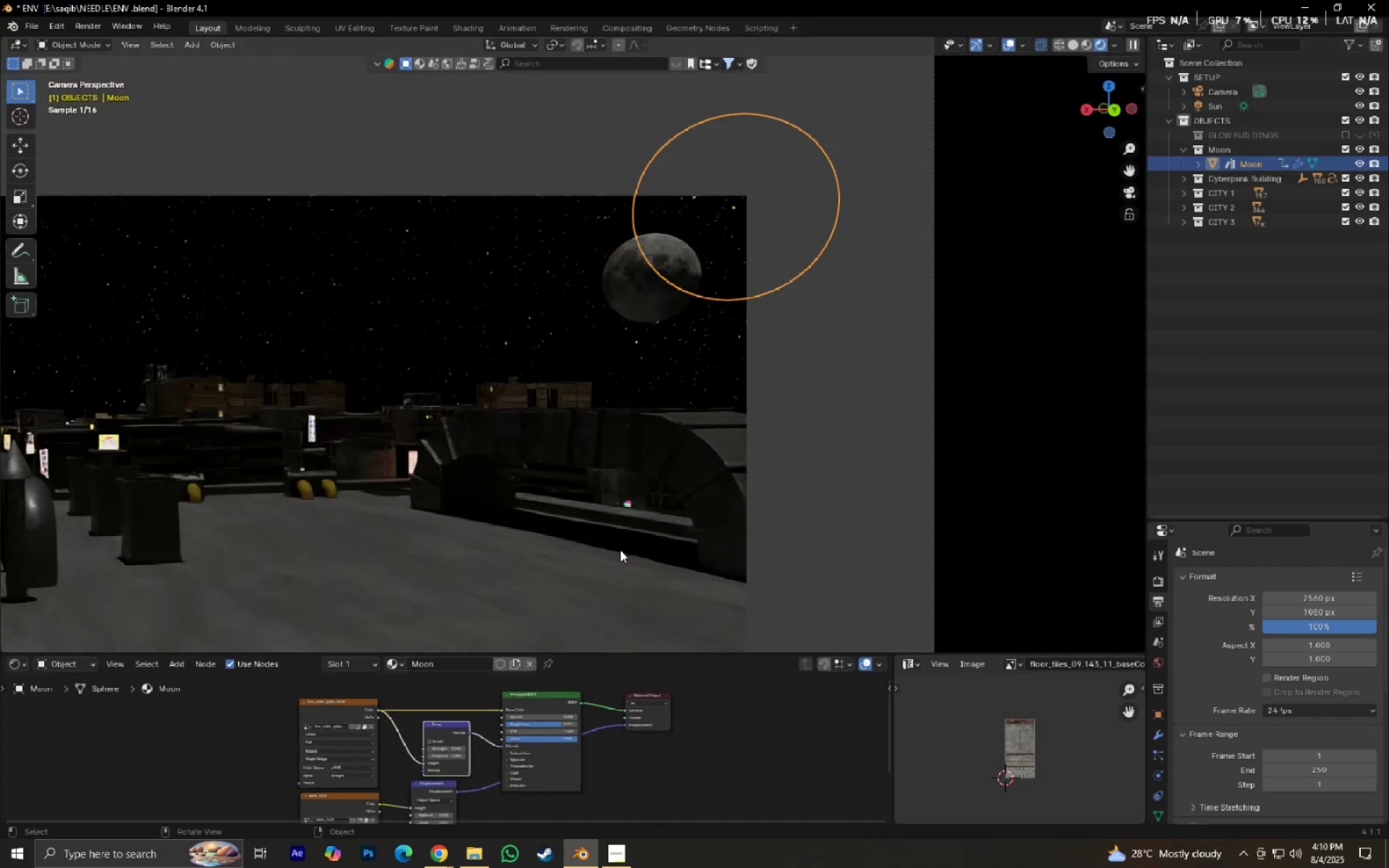 
hold_key(key=ShiftLeft, duration=0.53)
 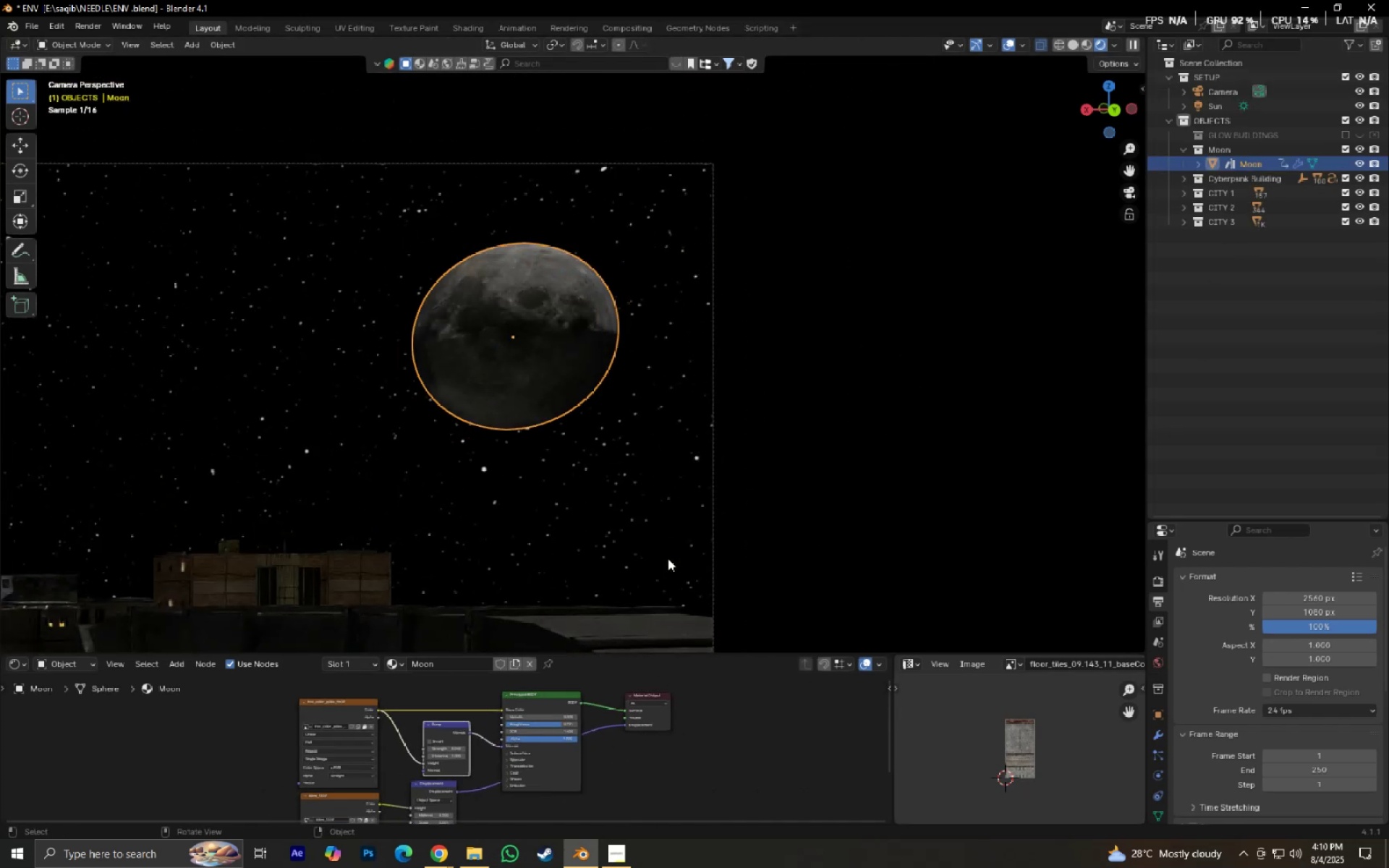 
scroll: coordinate [668, 558], scroll_direction: up, amount: 6.0
 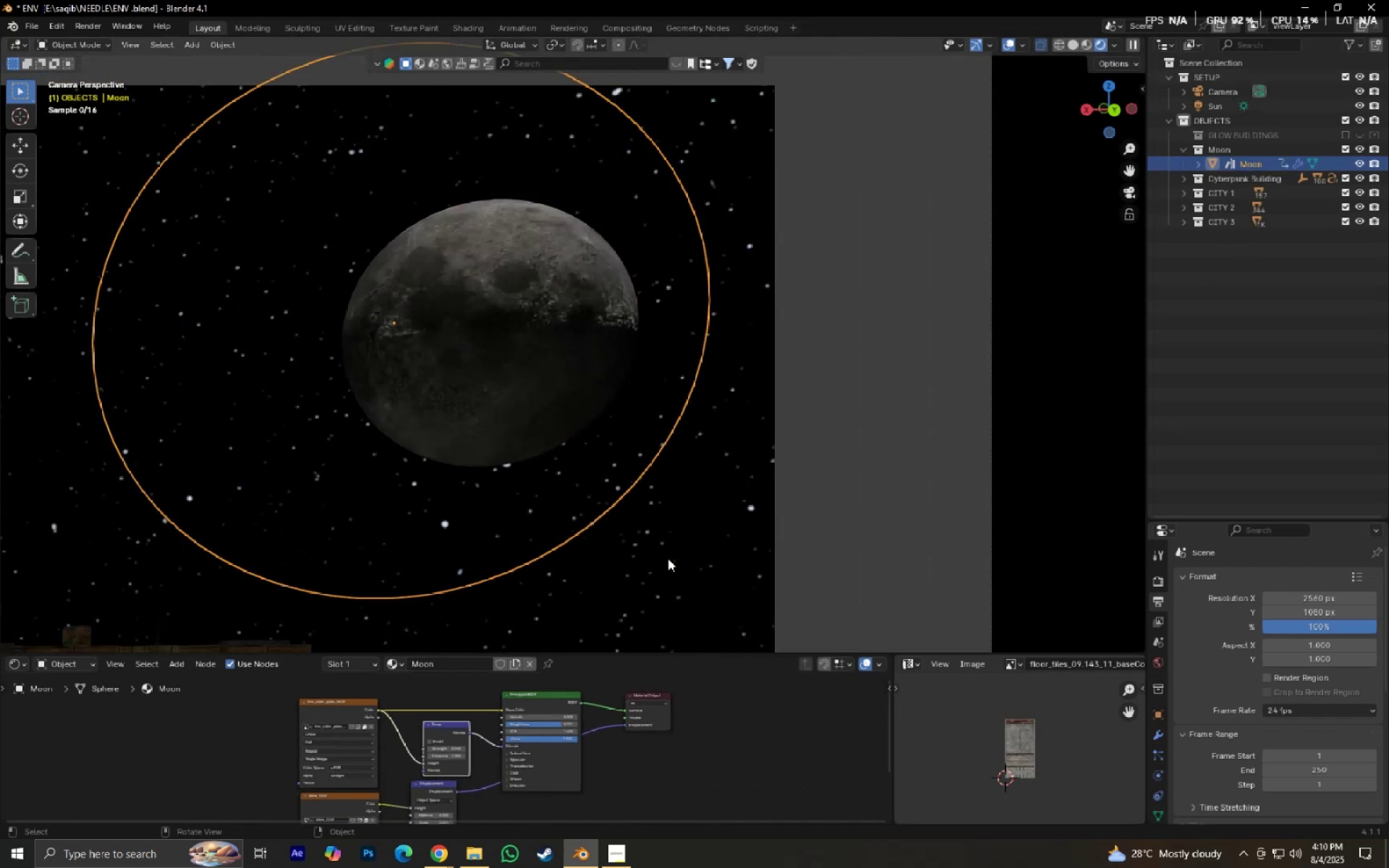 
hold_key(key=ShiftLeft, duration=1.14)
 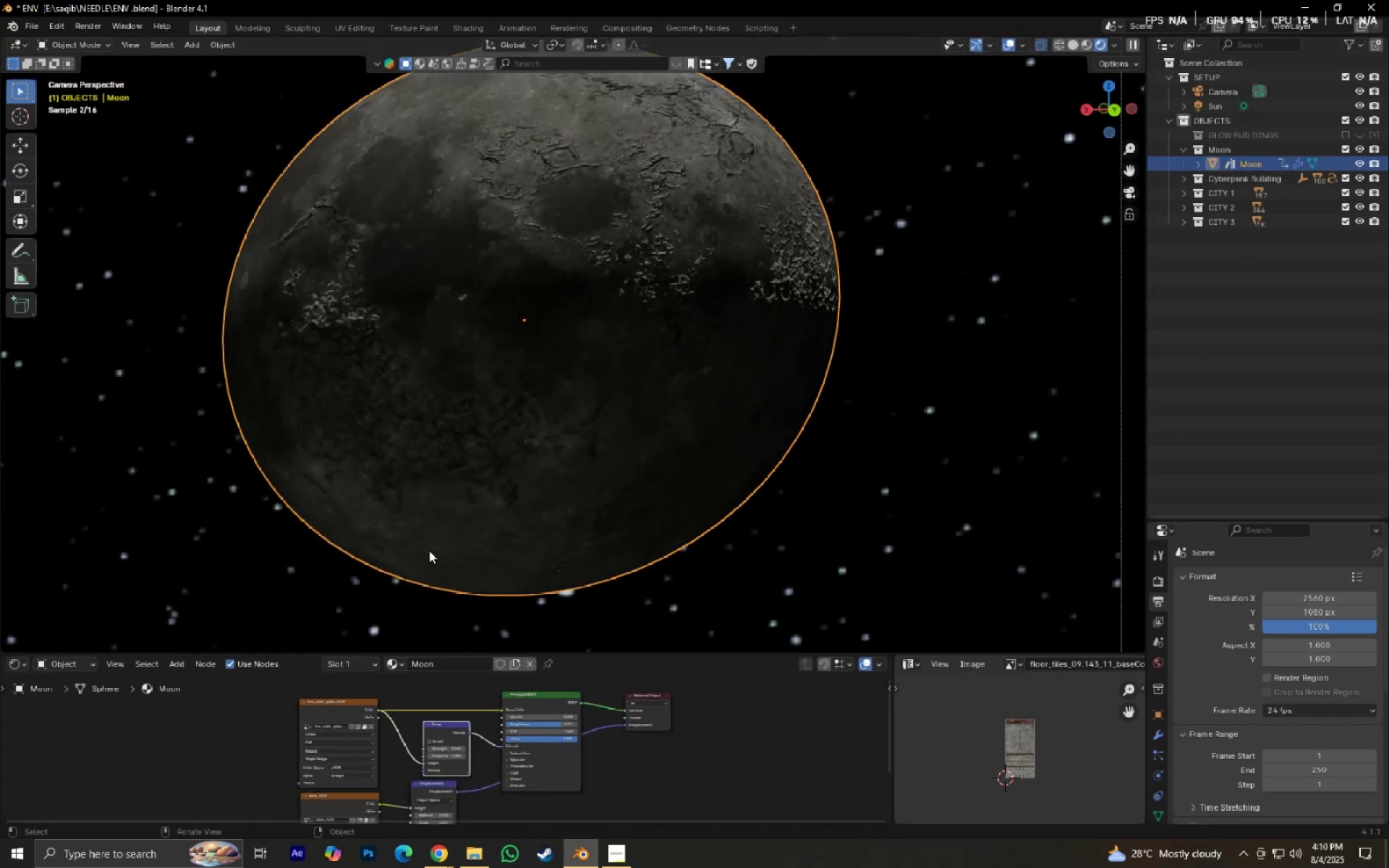 
scroll: coordinate [444, 532], scroll_direction: down, amount: 9.0
 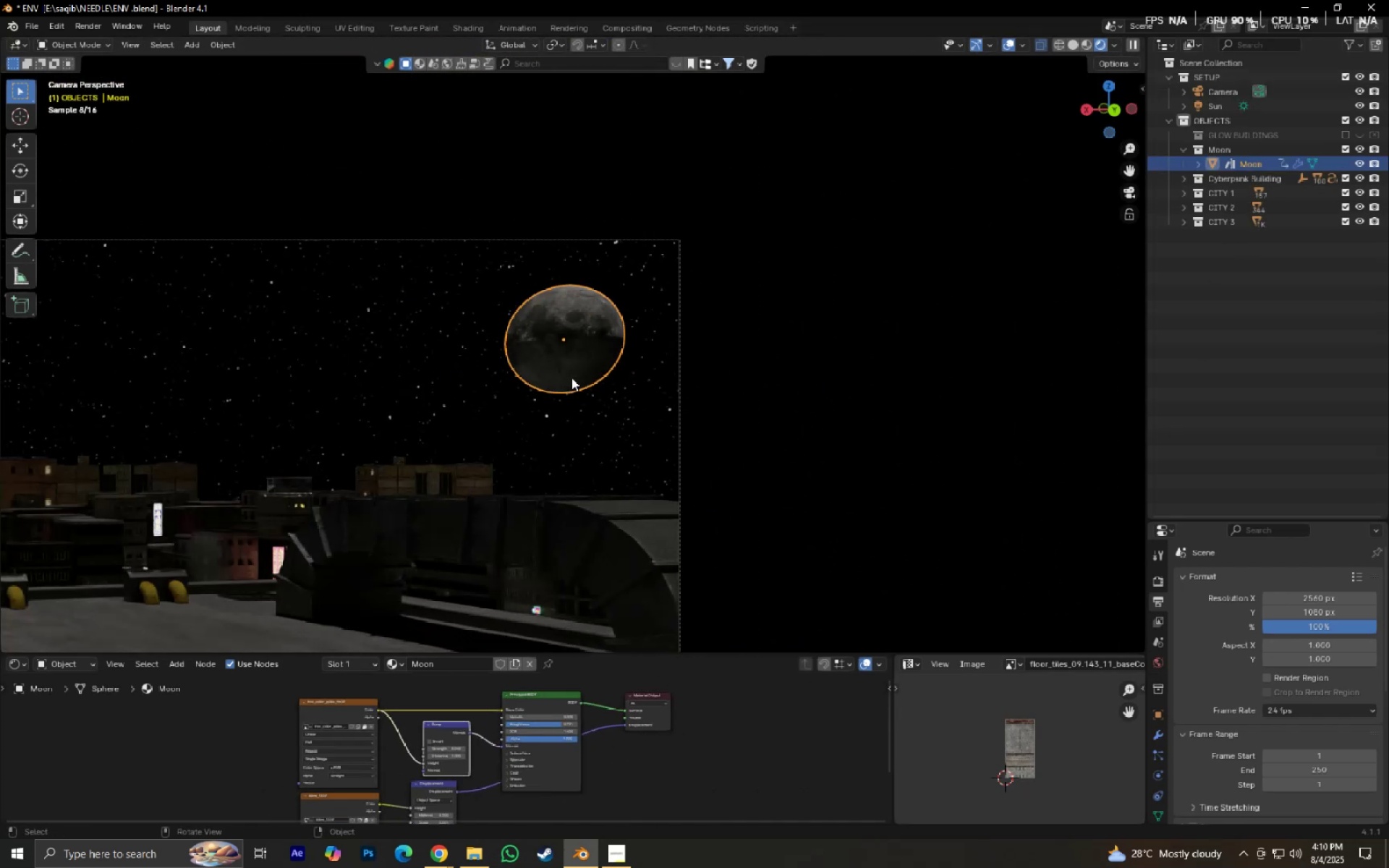 
type(gxy)
 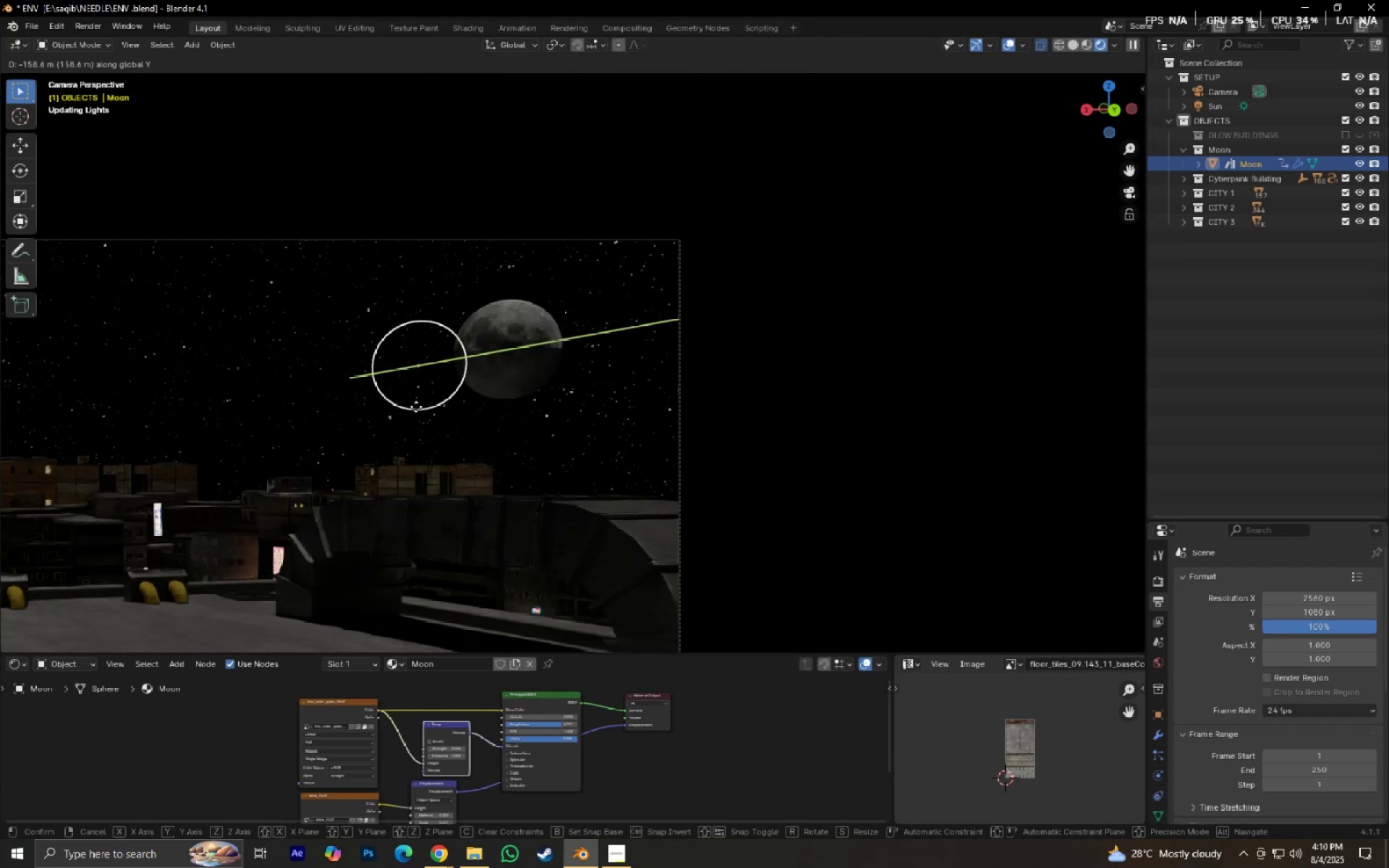 
left_click([403, 409])
 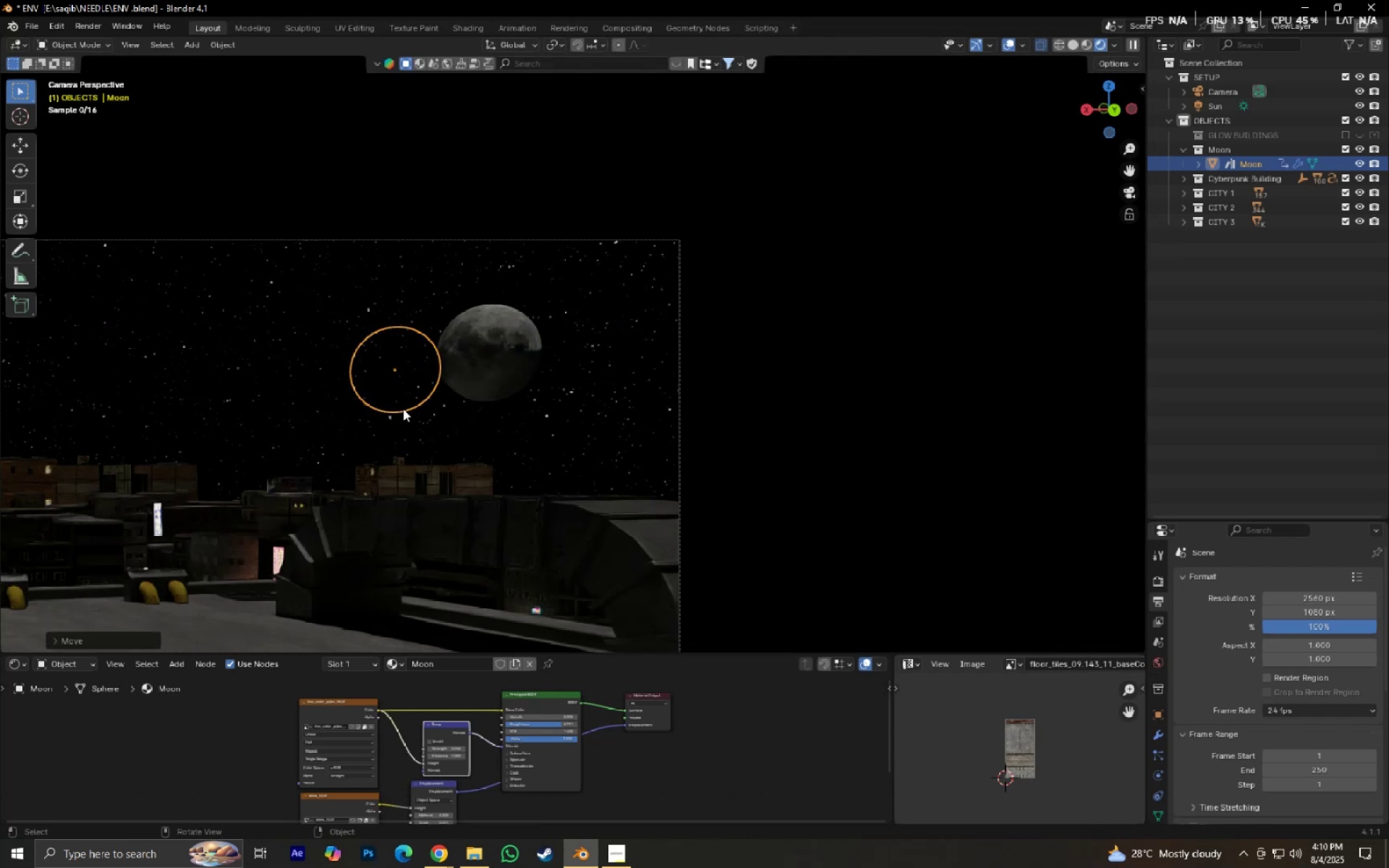 
type(gx)
 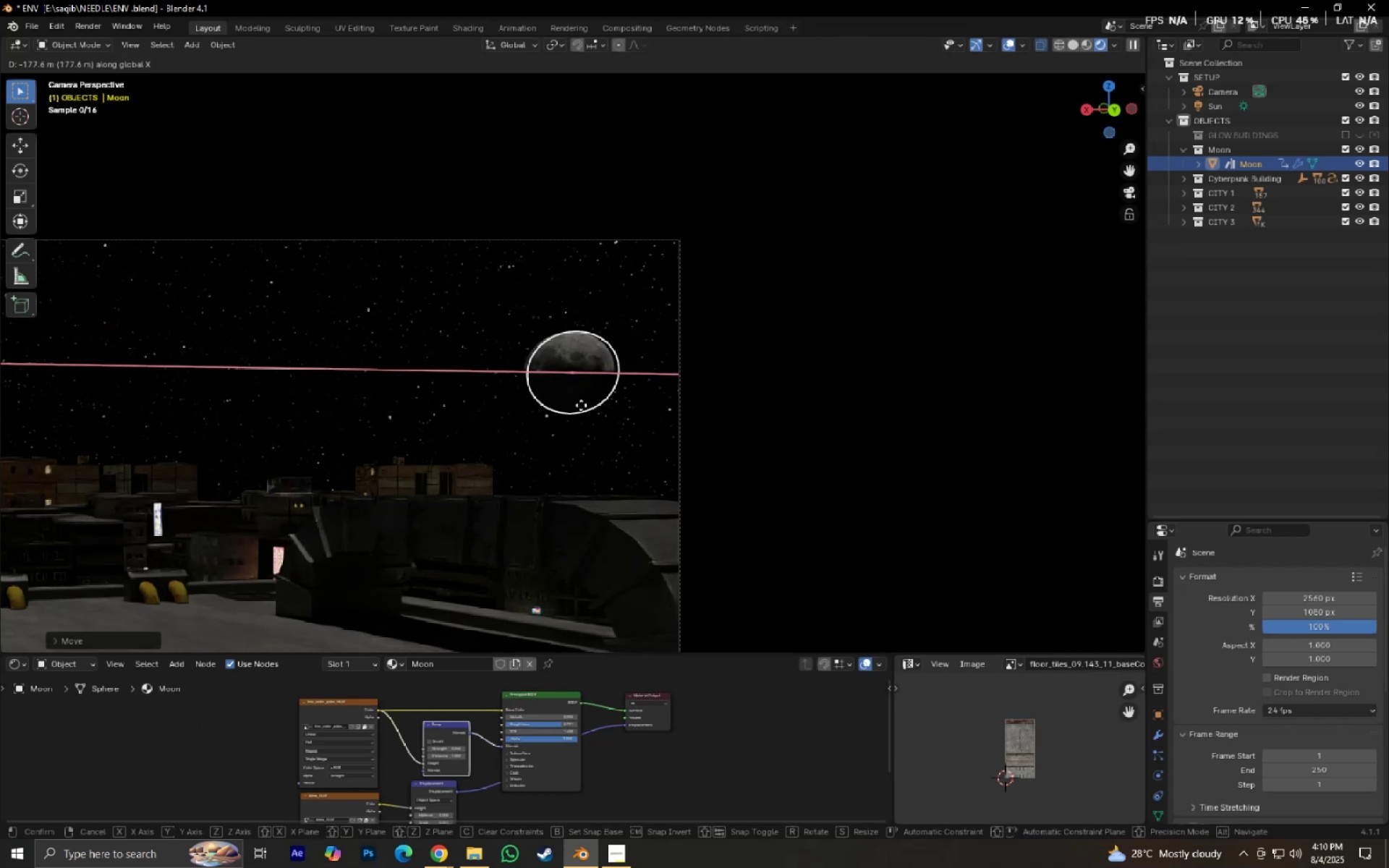 
left_click([575, 404])
 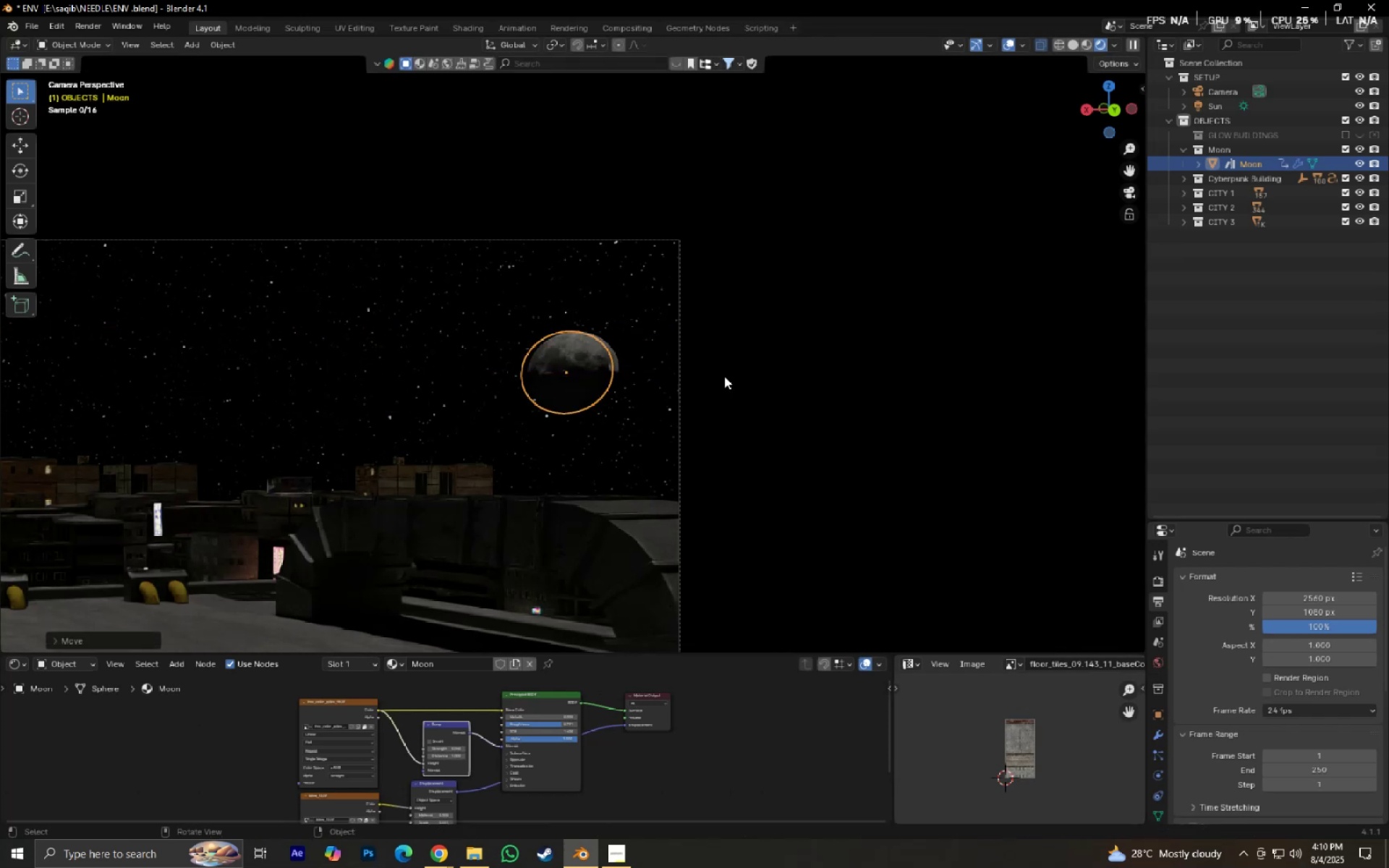 
key(S)
 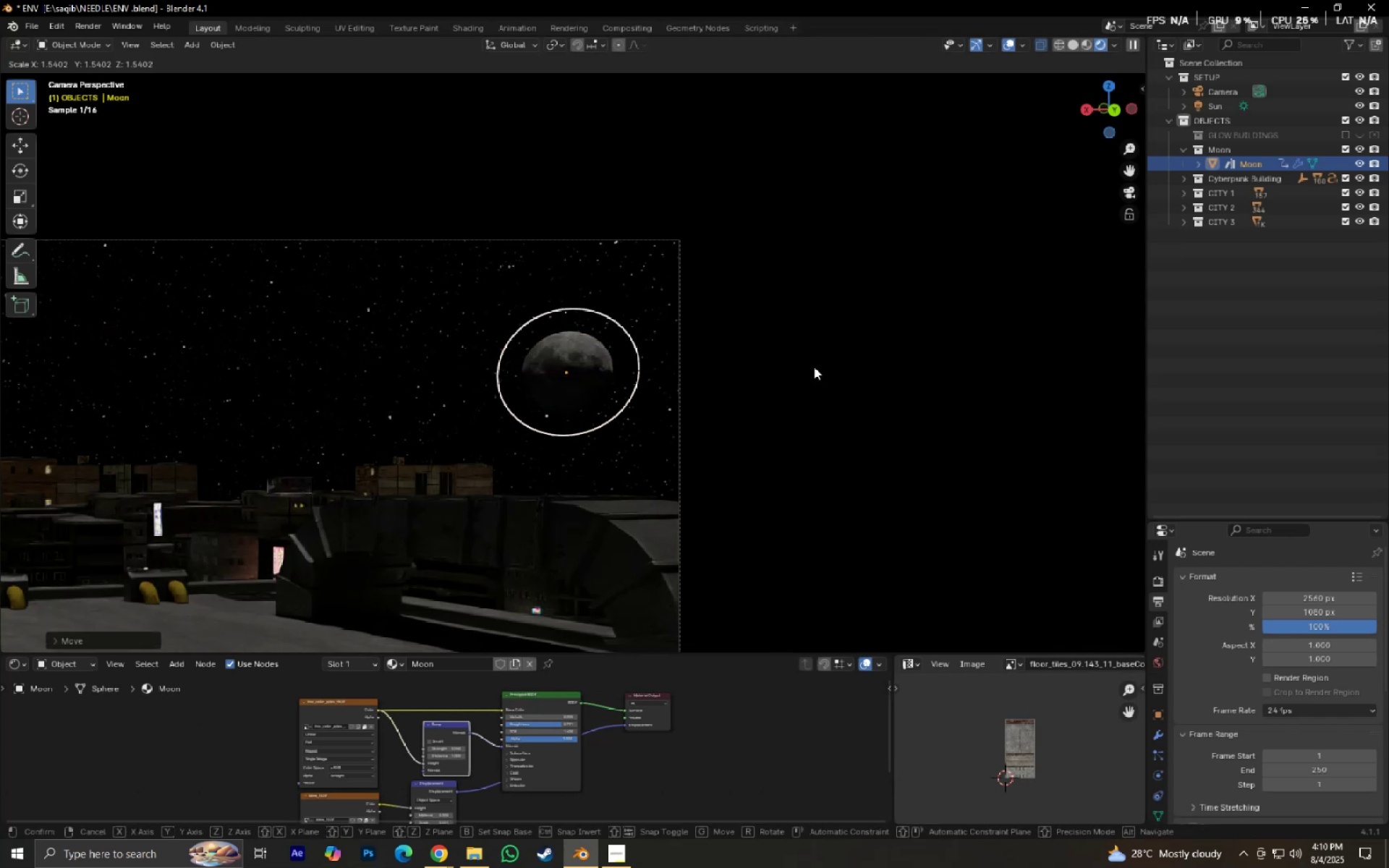 
left_click([814, 367])
 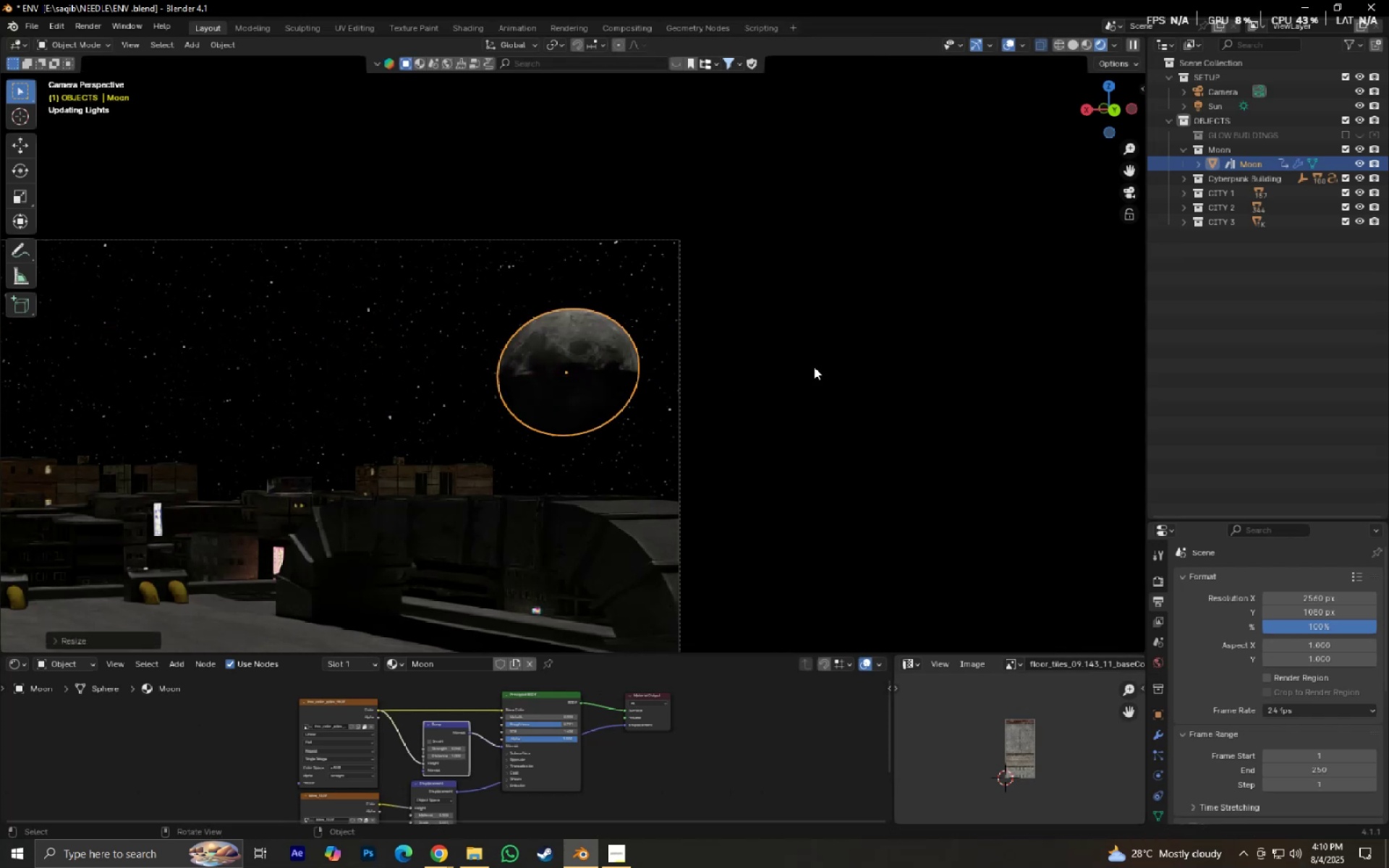 
type(gz)
 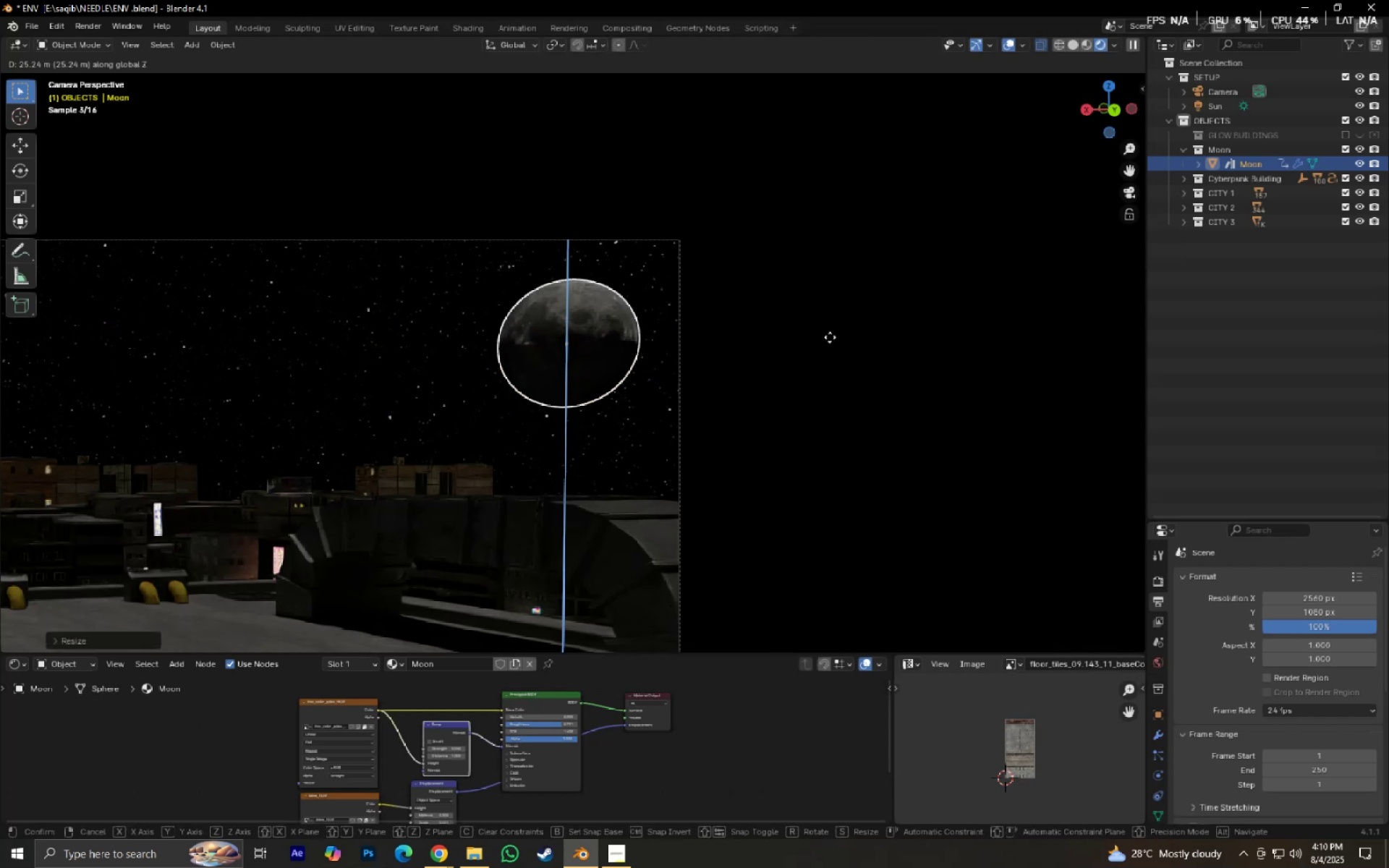 
left_click([830, 337])
 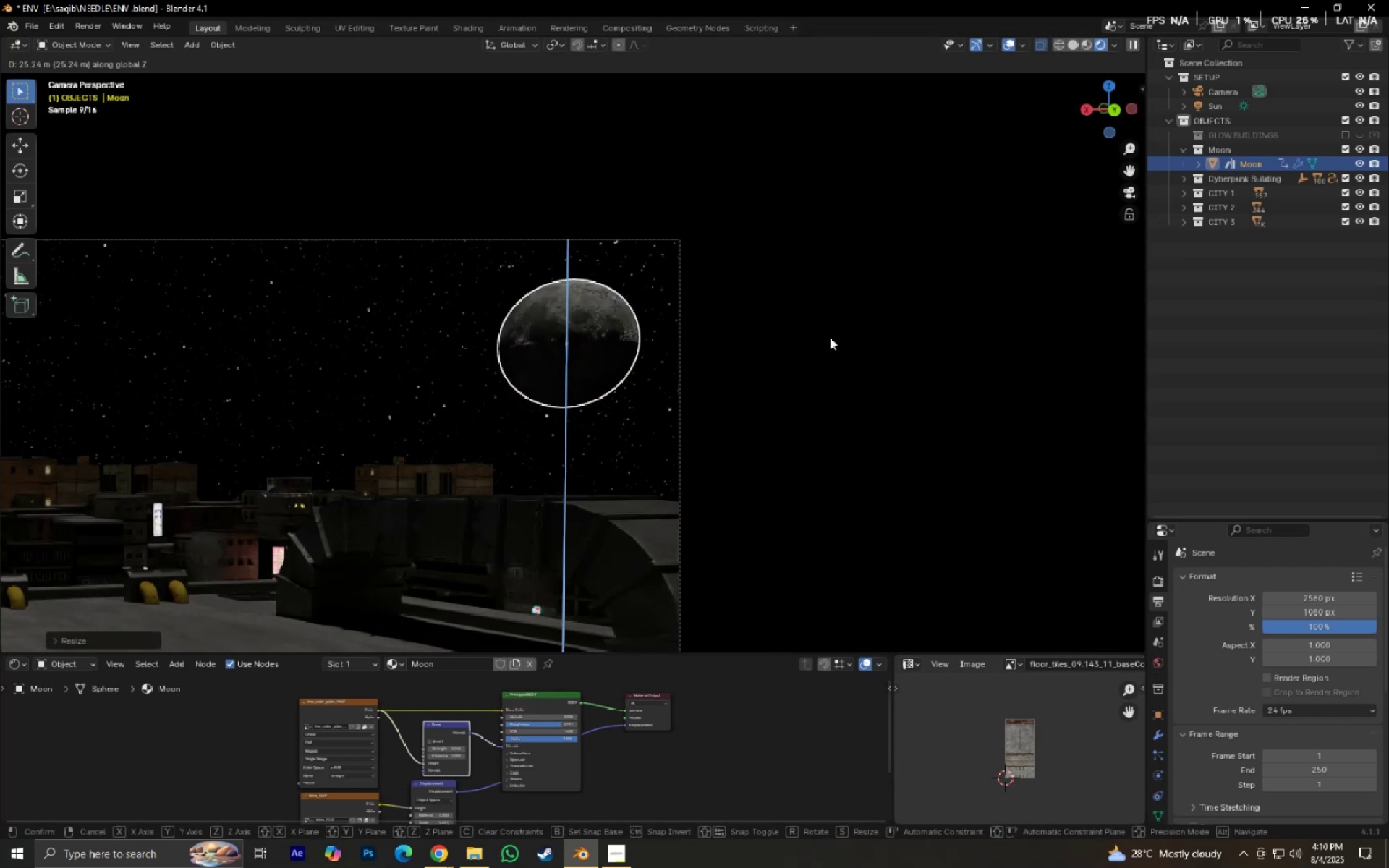 
hold_key(key=ShiftLeft, duration=0.39)
 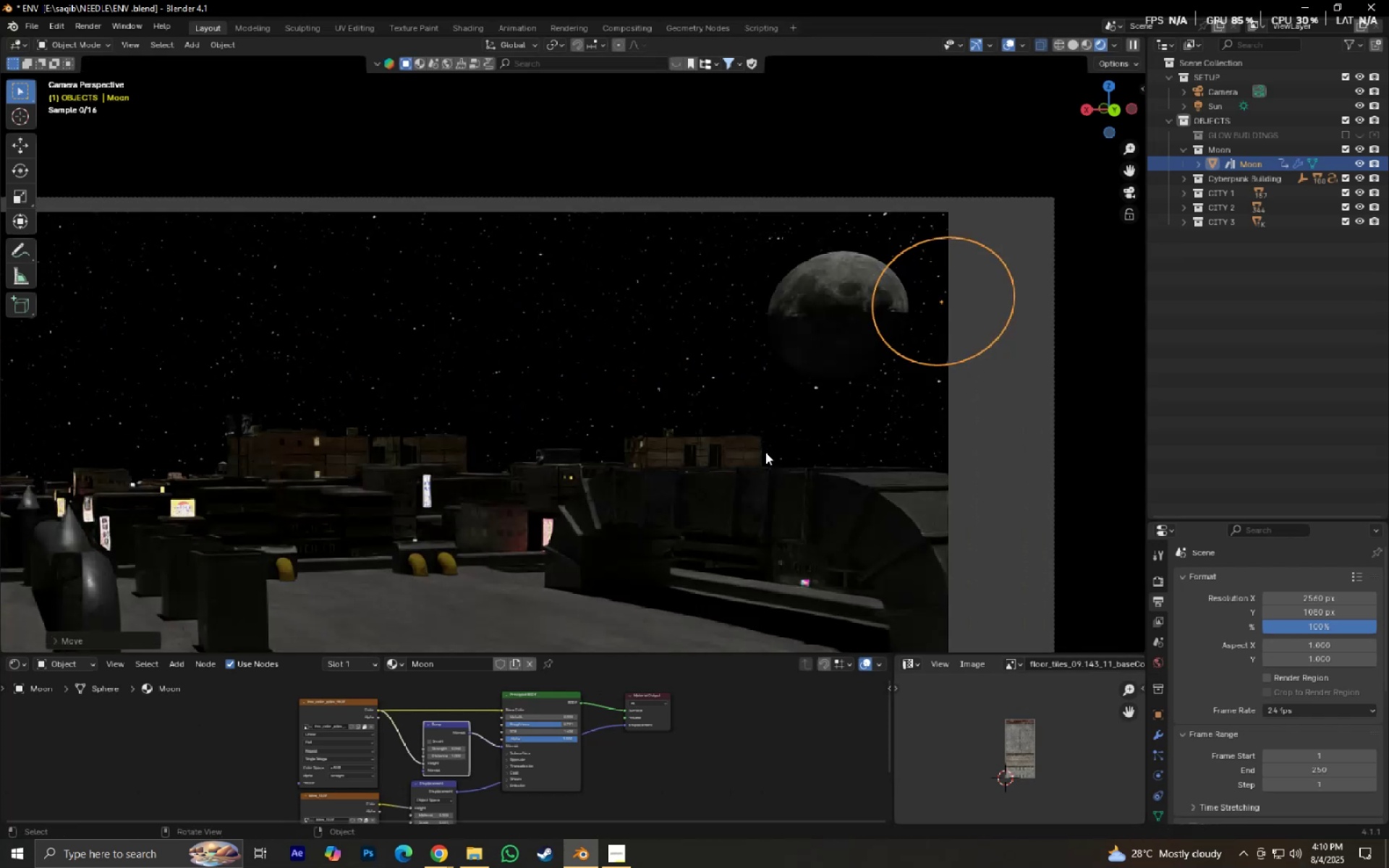 
scroll: coordinate [766, 454], scroll_direction: down, amount: 2.0
 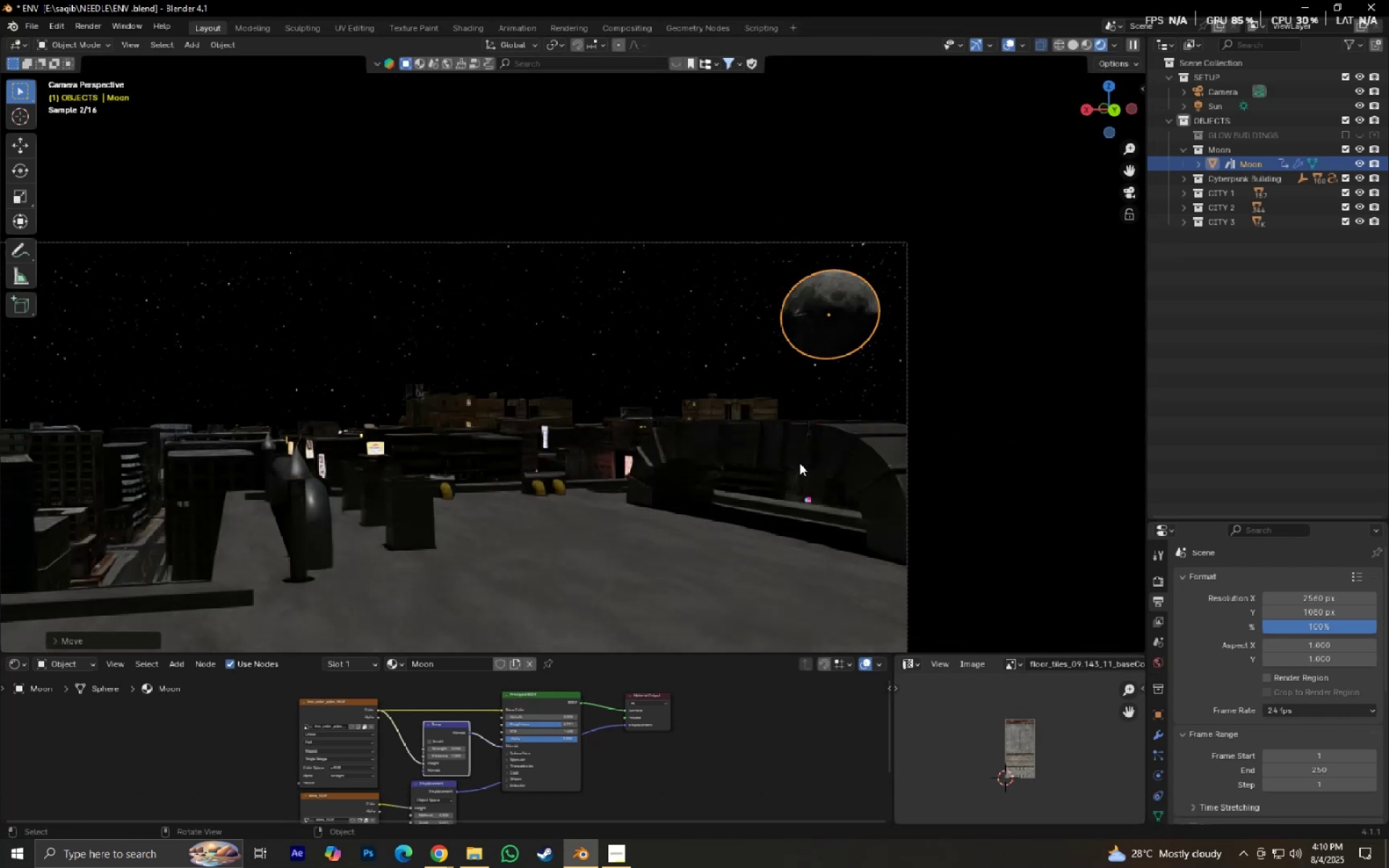 
hold_key(key=ShiftLeft, duration=0.5)
 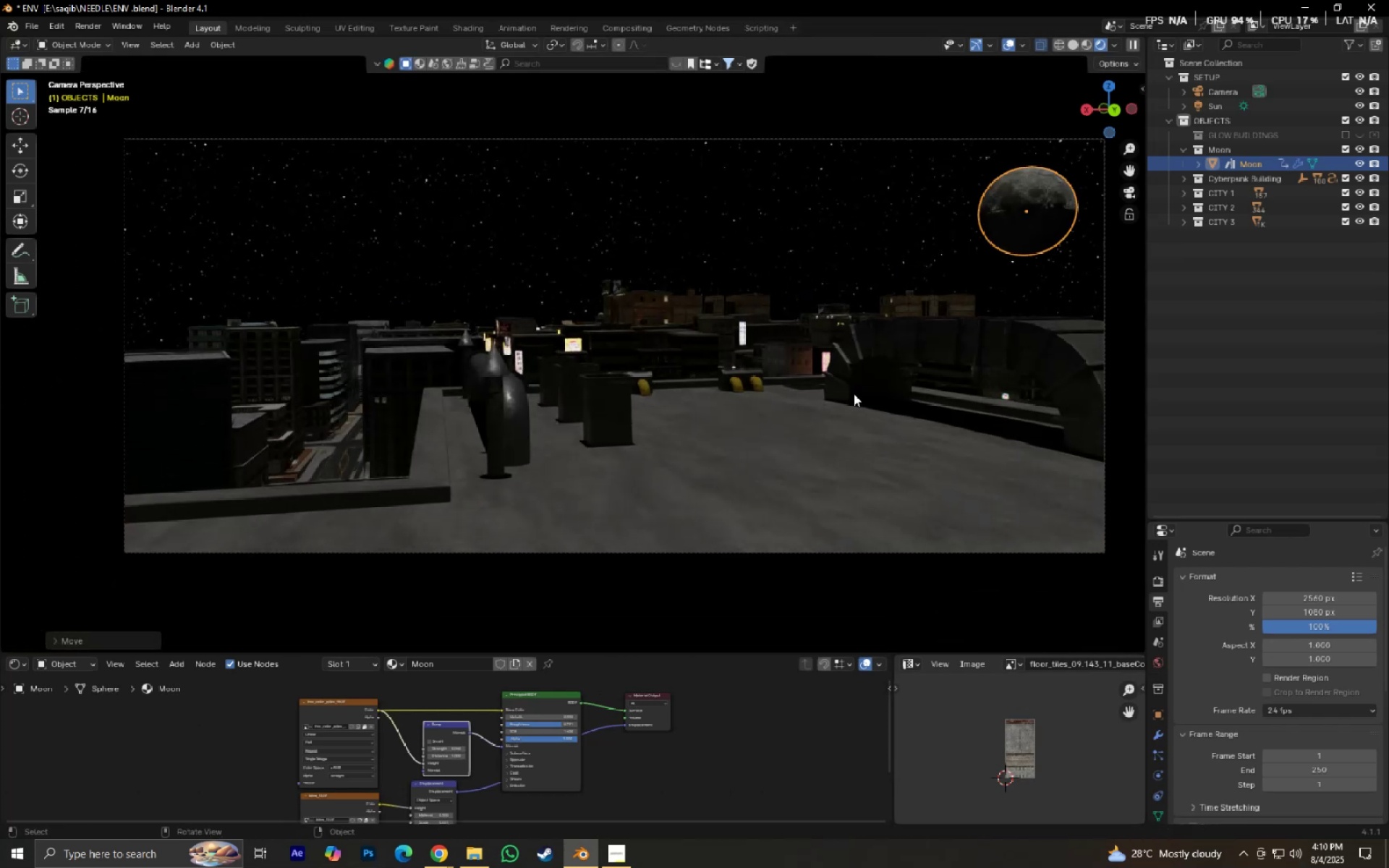 
scroll: coordinate [854, 393], scroll_direction: down, amount: 1.0
 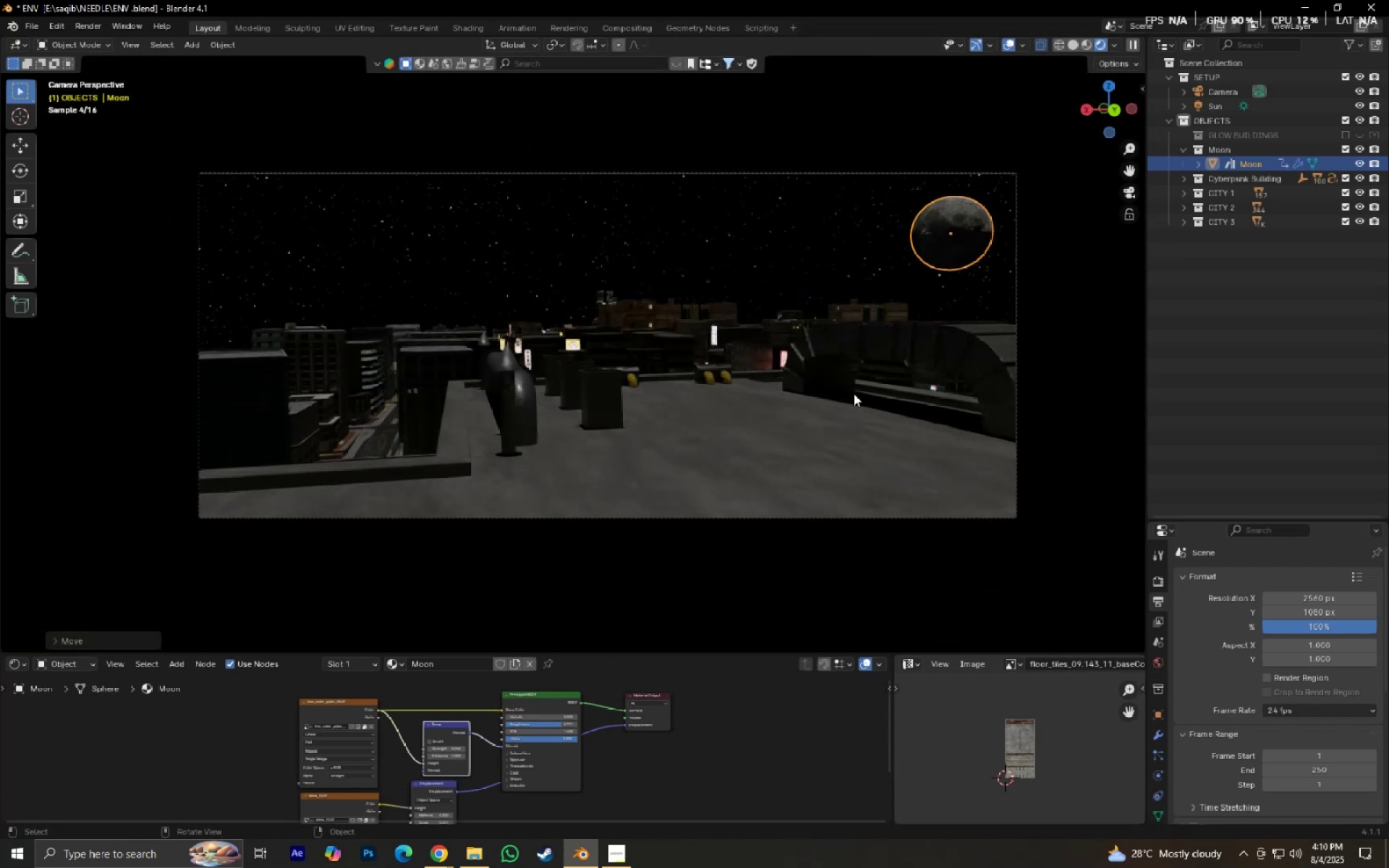 
hold_key(key=ShiftLeft, duration=0.62)
 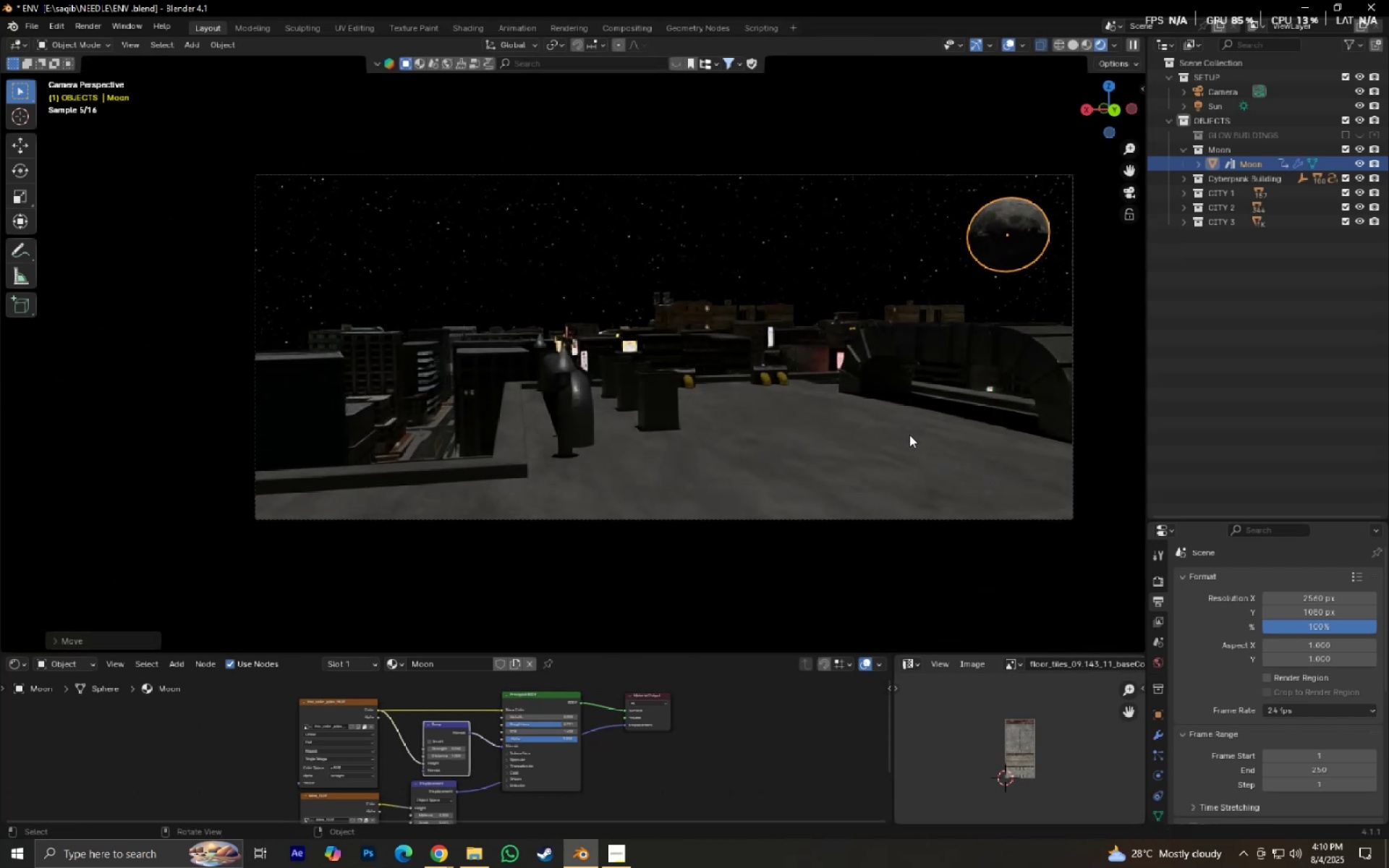 
scroll: coordinate [909, 435], scroll_direction: up, amount: 2.0
 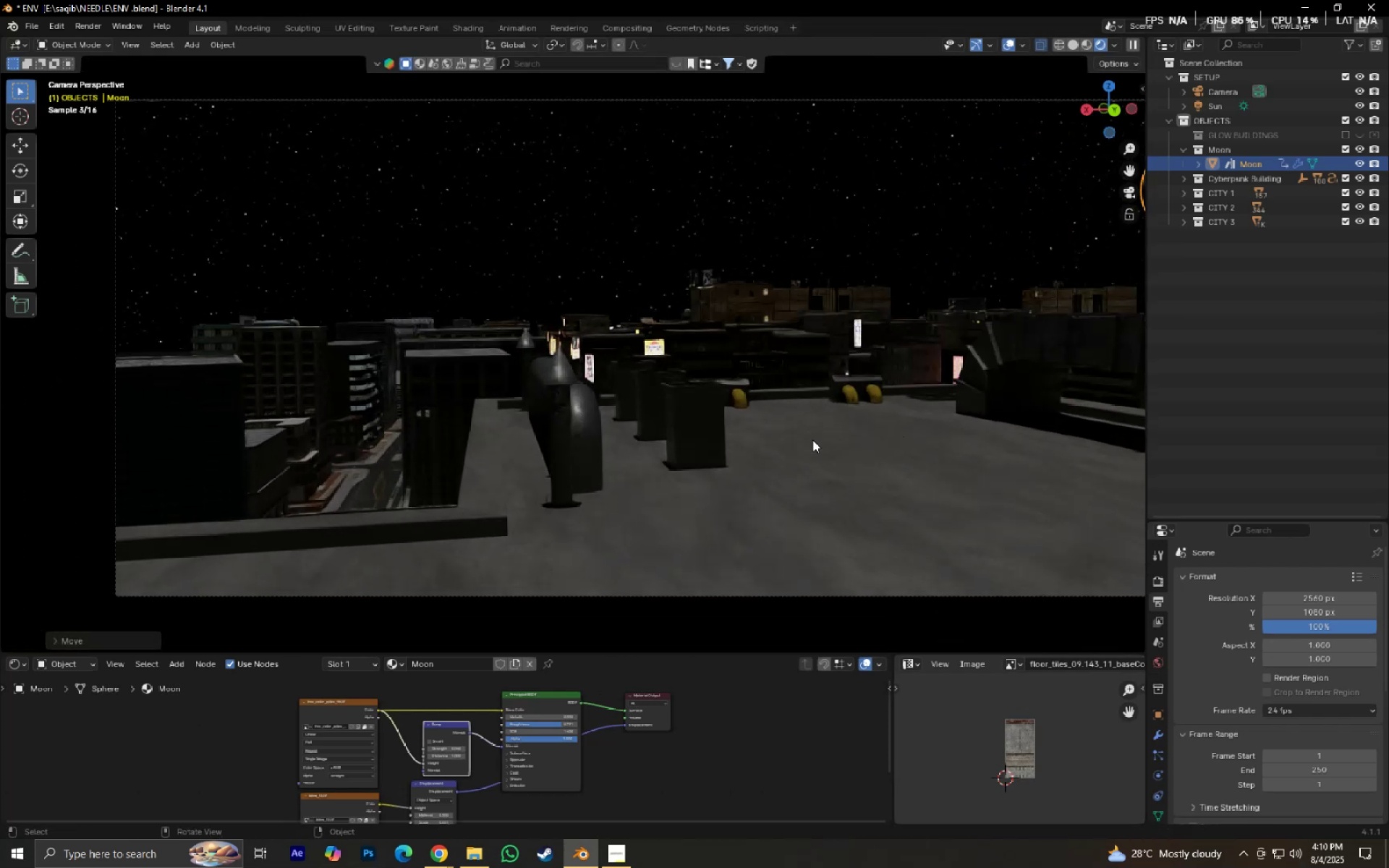 
hold_key(key=ShiftLeft, duration=0.51)
 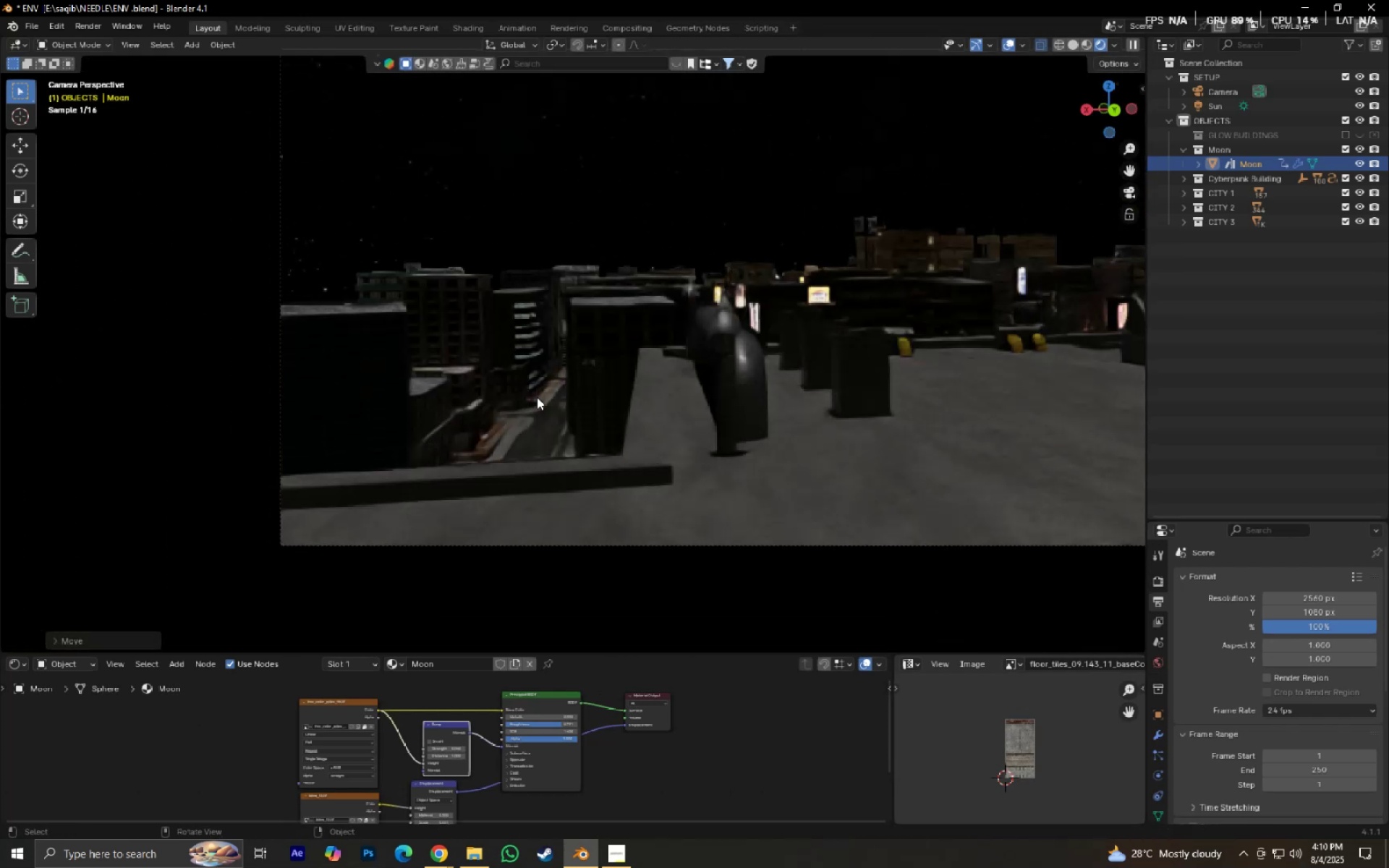 
scroll: coordinate [544, 417], scroll_direction: up, amount: 6.0
 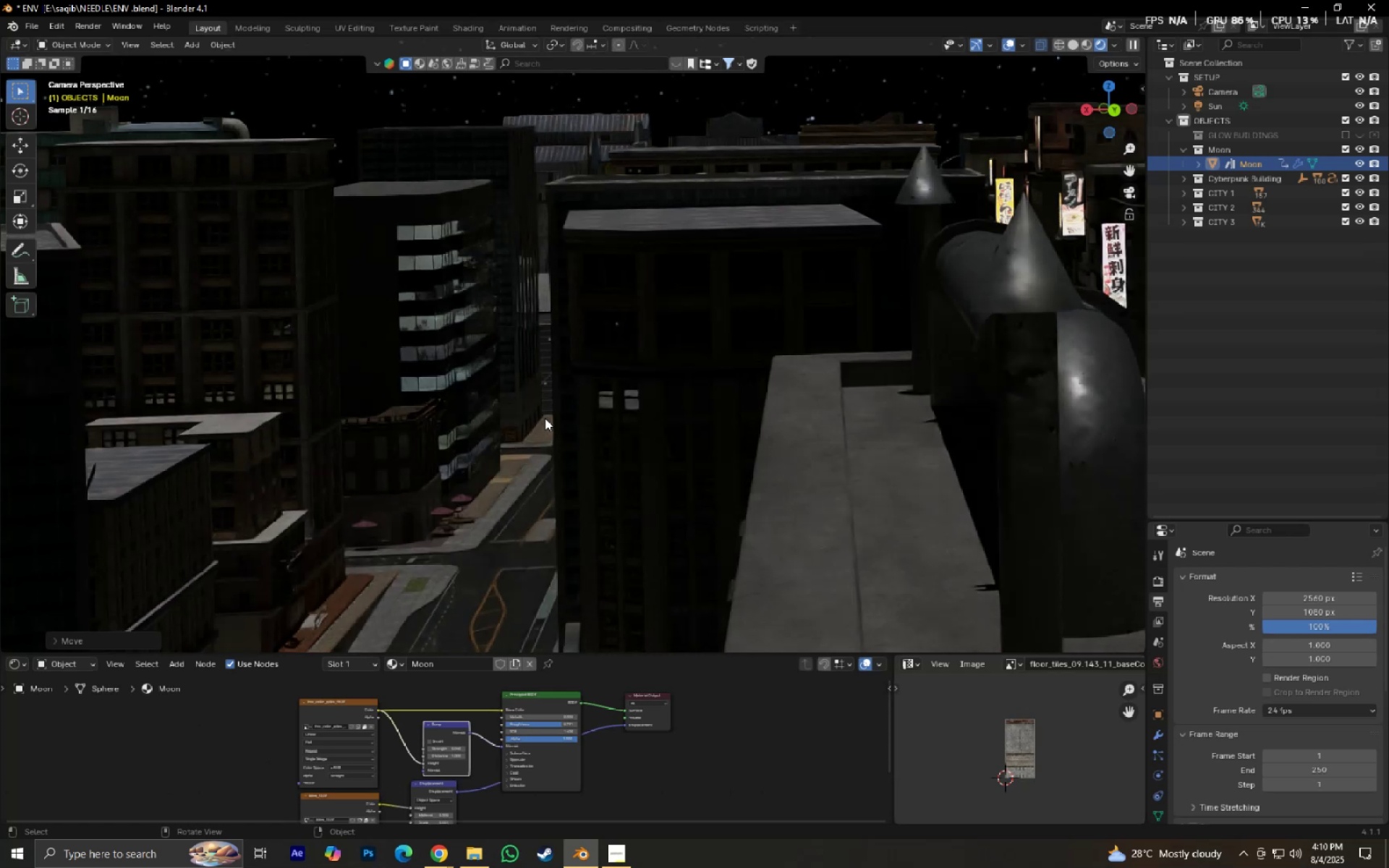 
hold_key(key=ShiftLeft, duration=0.57)
 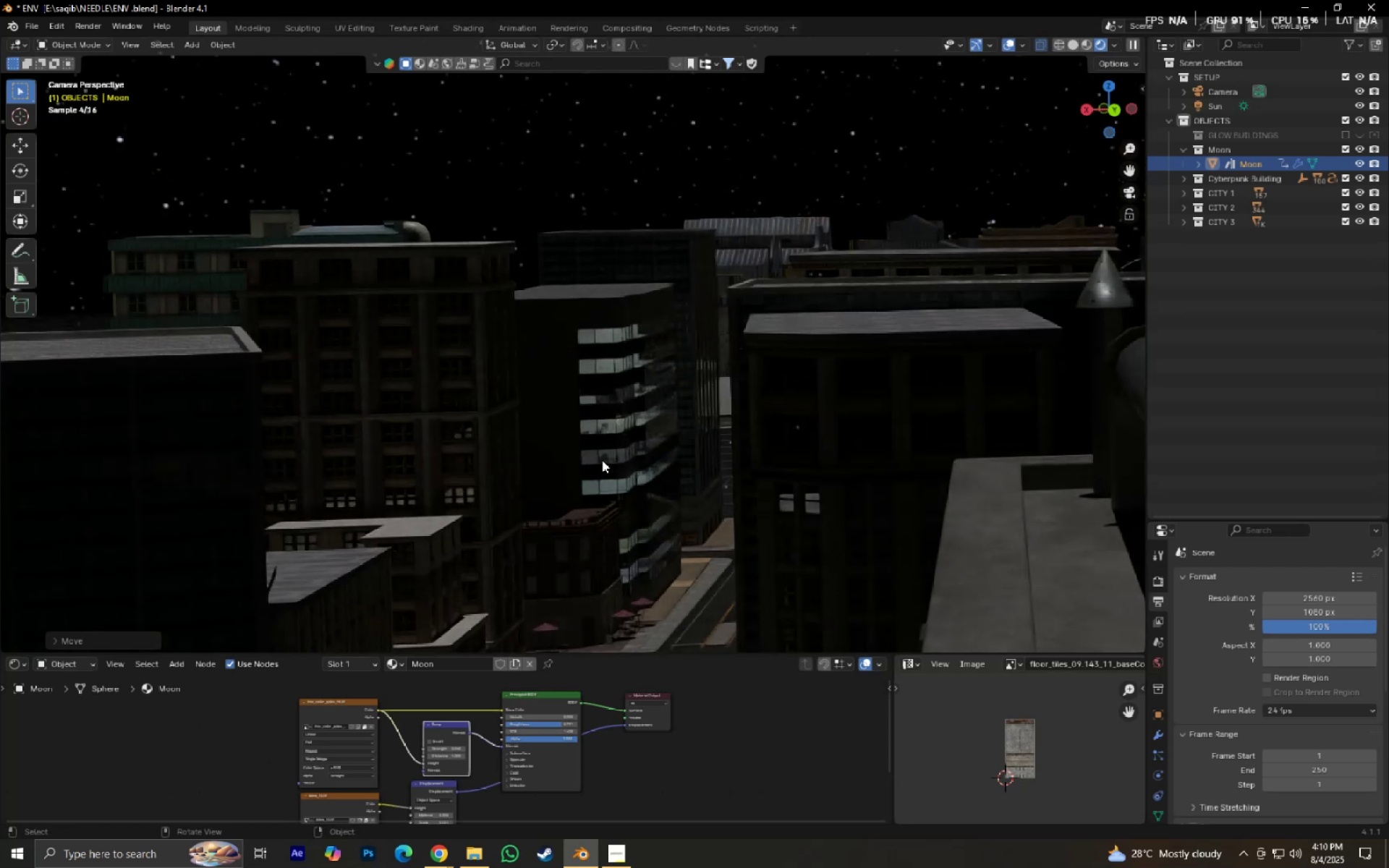 
scroll: coordinate [602, 460], scroll_direction: up, amount: 5.0
 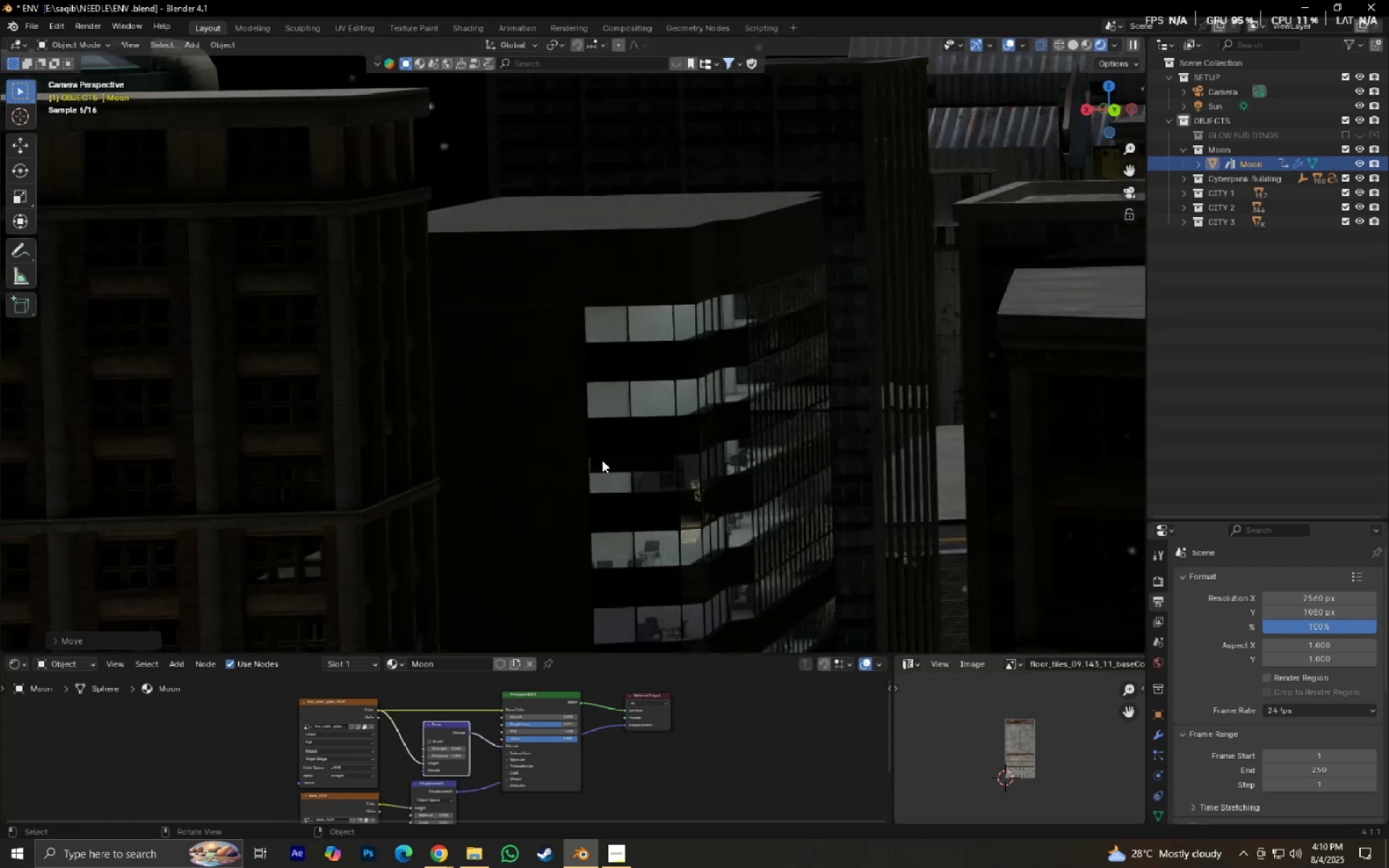 
scroll: coordinate [602, 460], scroll_direction: down, amount: 6.0
 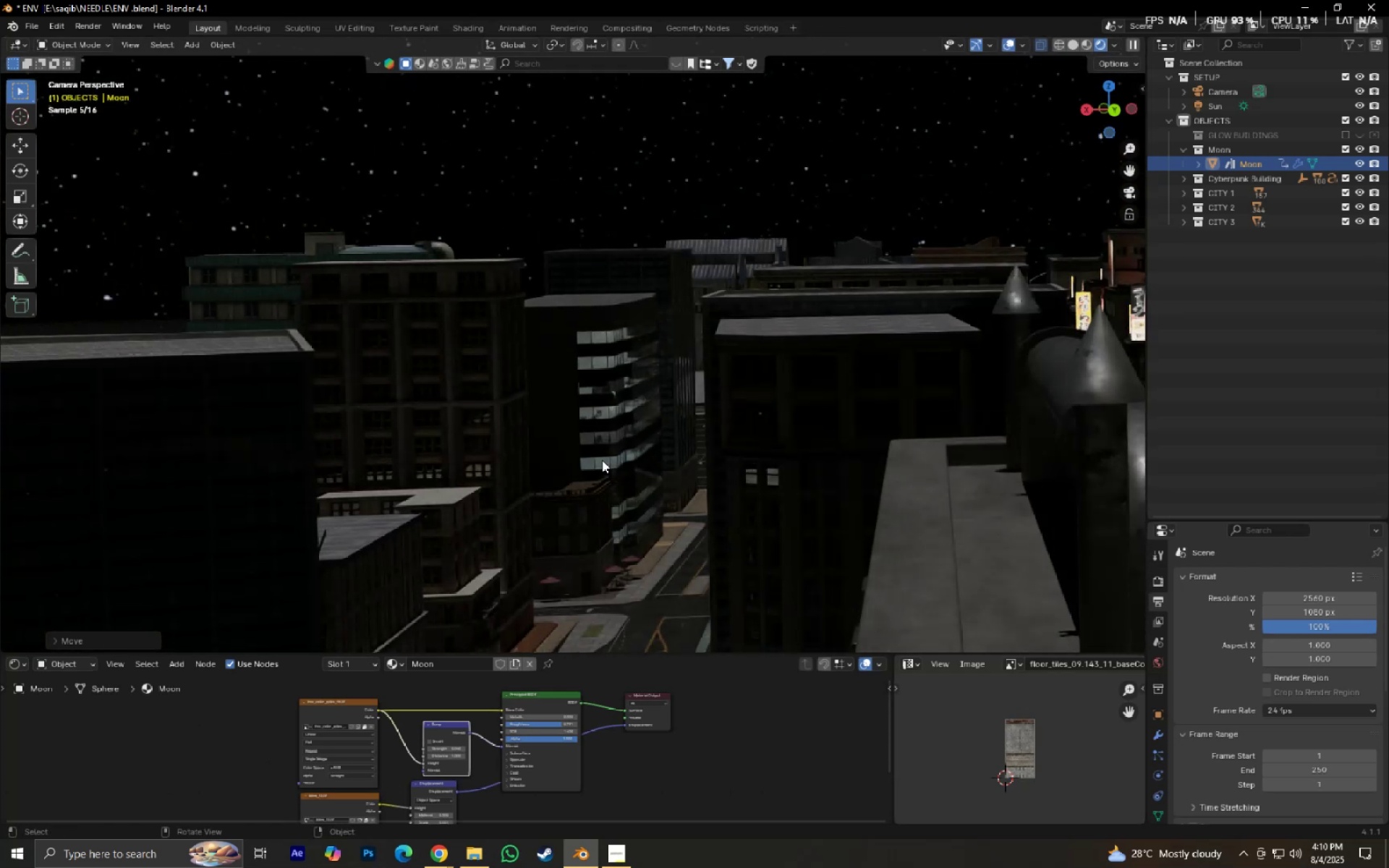 
hold_key(key=ShiftLeft, duration=0.58)
scroll: coordinate [687, 485], scroll_direction: down, amount: 2.0
 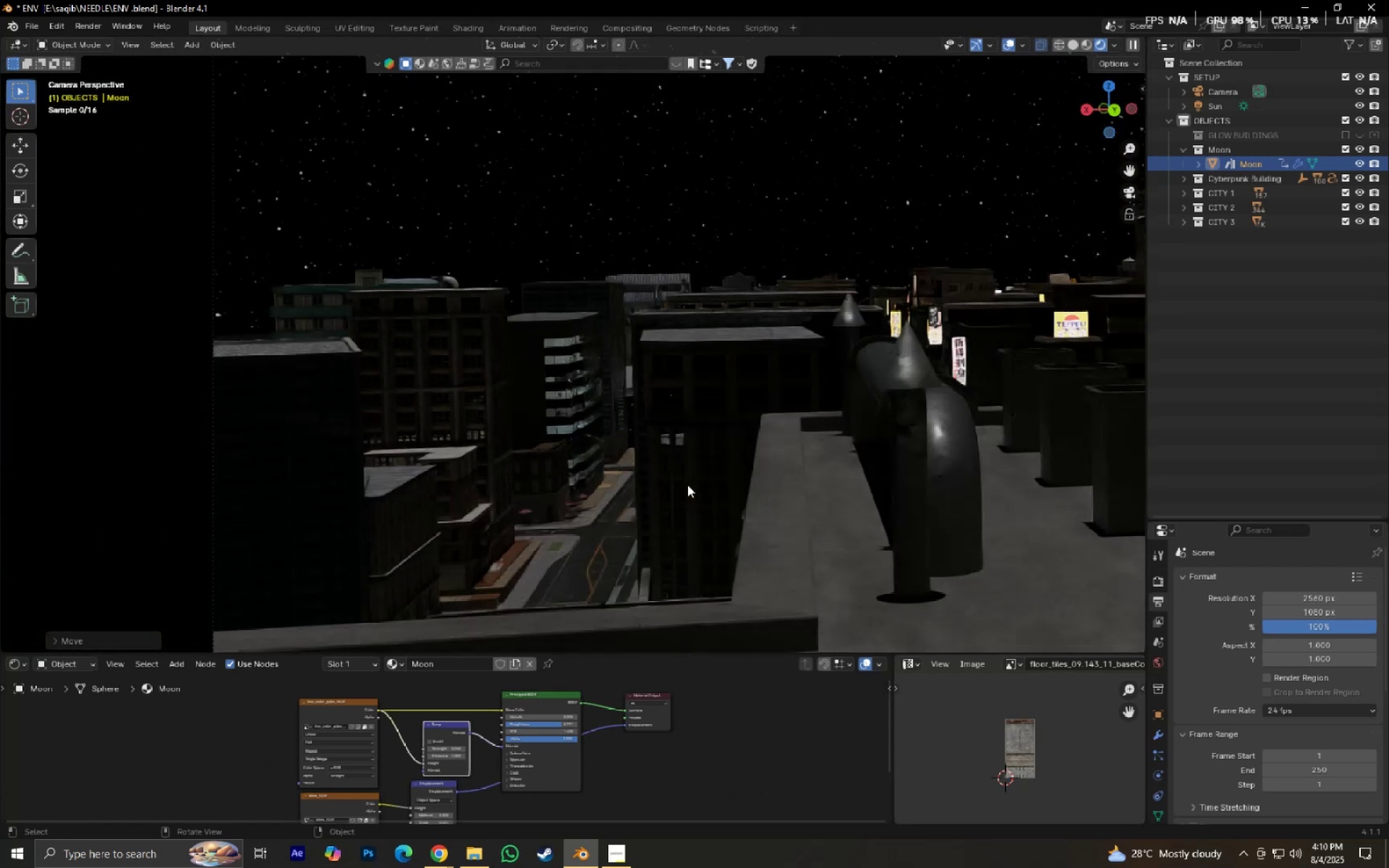 
hold_key(key=ShiftLeft, duration=0.77)
 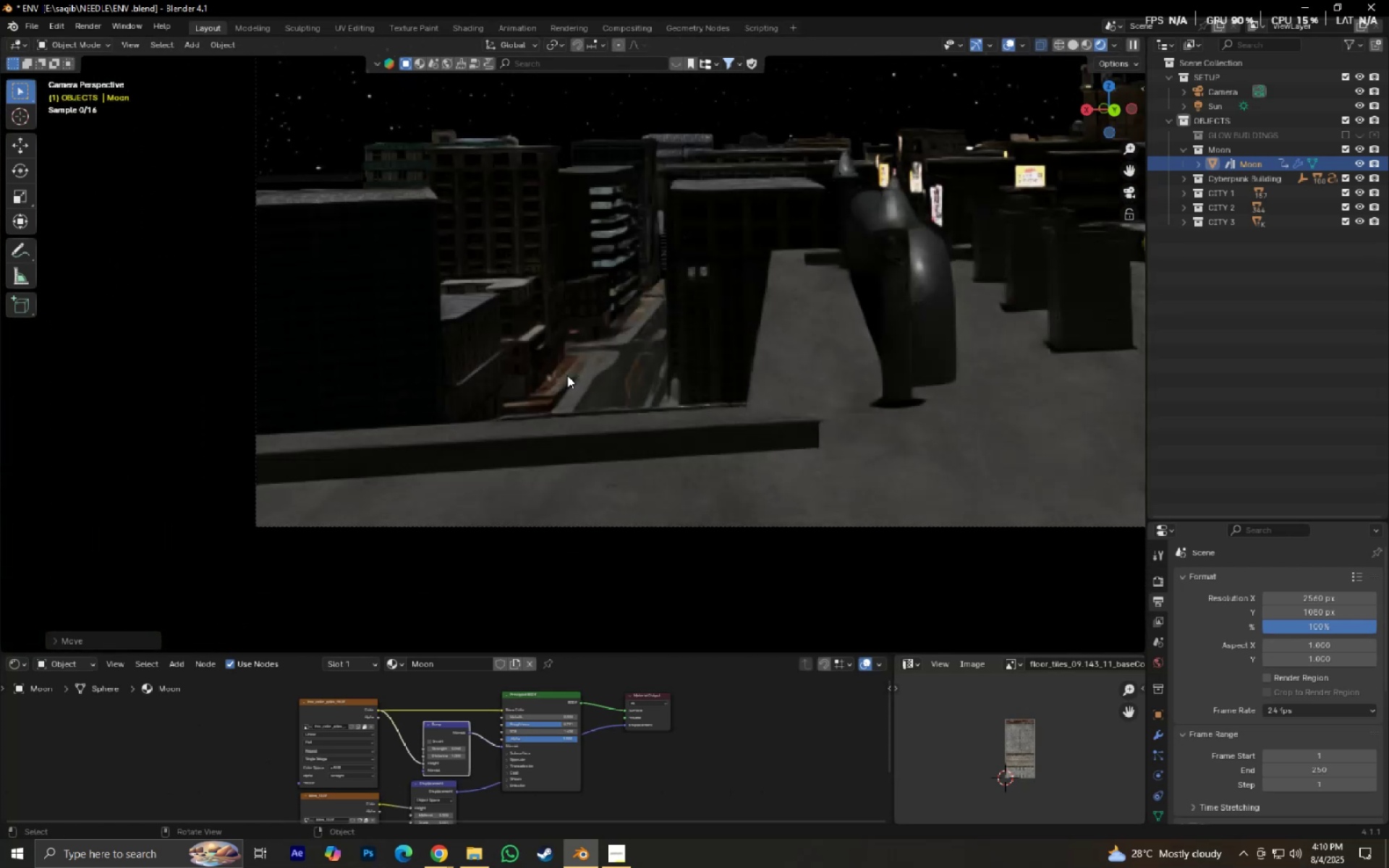 
scroll: coordinate [586, 433], scroll_direction: up, amount: 6.0
 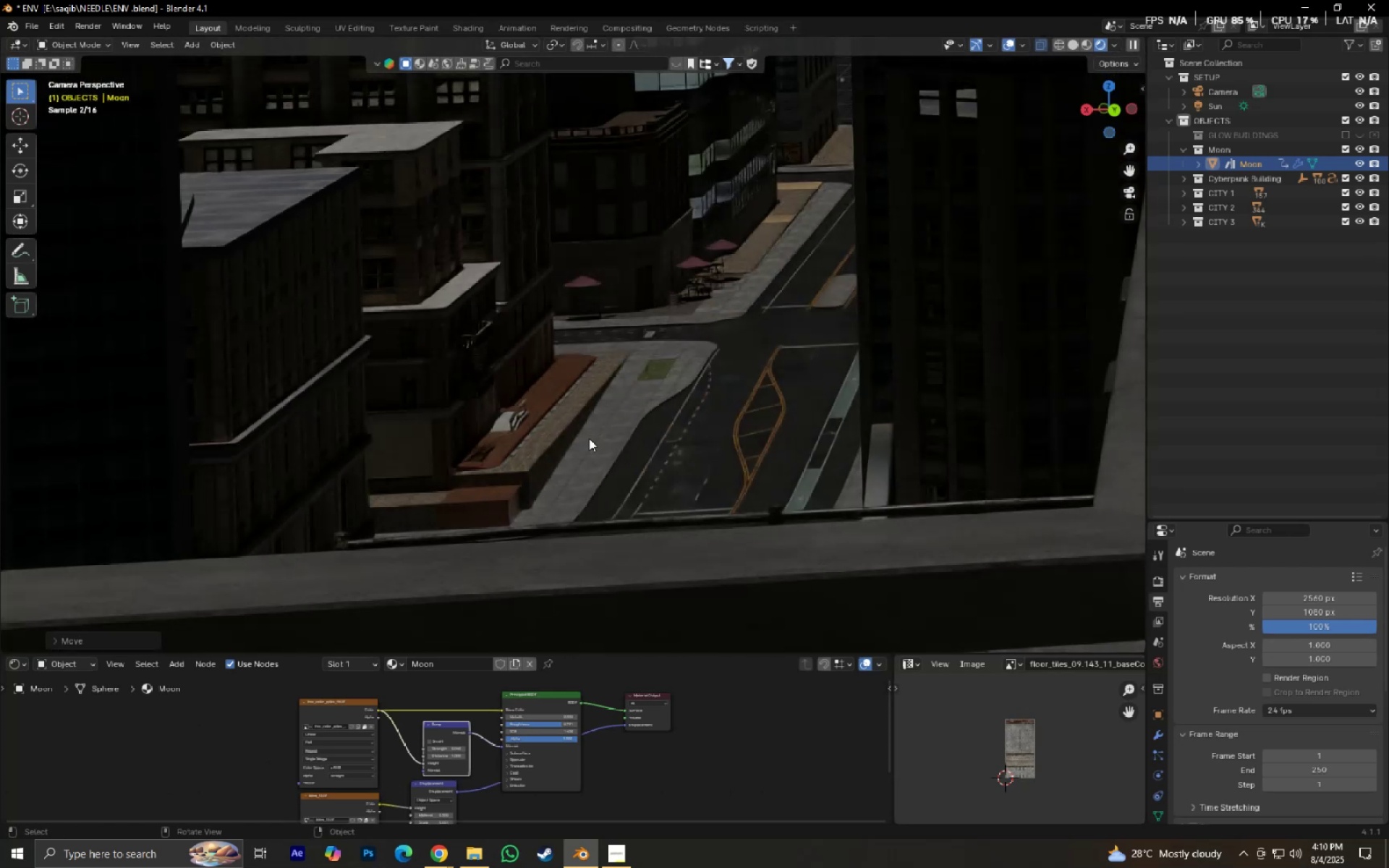 
scroll: coordinate [600, 480], scroll_direction: down, amount: 7.0
 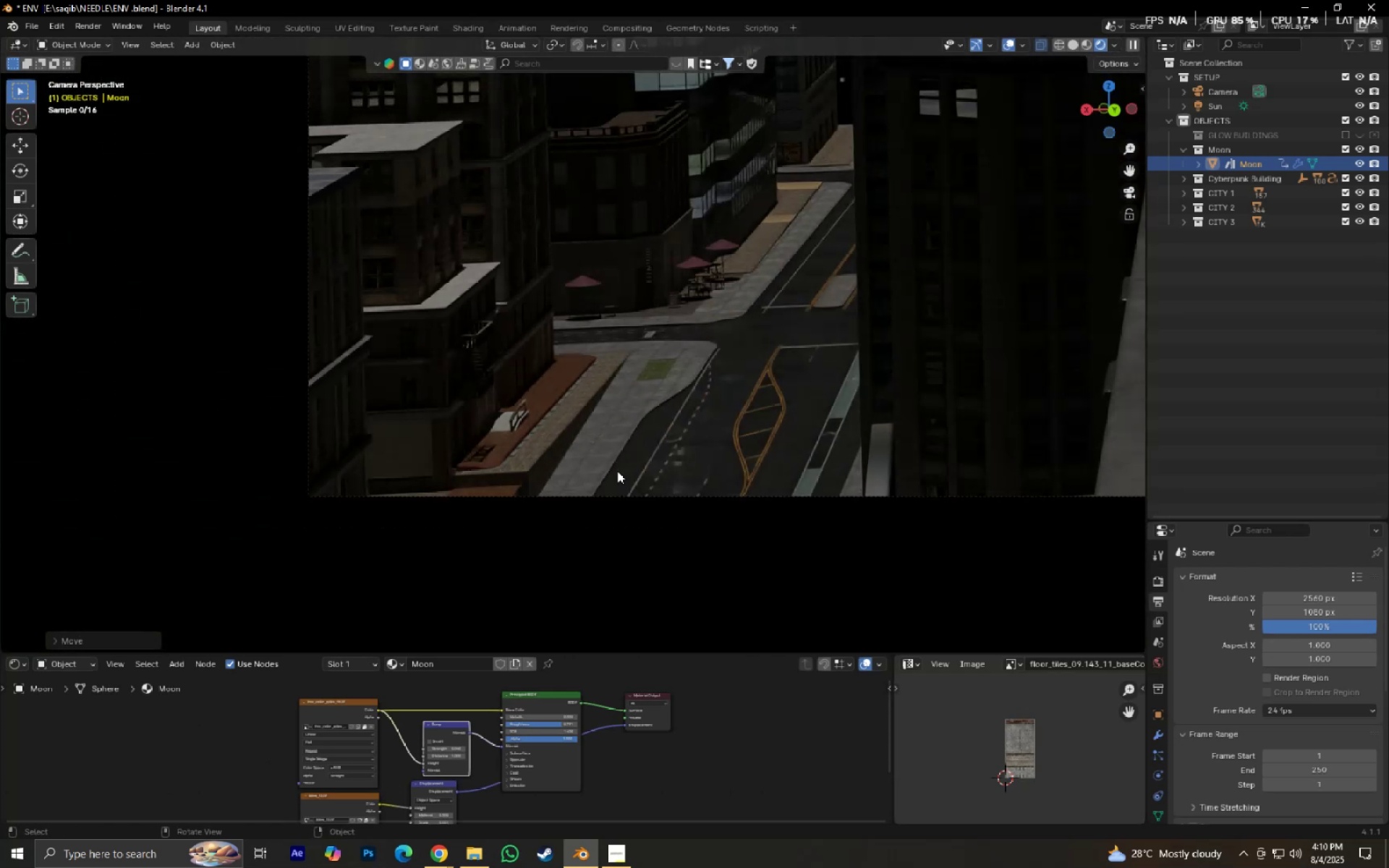 
hold_key(key=ShiftLeft, duration=0.56)
 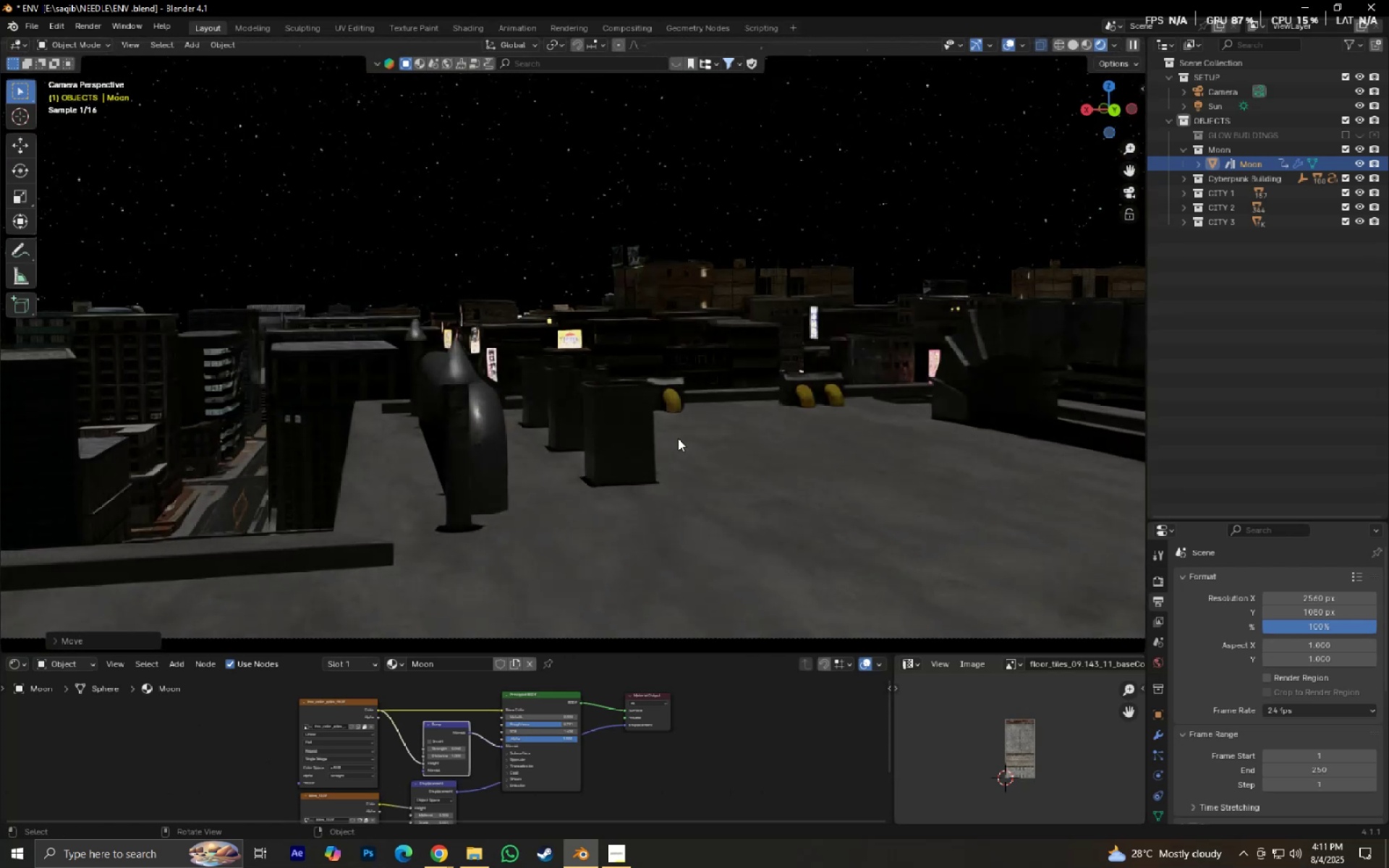 
scroll: coordinate [678, 438], scroll_direction: up, amount: 6.0
 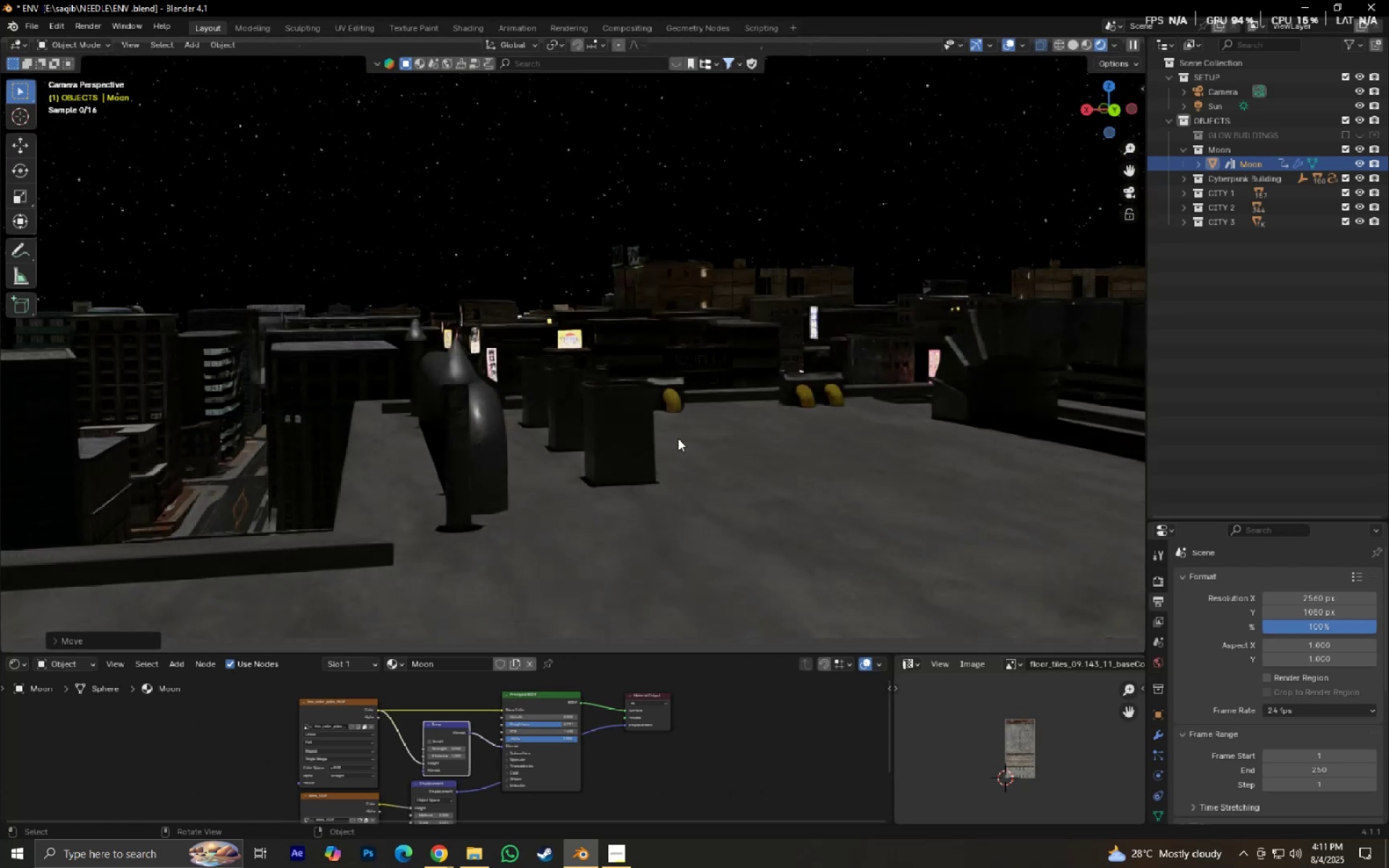 
hold_key(key=ShiftLeft, duration=1.5)
 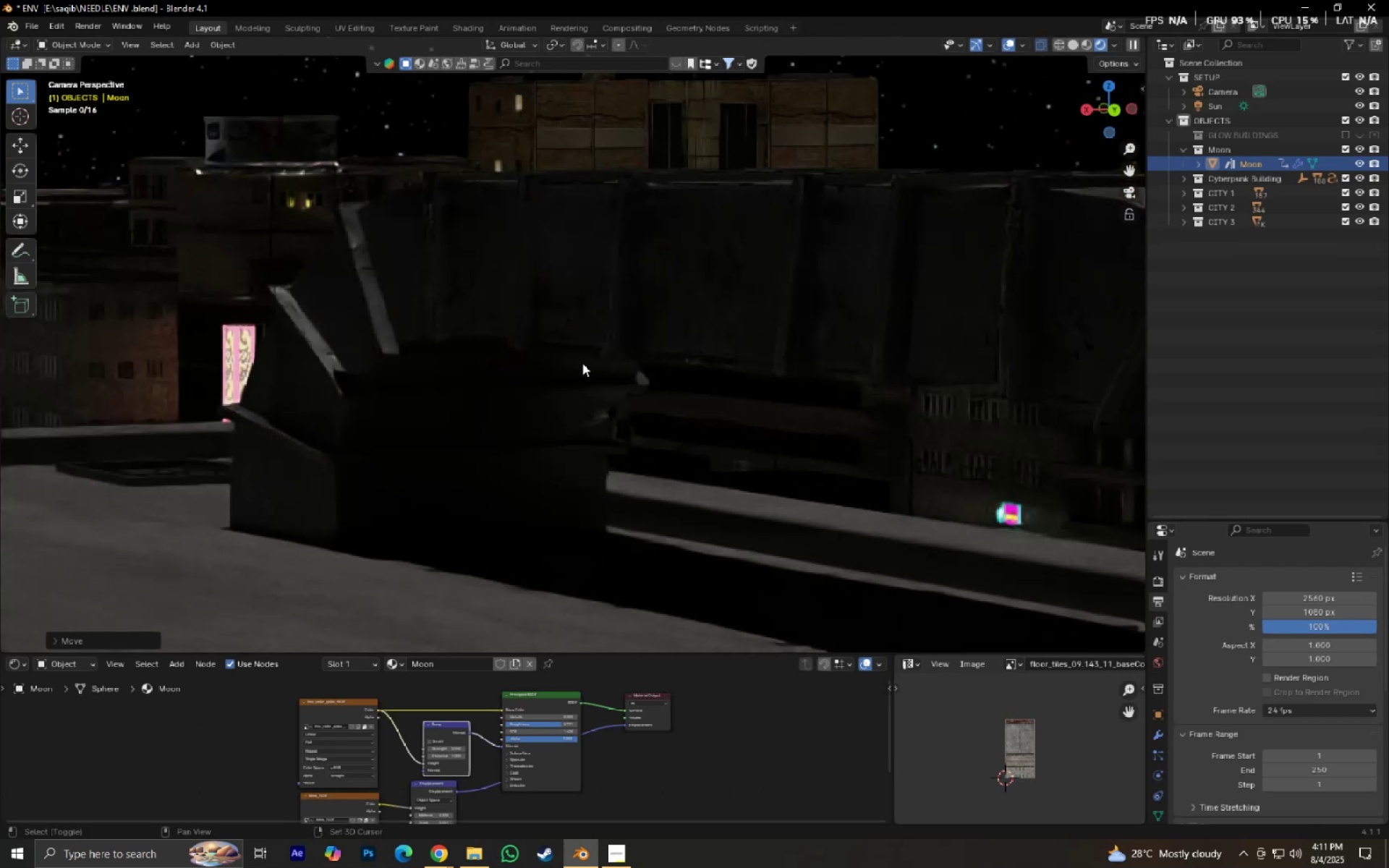 
hold_key(key=ShiftLeft, duration=1.38)
 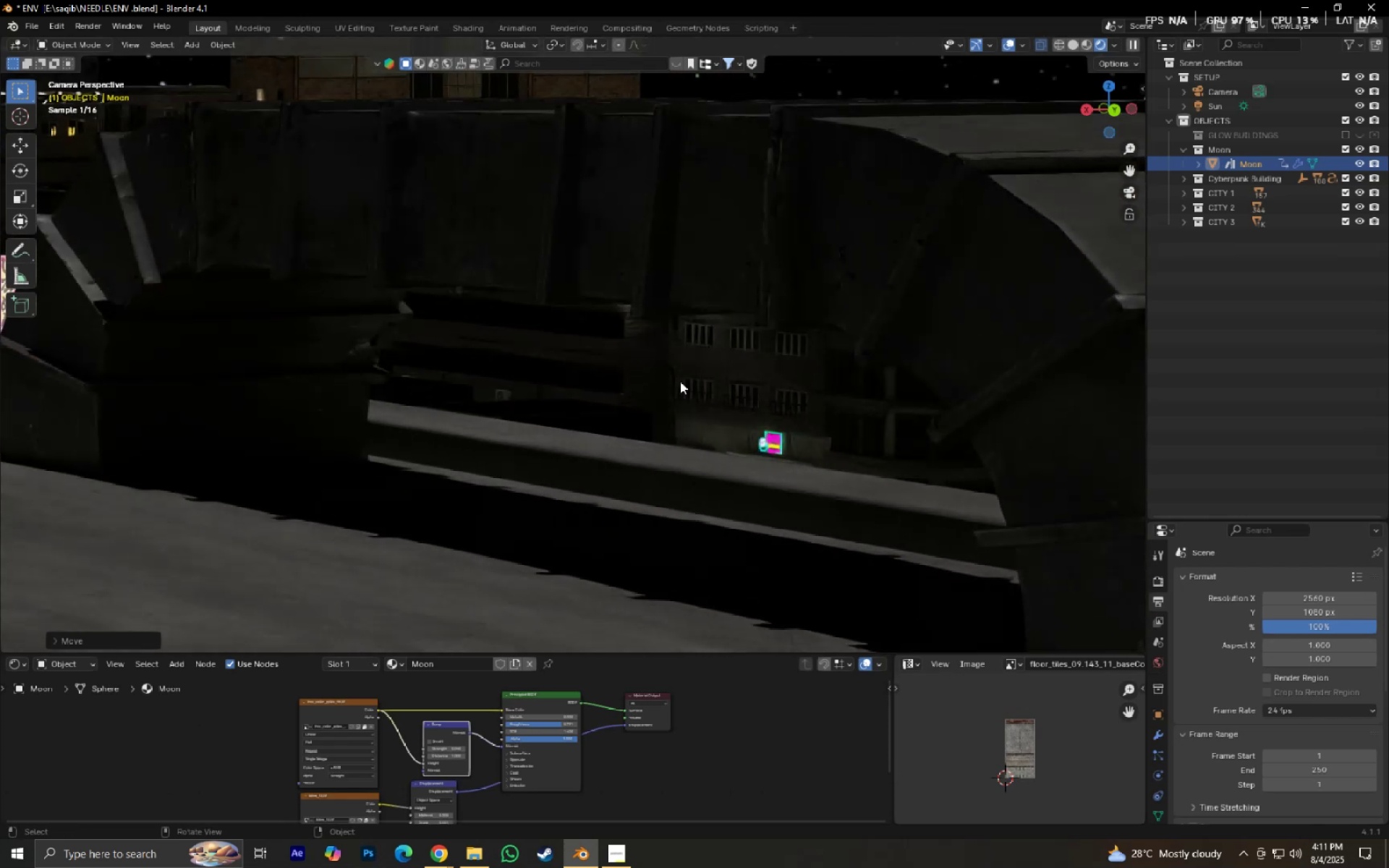 
scroll: coordinate [680, 381], scroll_direction: down, amount: 5.0
 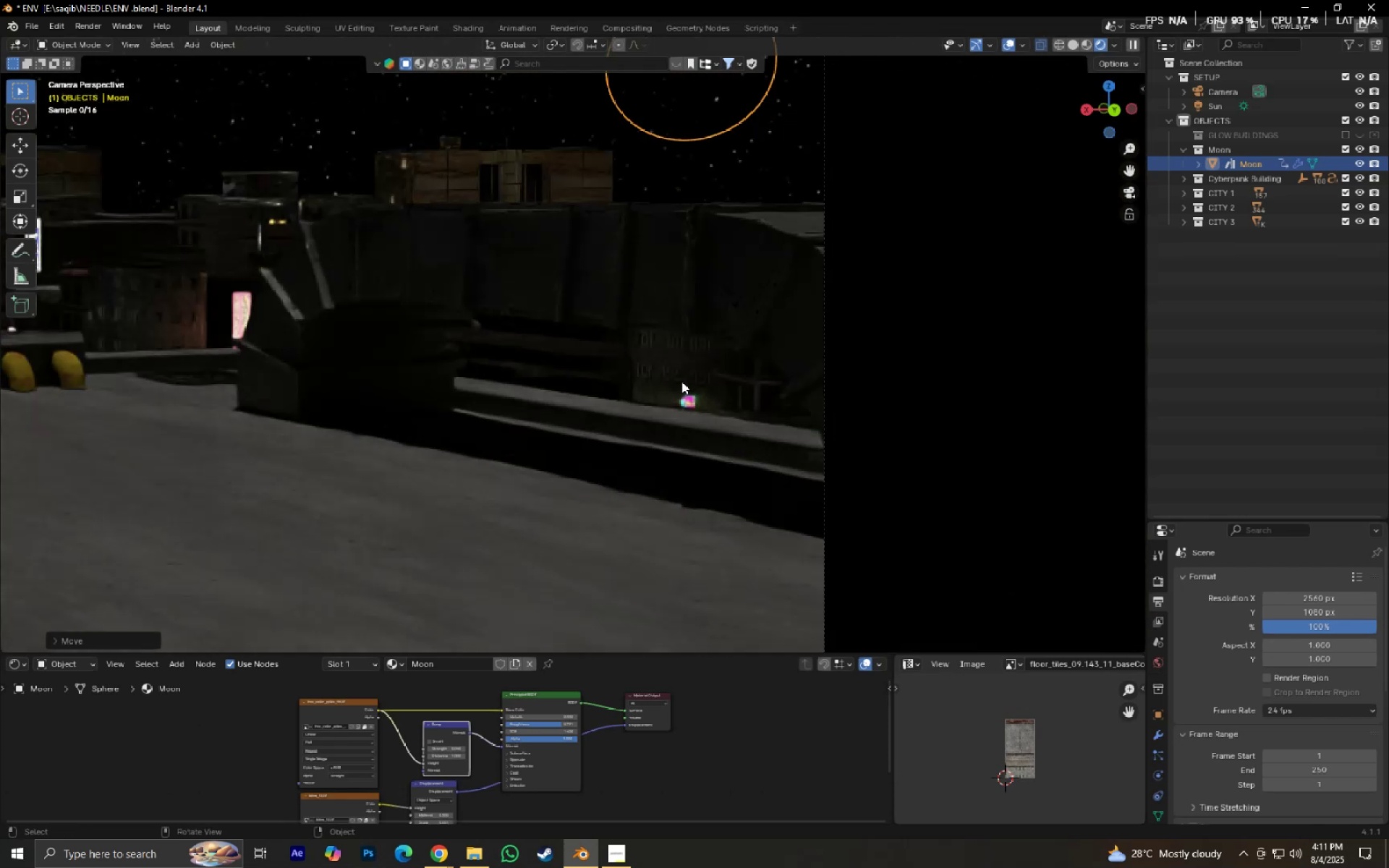 
hold_key(key=ShiftLeft, duration=1.5)
 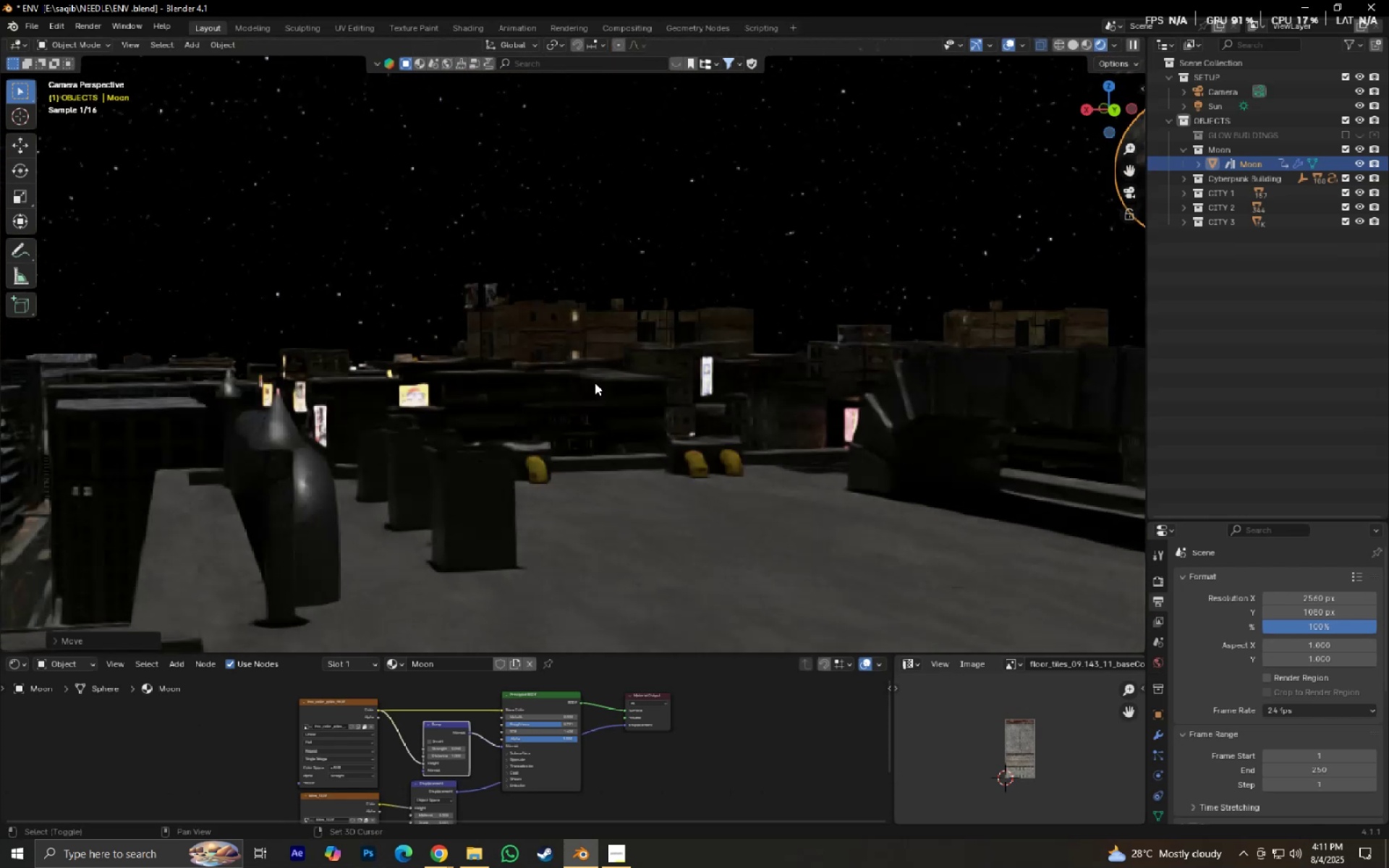 
key(Shift+ShiftLeft)
 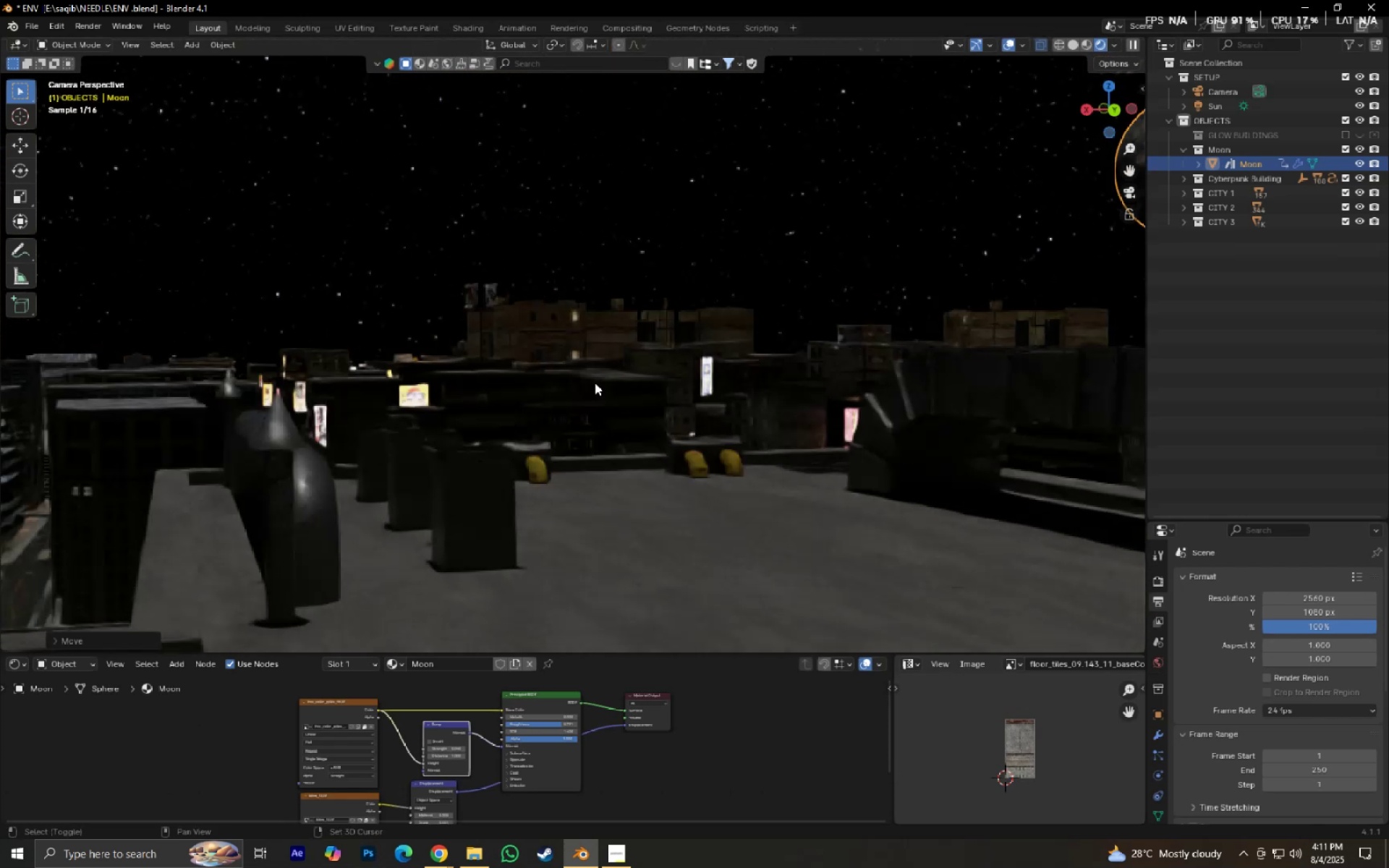 
key(Shift+ShiftLeft)
 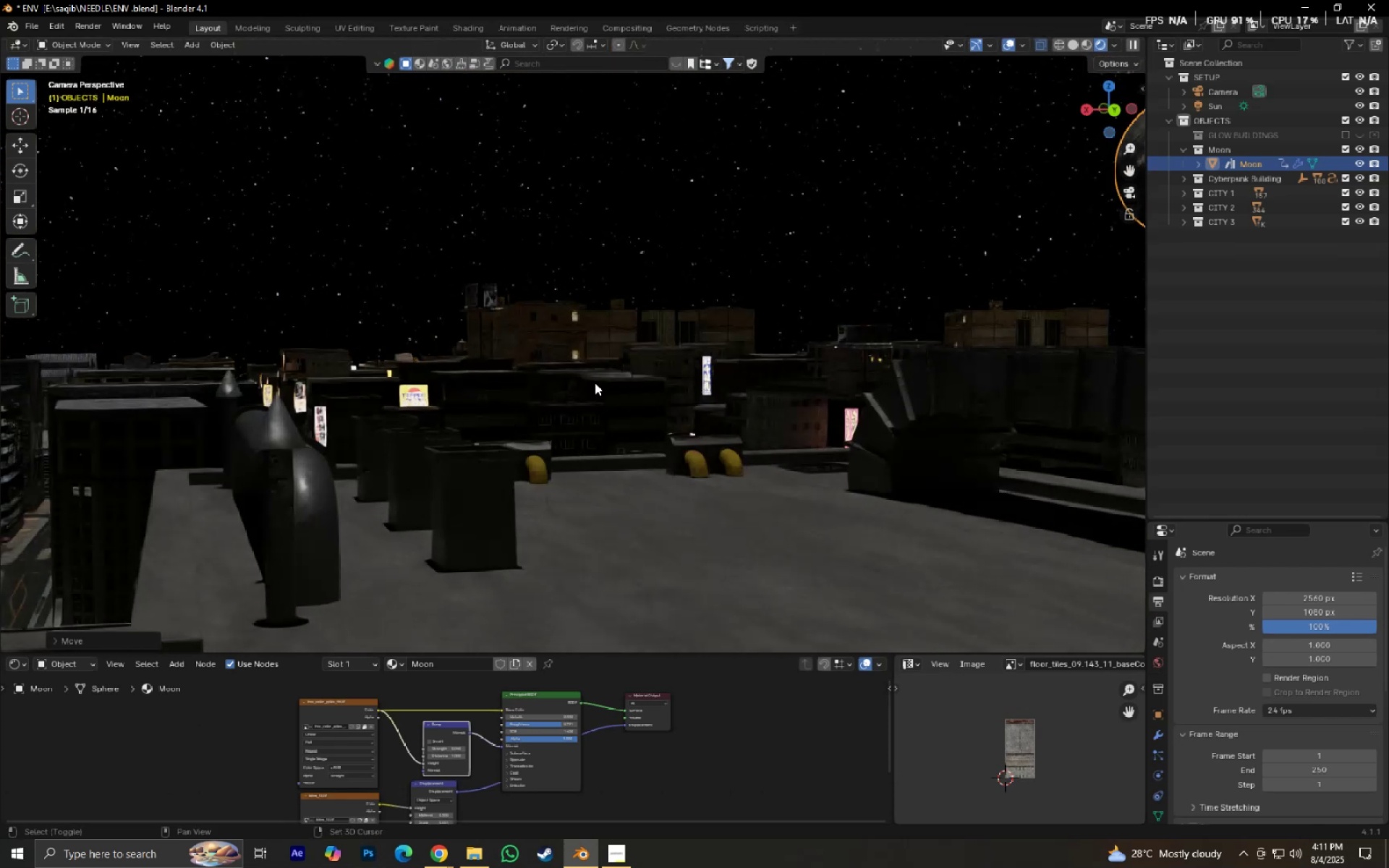 
key(Shift+ShiftLeft)
 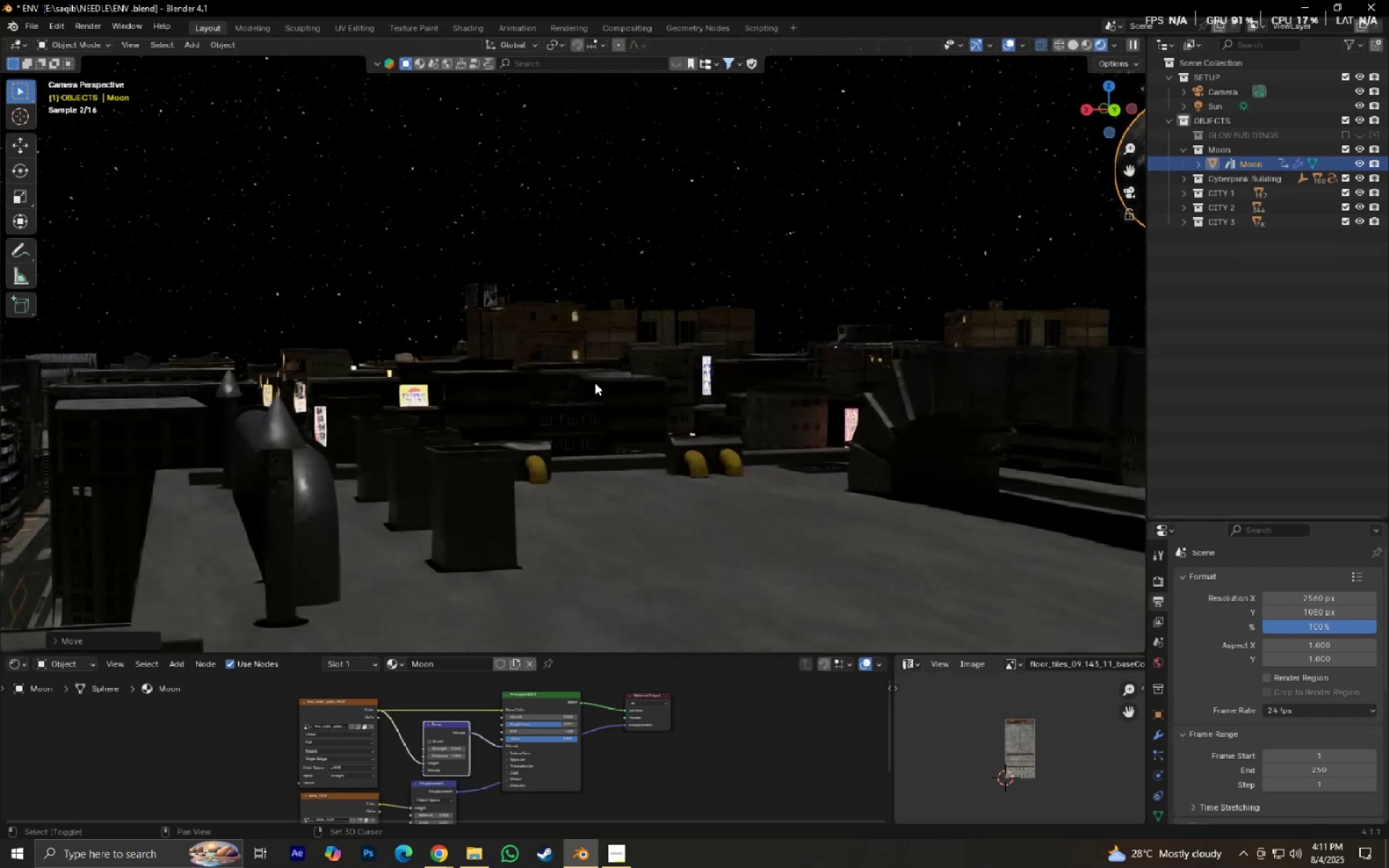 
key(Shift+ShiftLeft)
 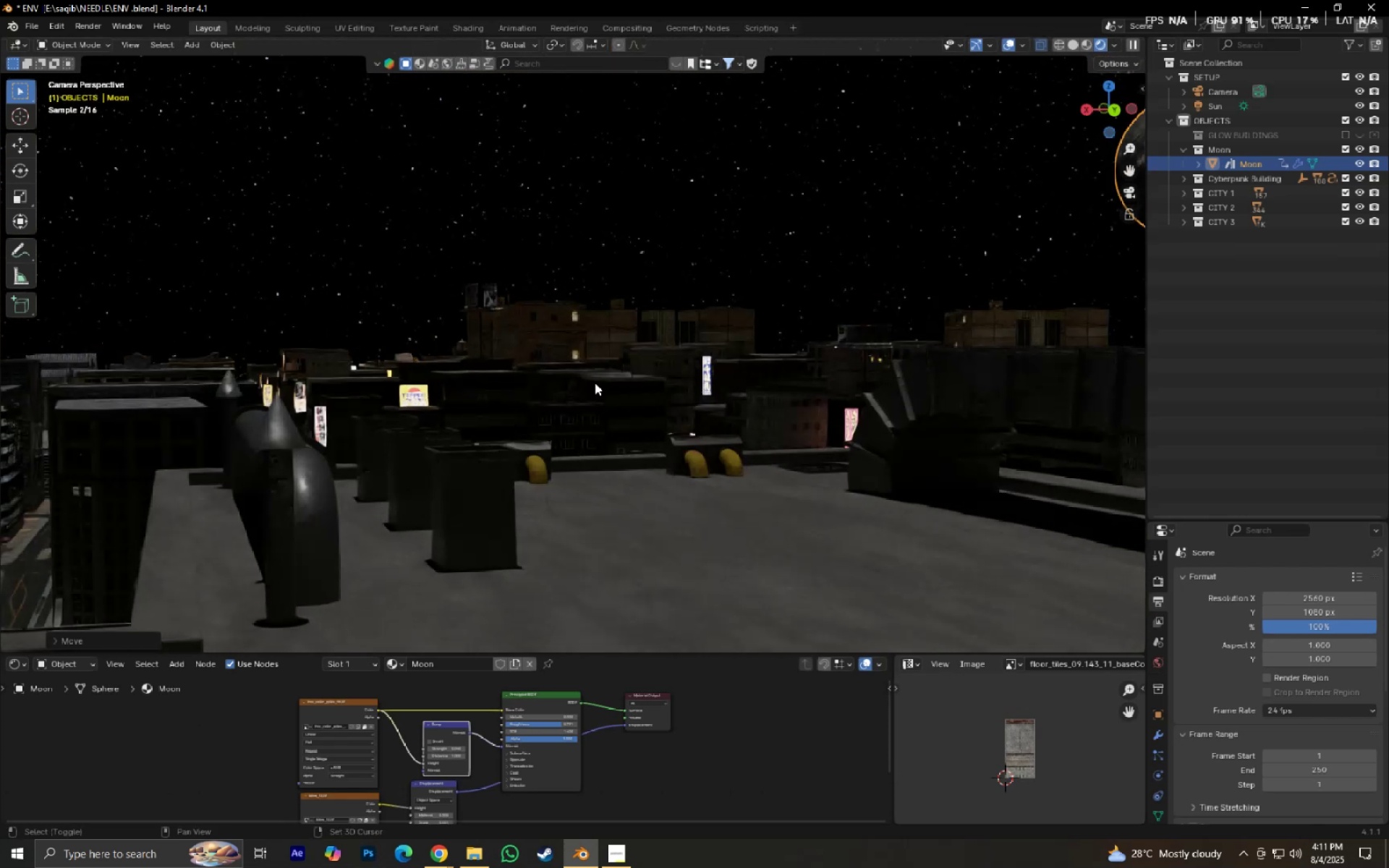 
key(Shift+ShiftLeft)
 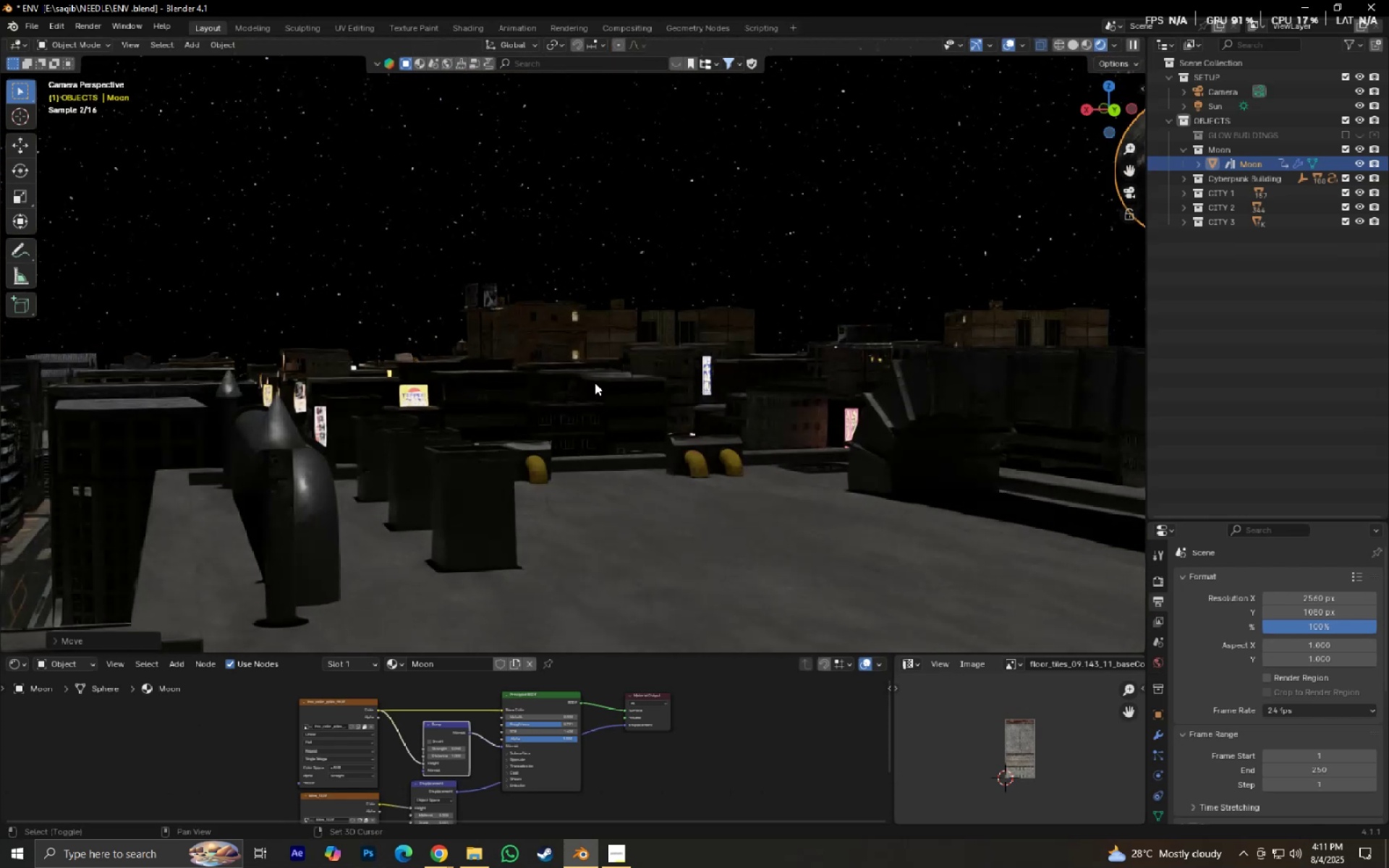 
key(Shift+ShiftLeft)
 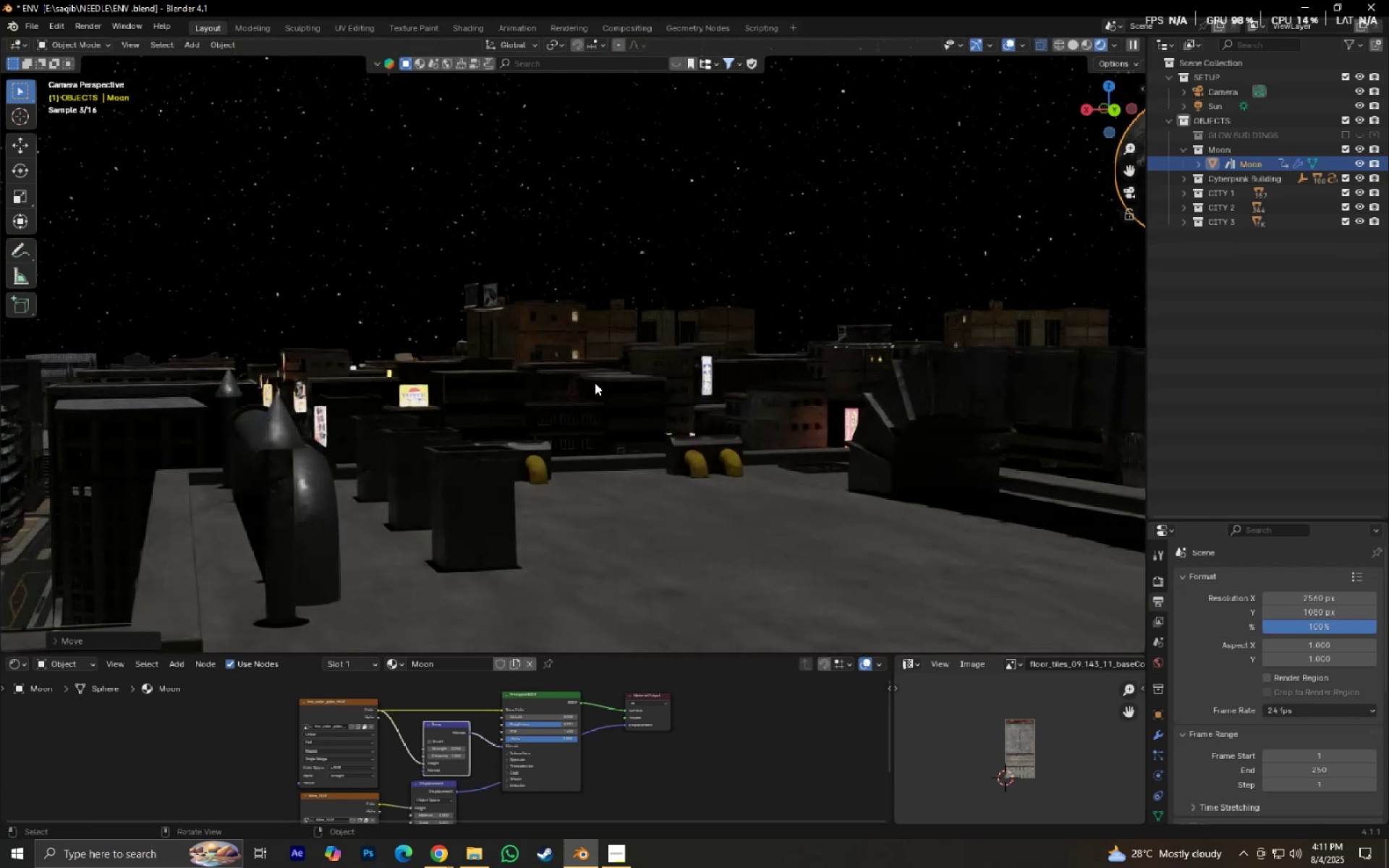 
scroll: coordinate [595, 383], scroll_direction: down, amount: 4.0
 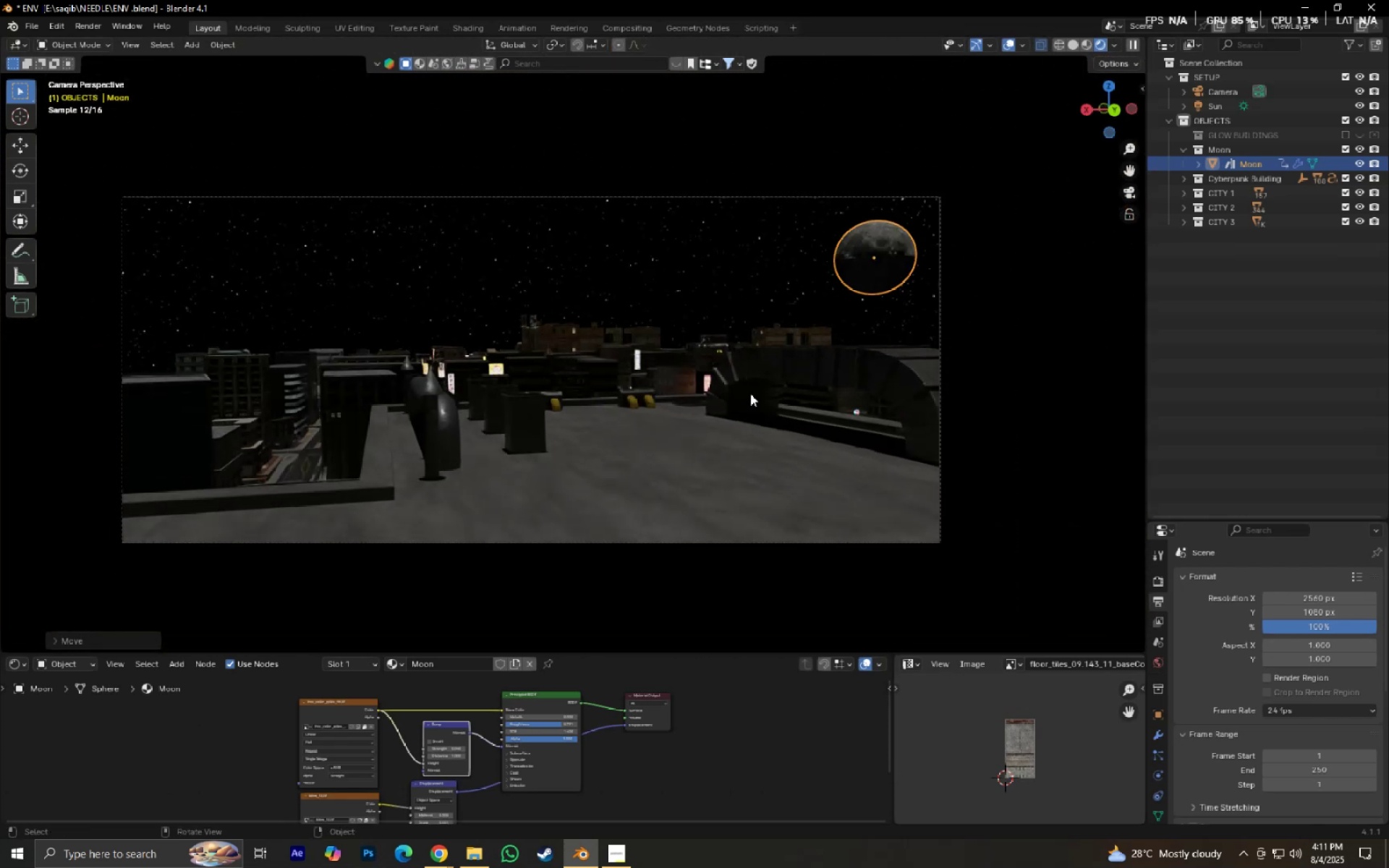 
hold_key(key=ShiftLeft, duration=0.63)
 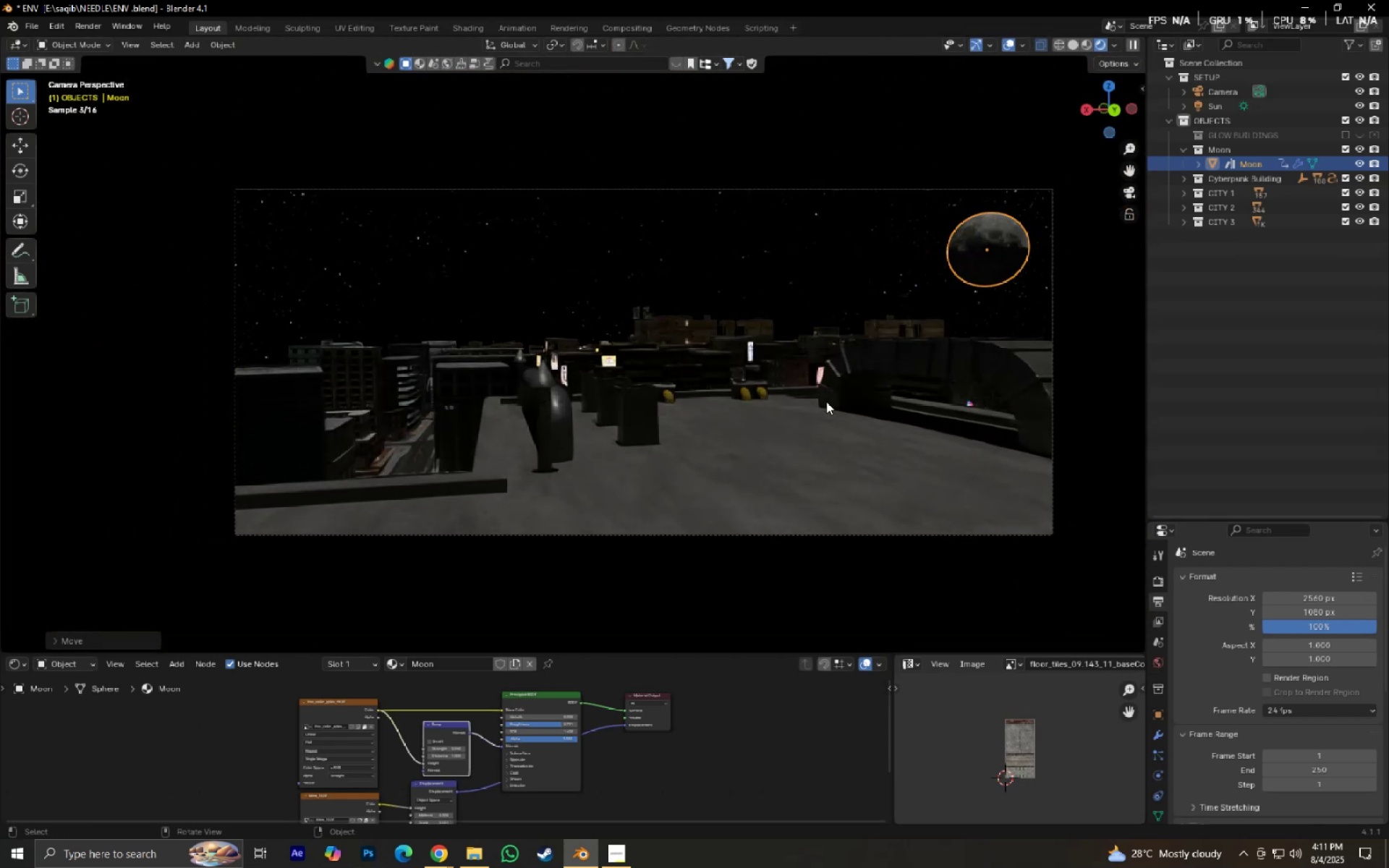 
scroll: coordinate [826, 401], scroll_direction: up, amount: 2.0
 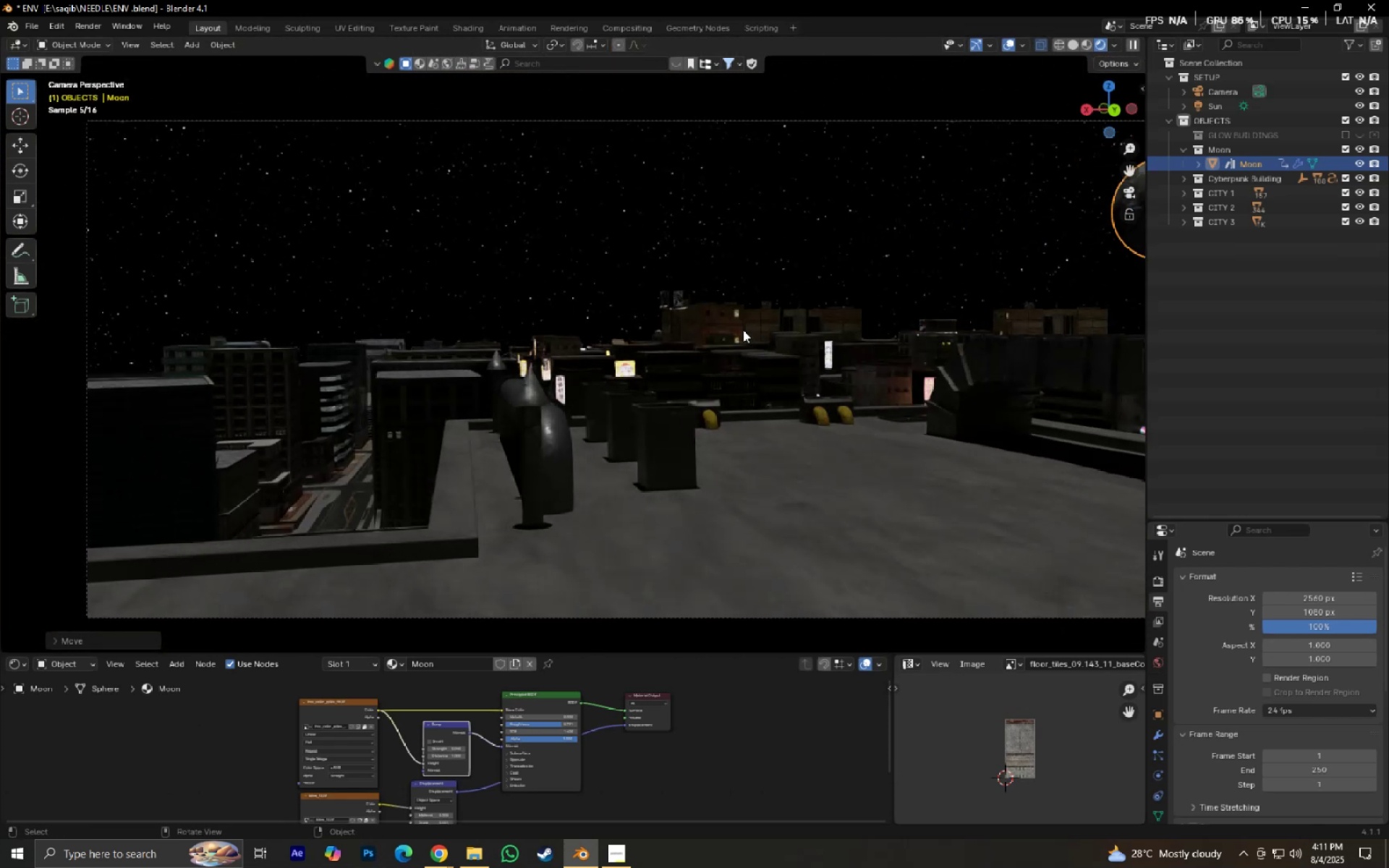 
left_click([723, 326])
 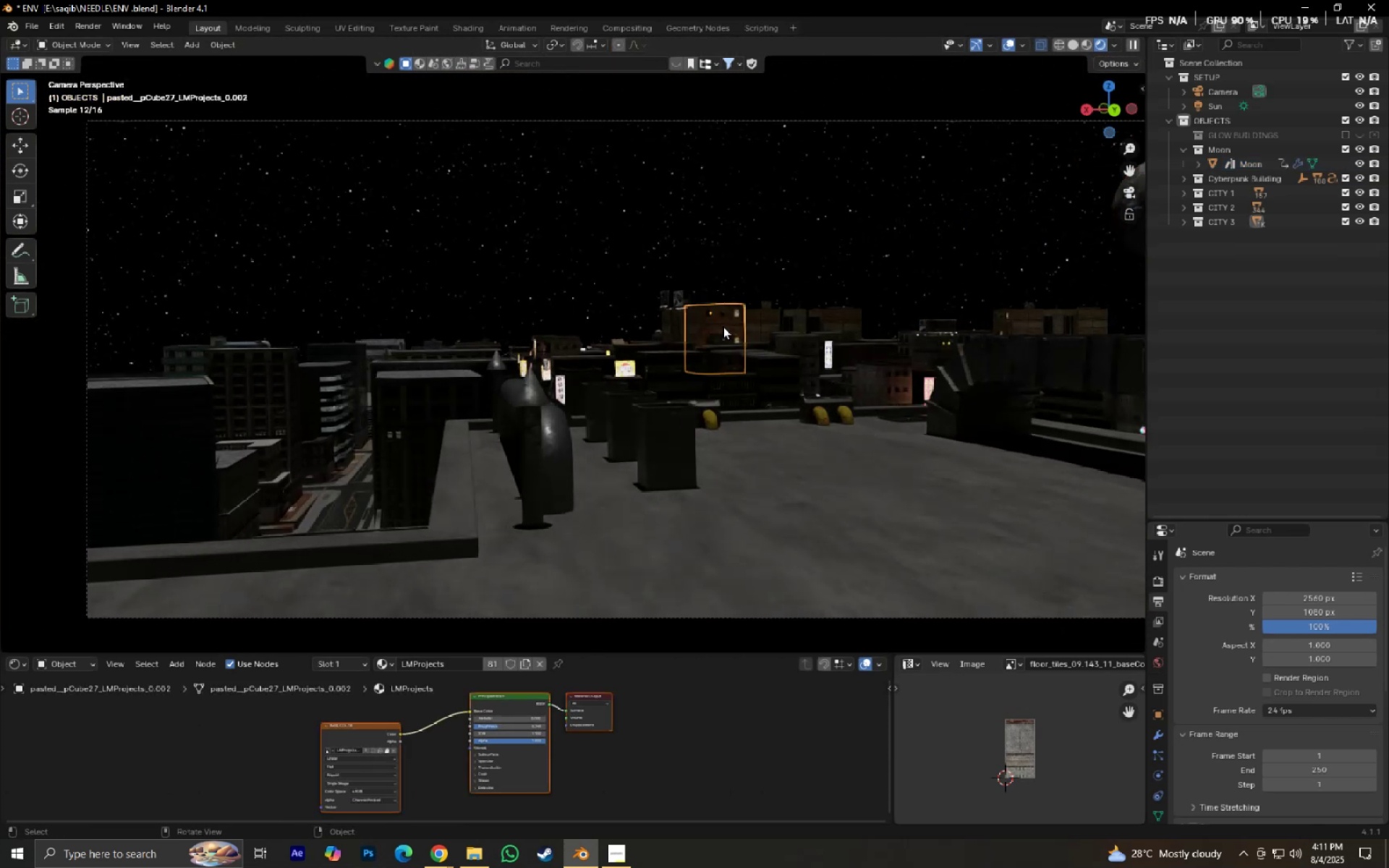 
key(NumpadDecimal)
 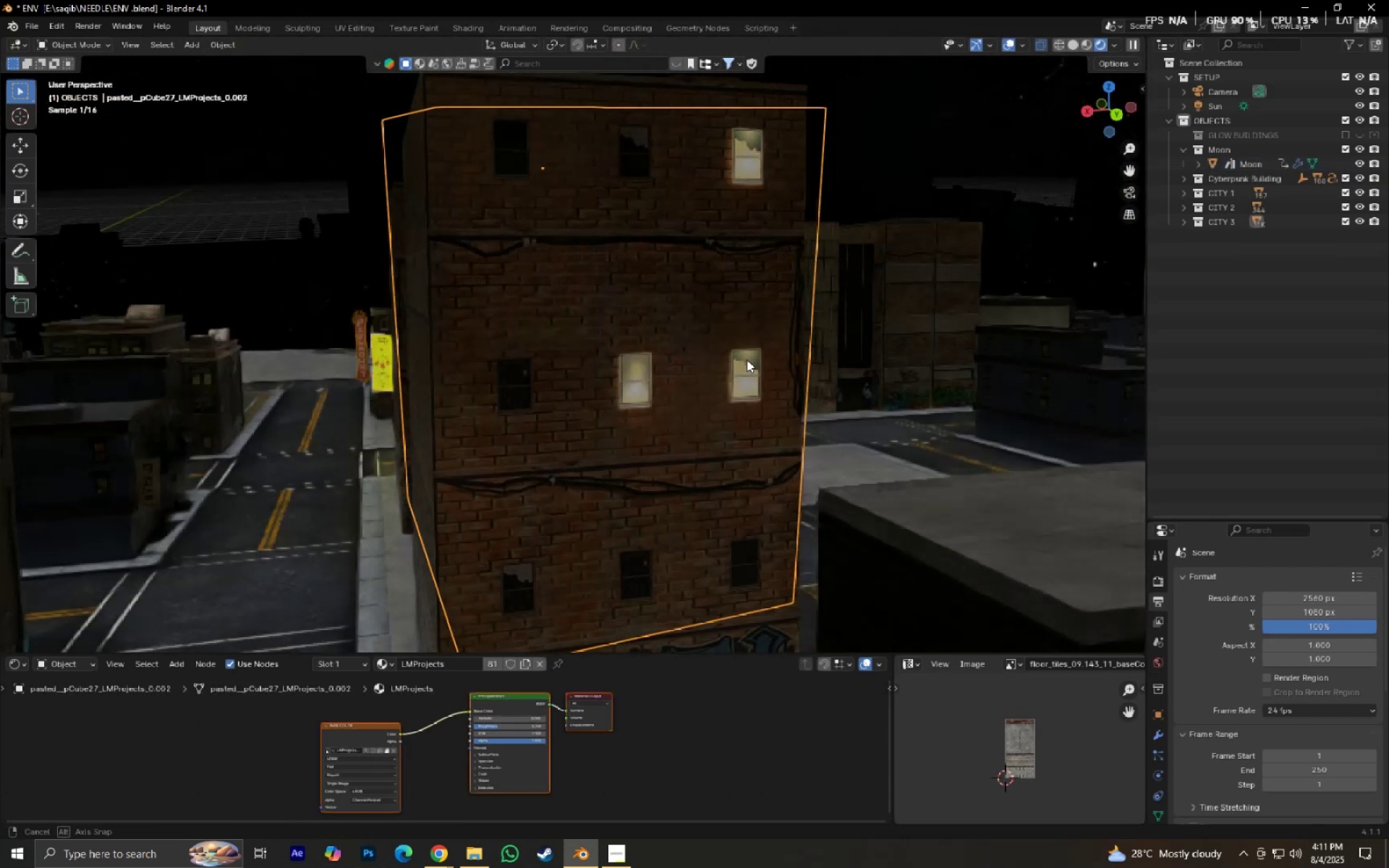 
scroll: coordinate [768, 369], scroll_direction: down, amount: 5.0
 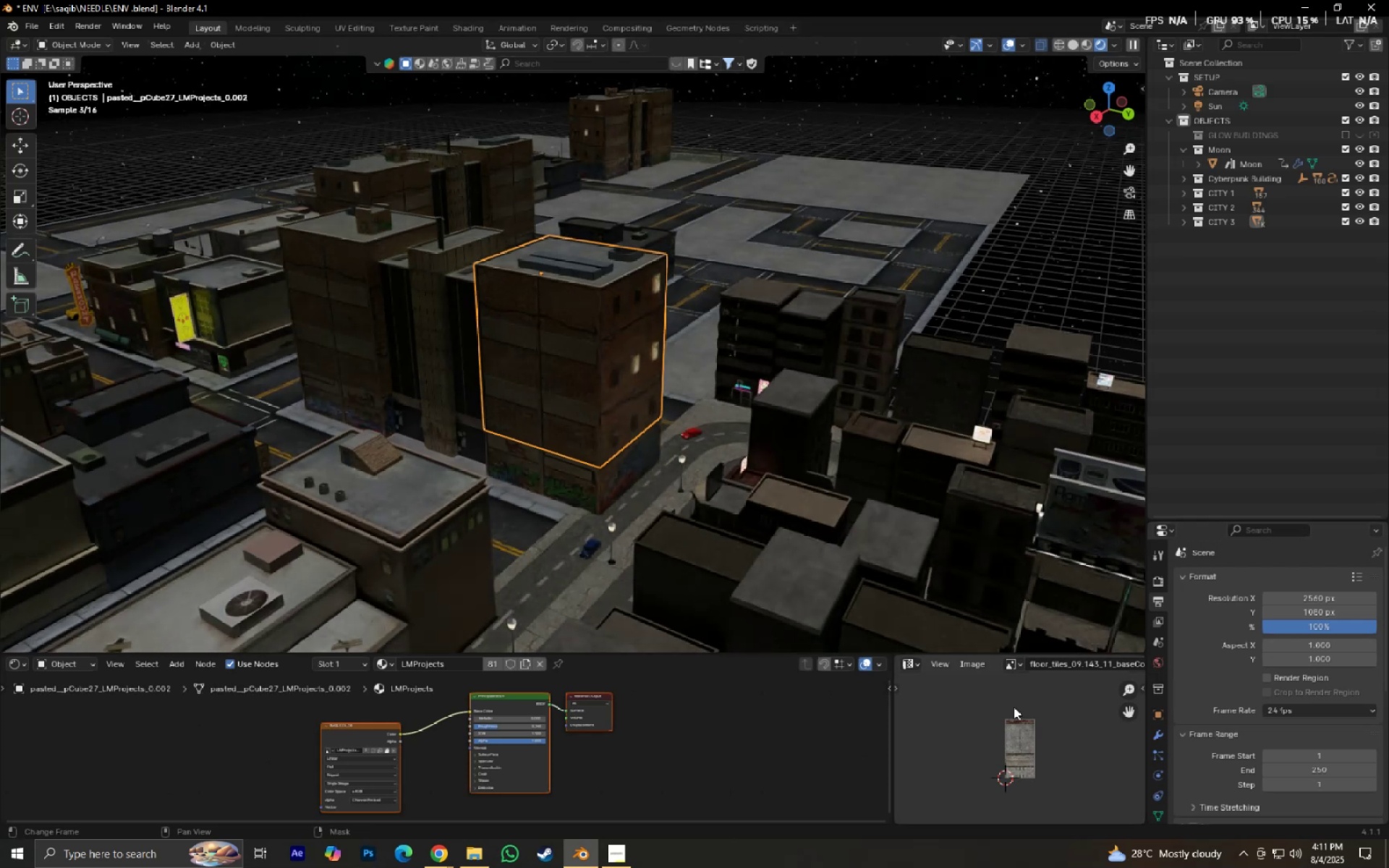 
scroll: coordinate [467, 778], scroll_direction: up, amount: 8.0
 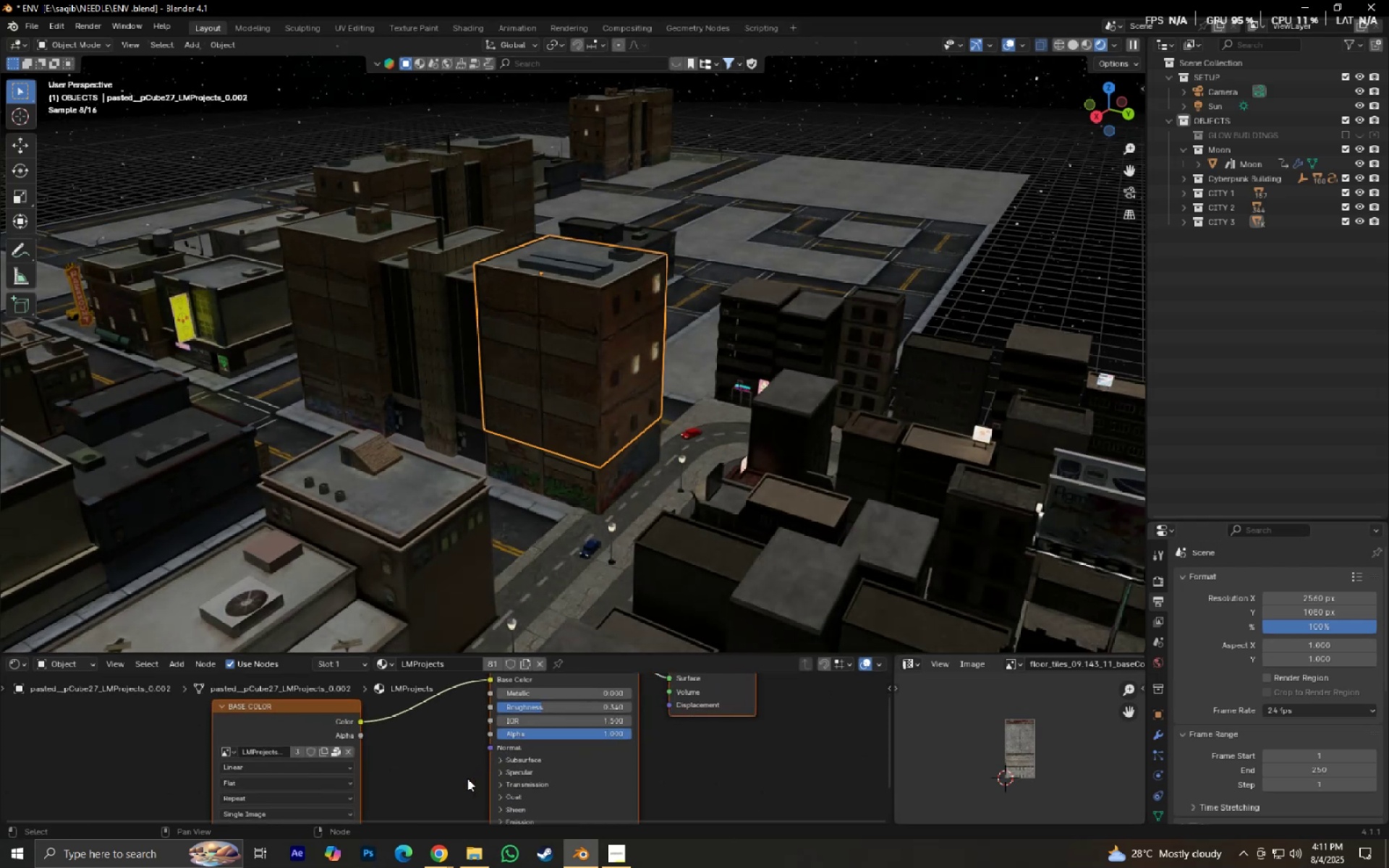 
left_click([467, 778])
 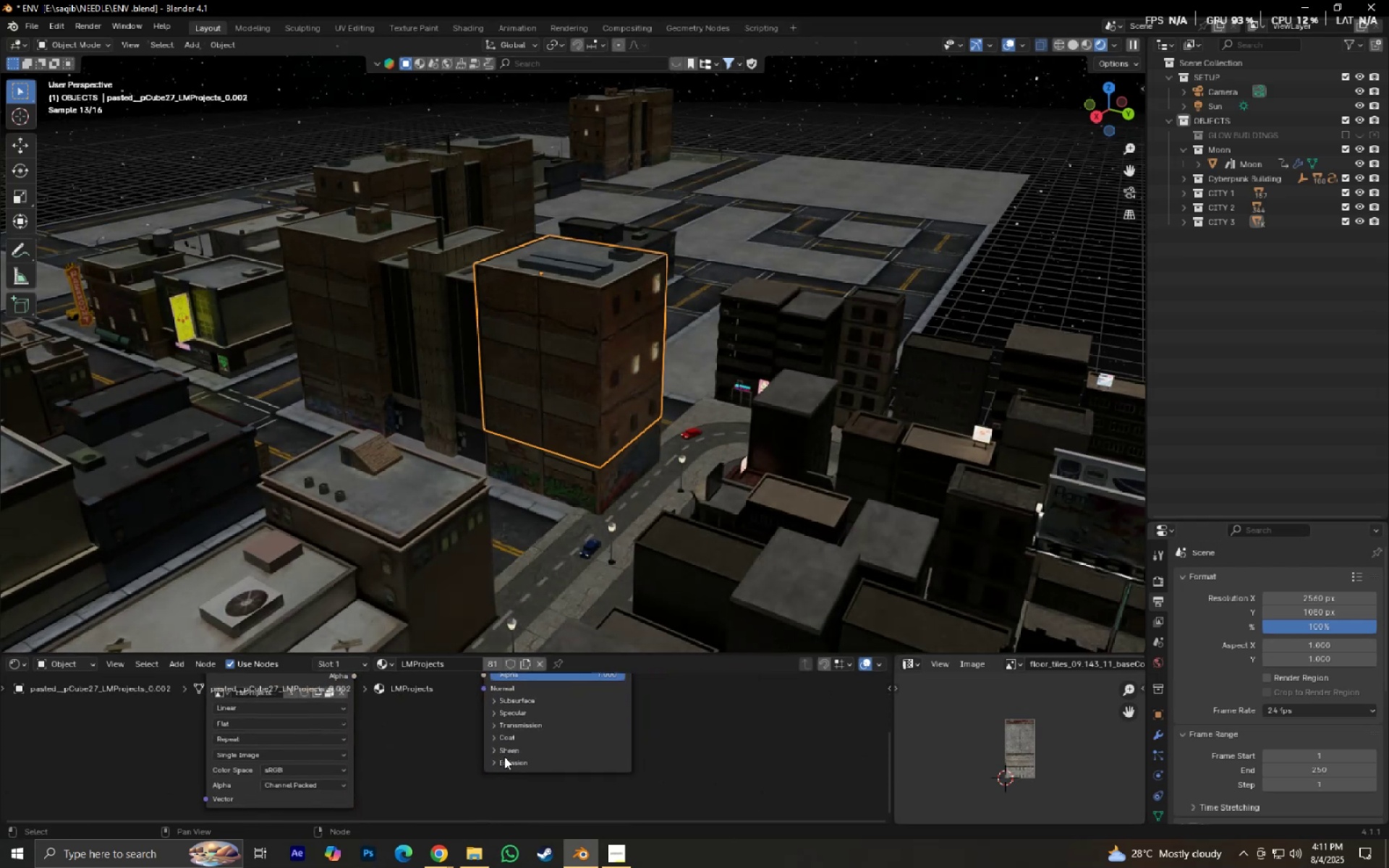 
left_click([488, 764])
 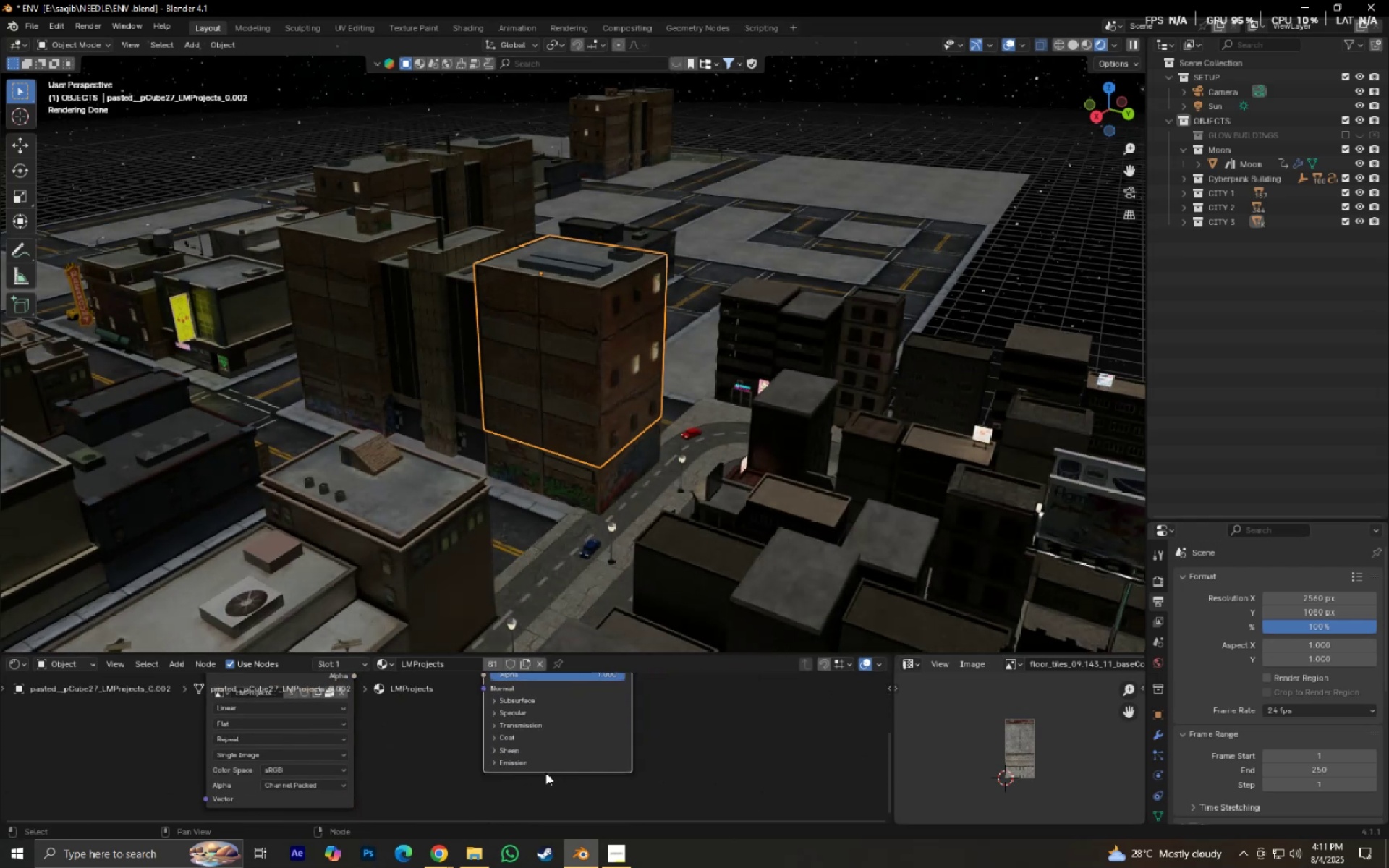 
left_click([489, 757])
 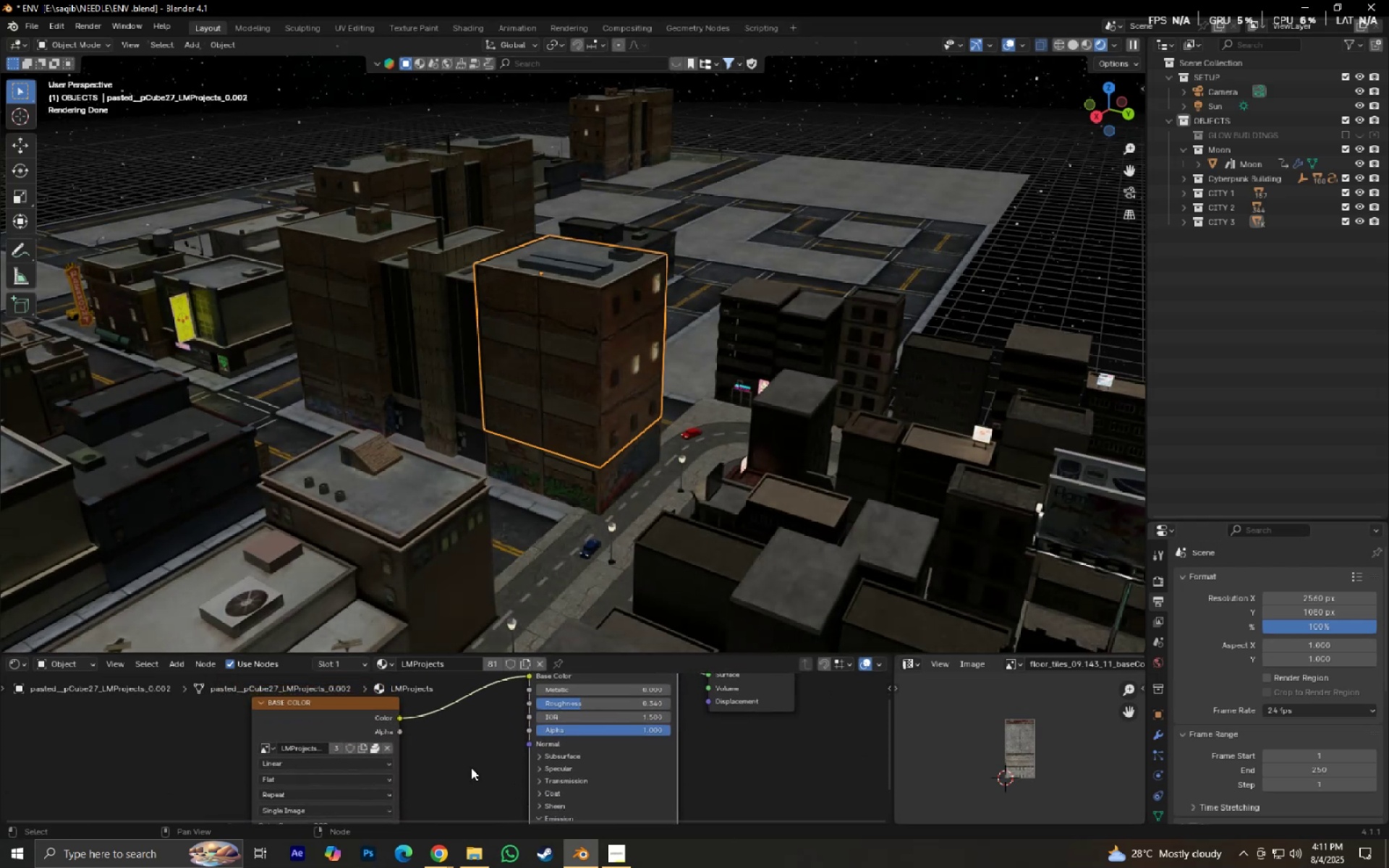 
left_click_drag(start_coordinate=[403, 716], to_coordinate=[519, 710])
 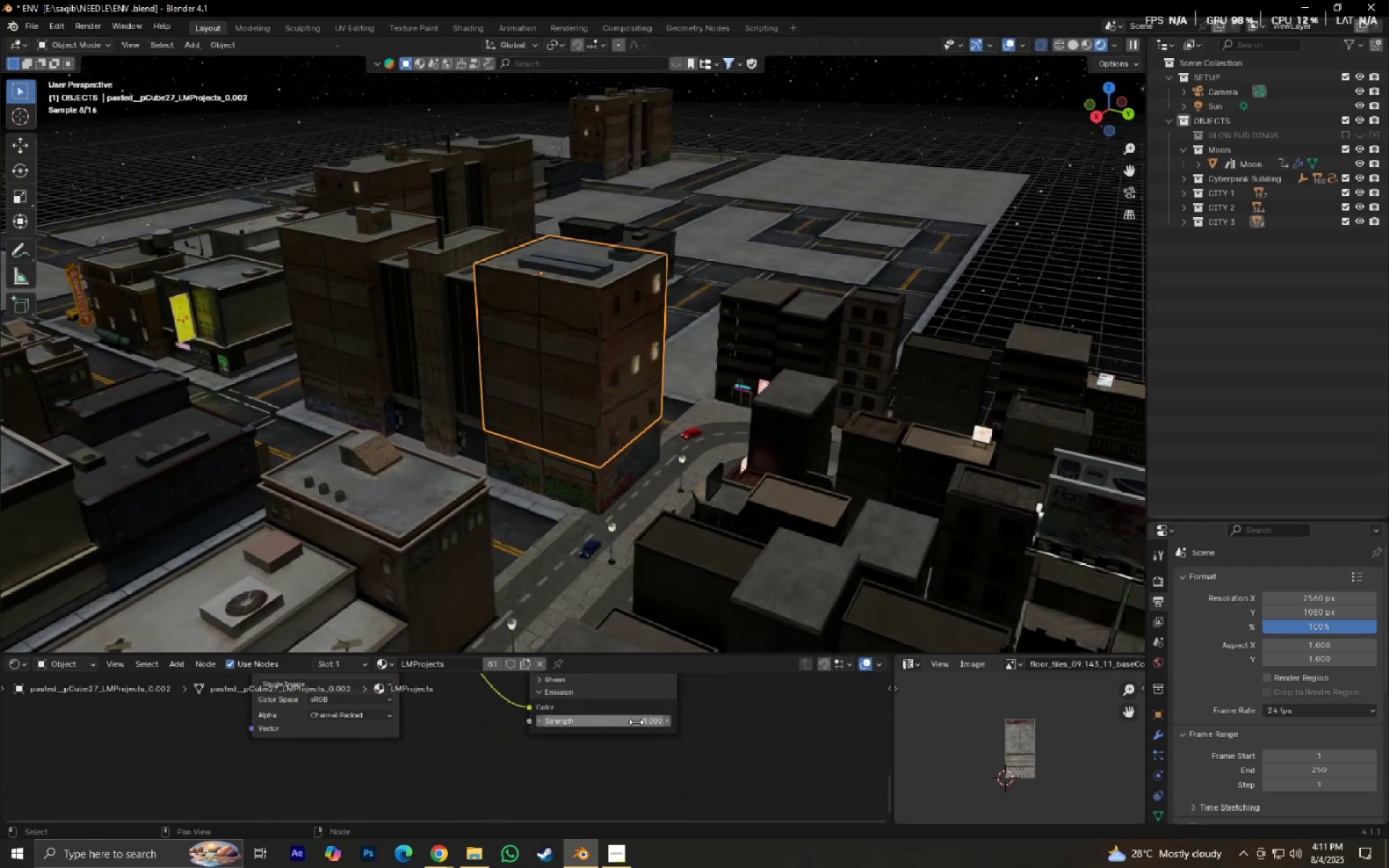 
left_click([641, 721])
 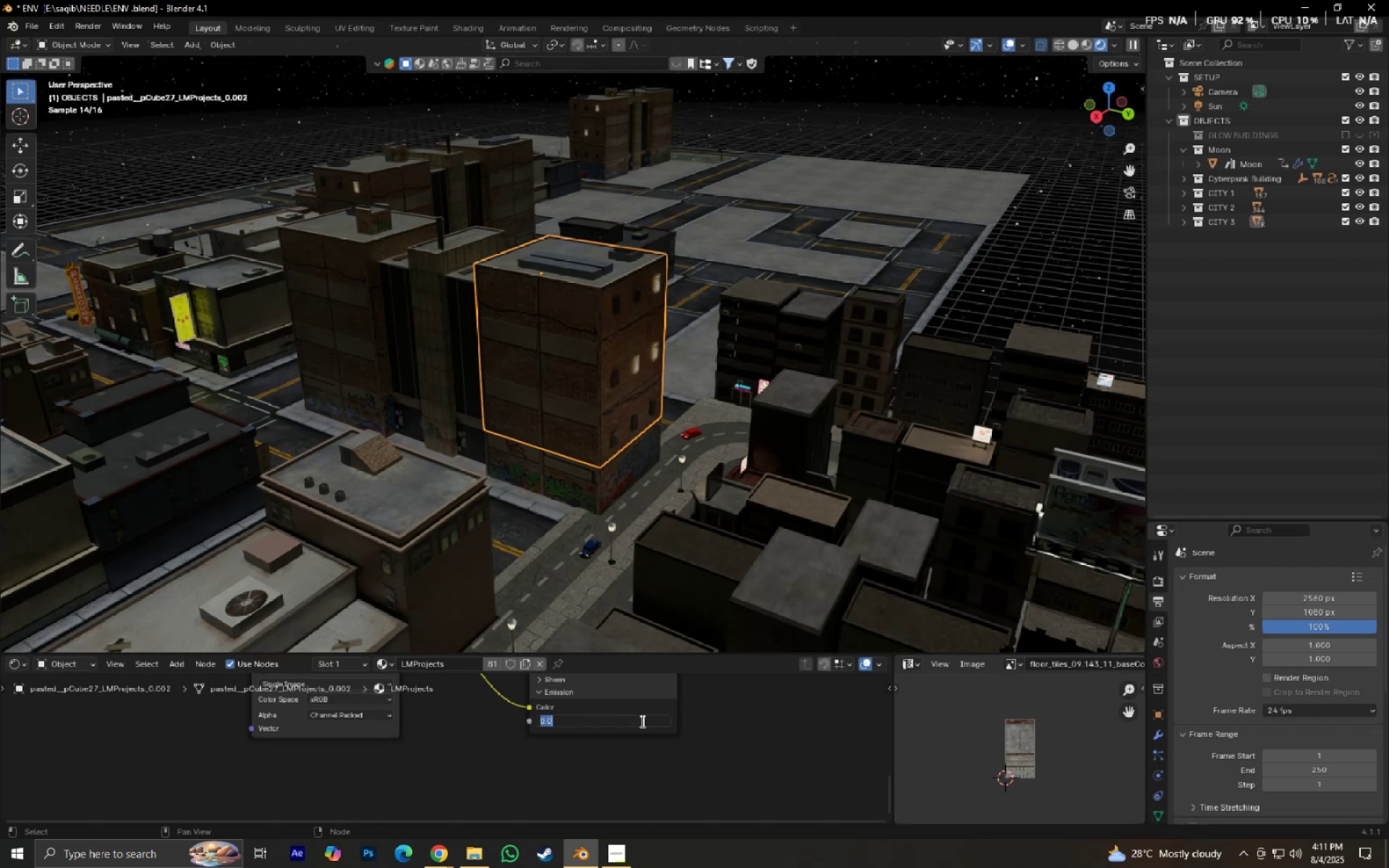 
key(Numpad1)
 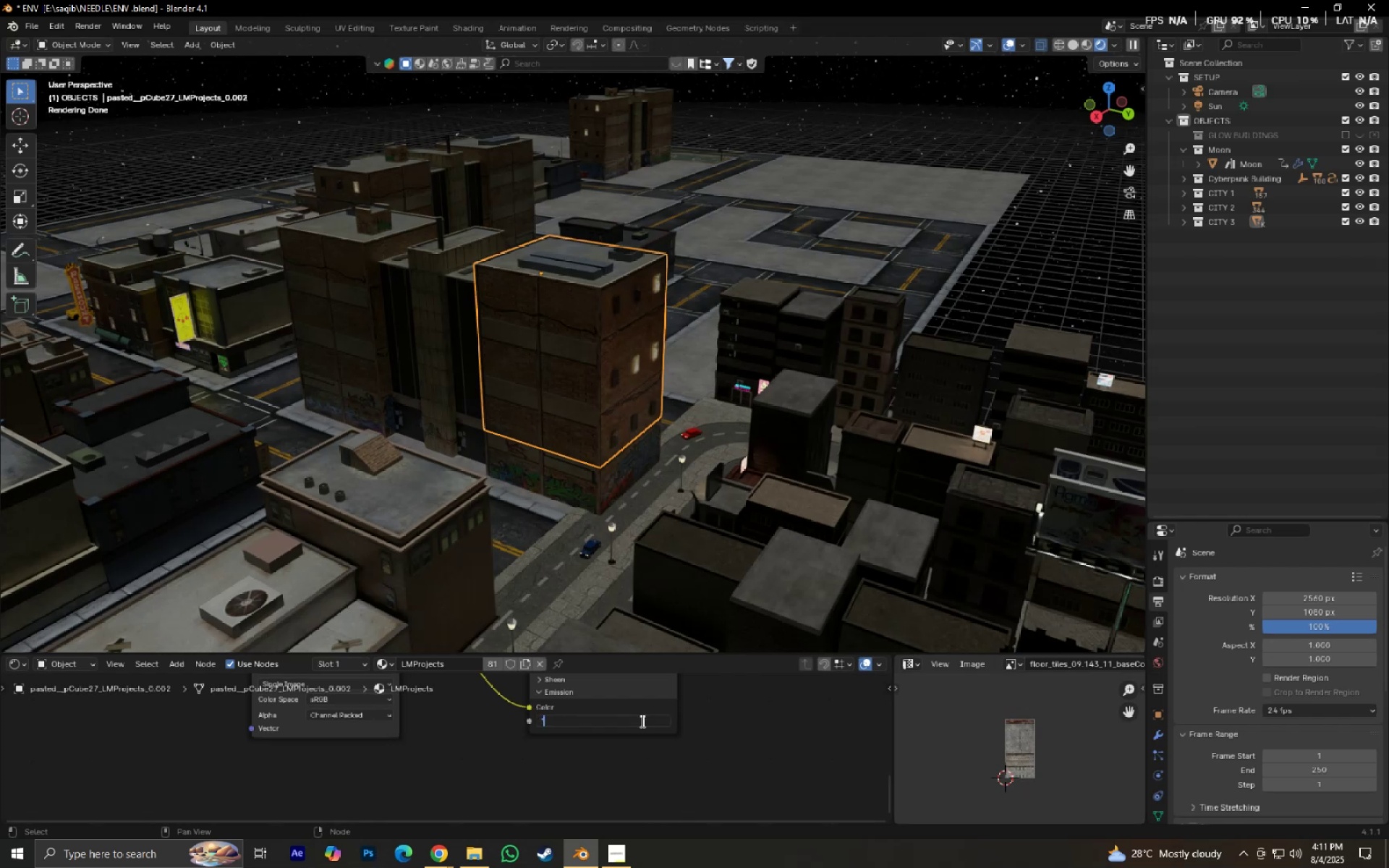 
key(NumpadEnter)
 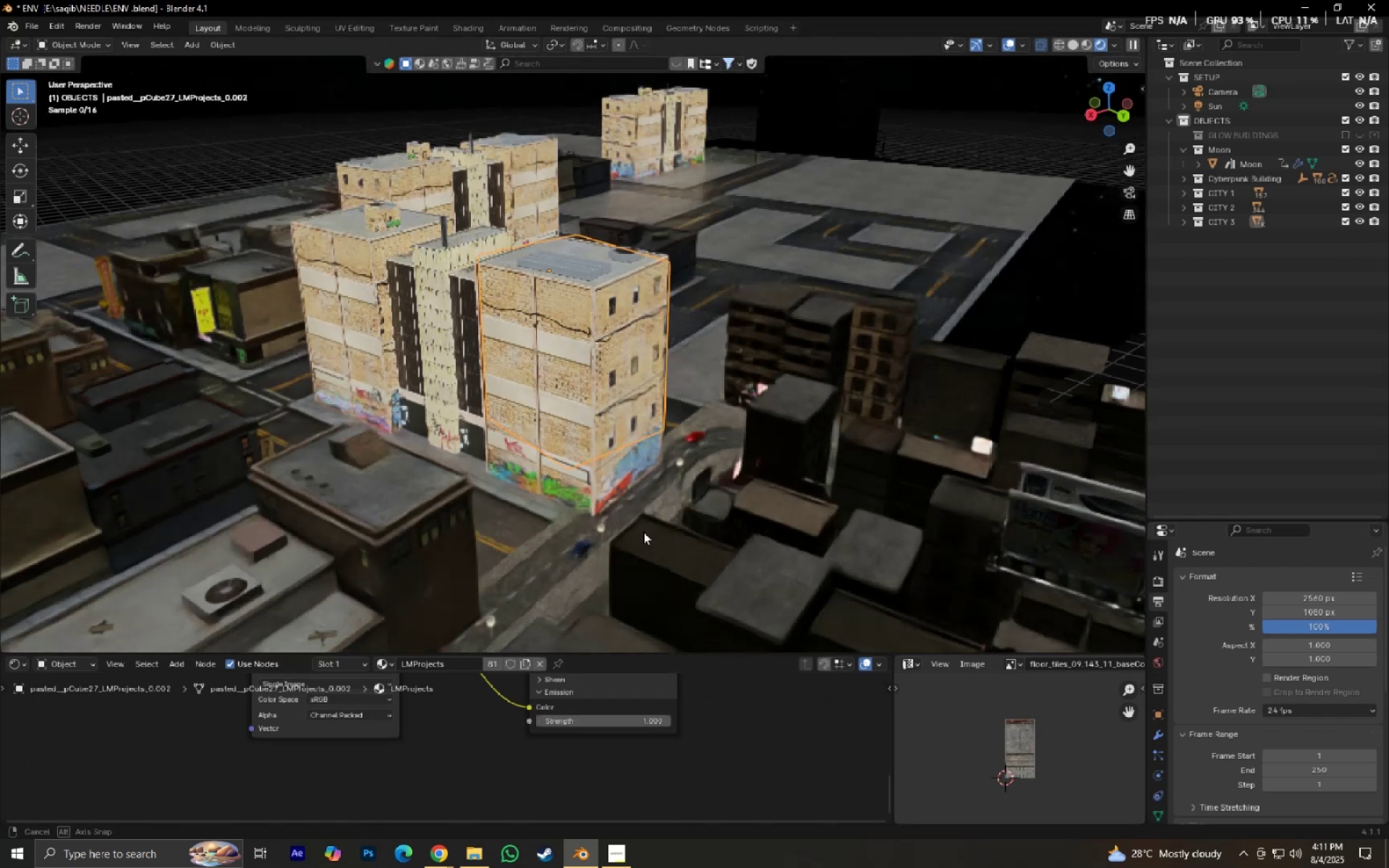 
key(Numpad0)
 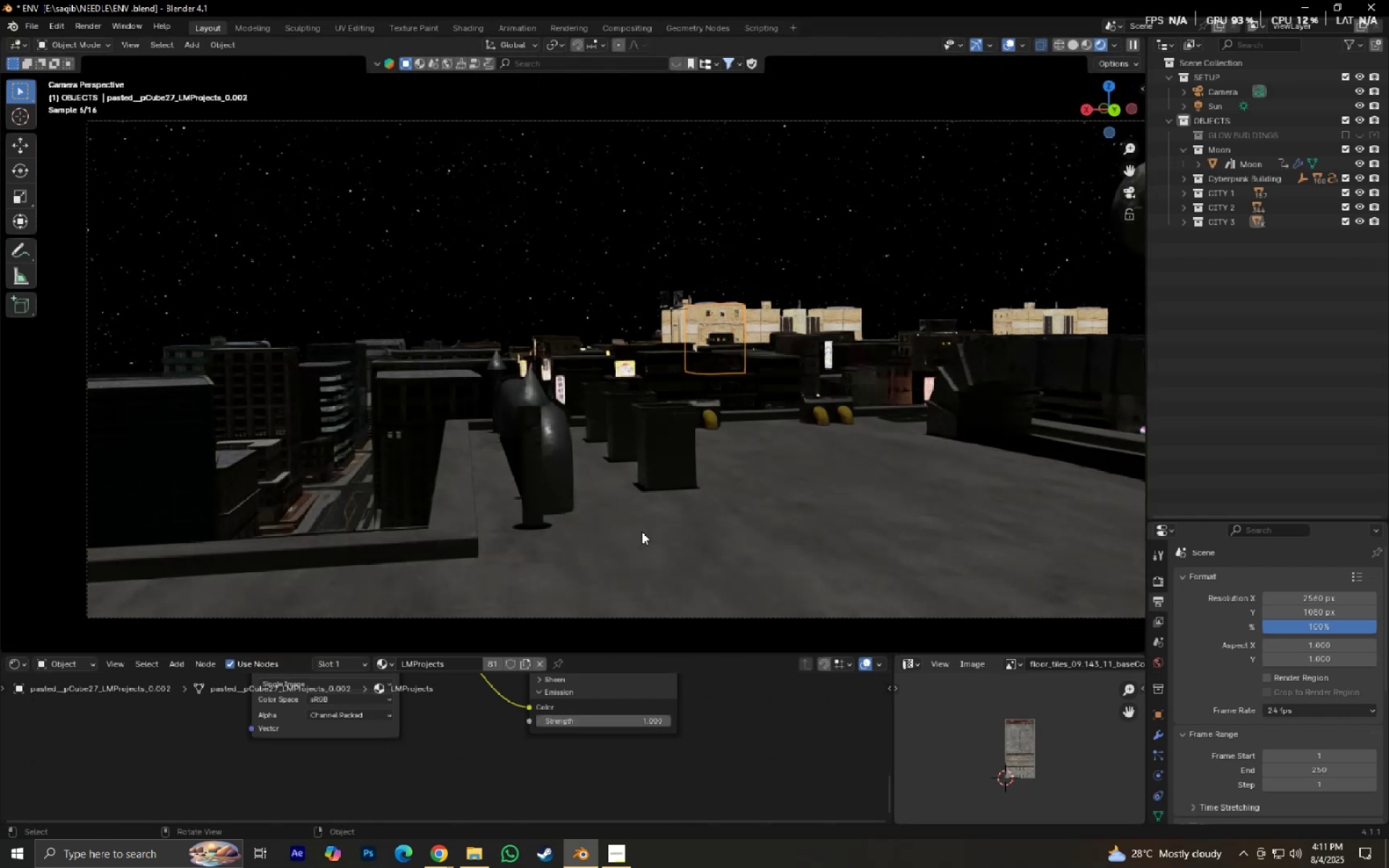 
key(Control+Z)
 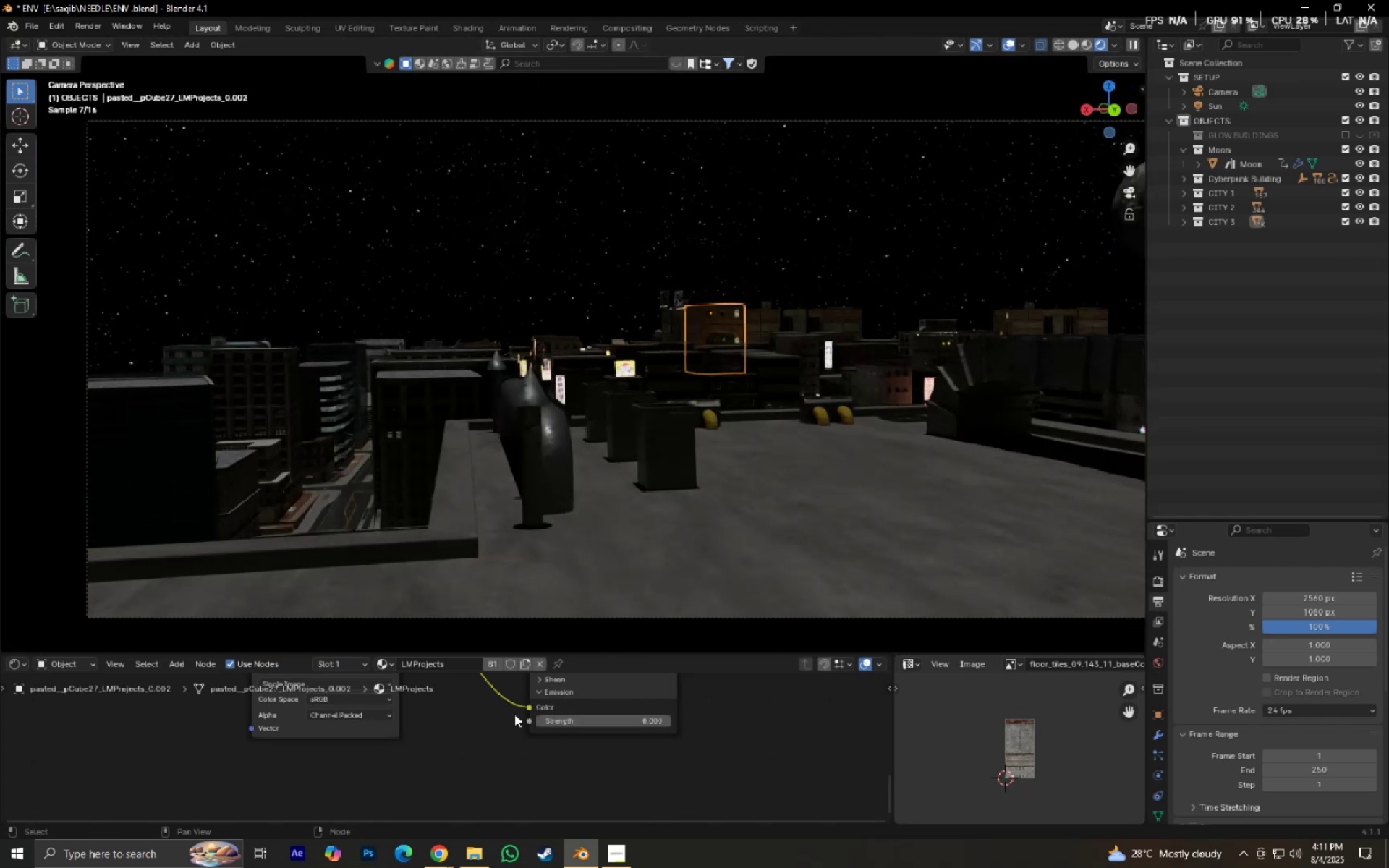 
hold_key(key=ControlLeft, duration=0.75)
 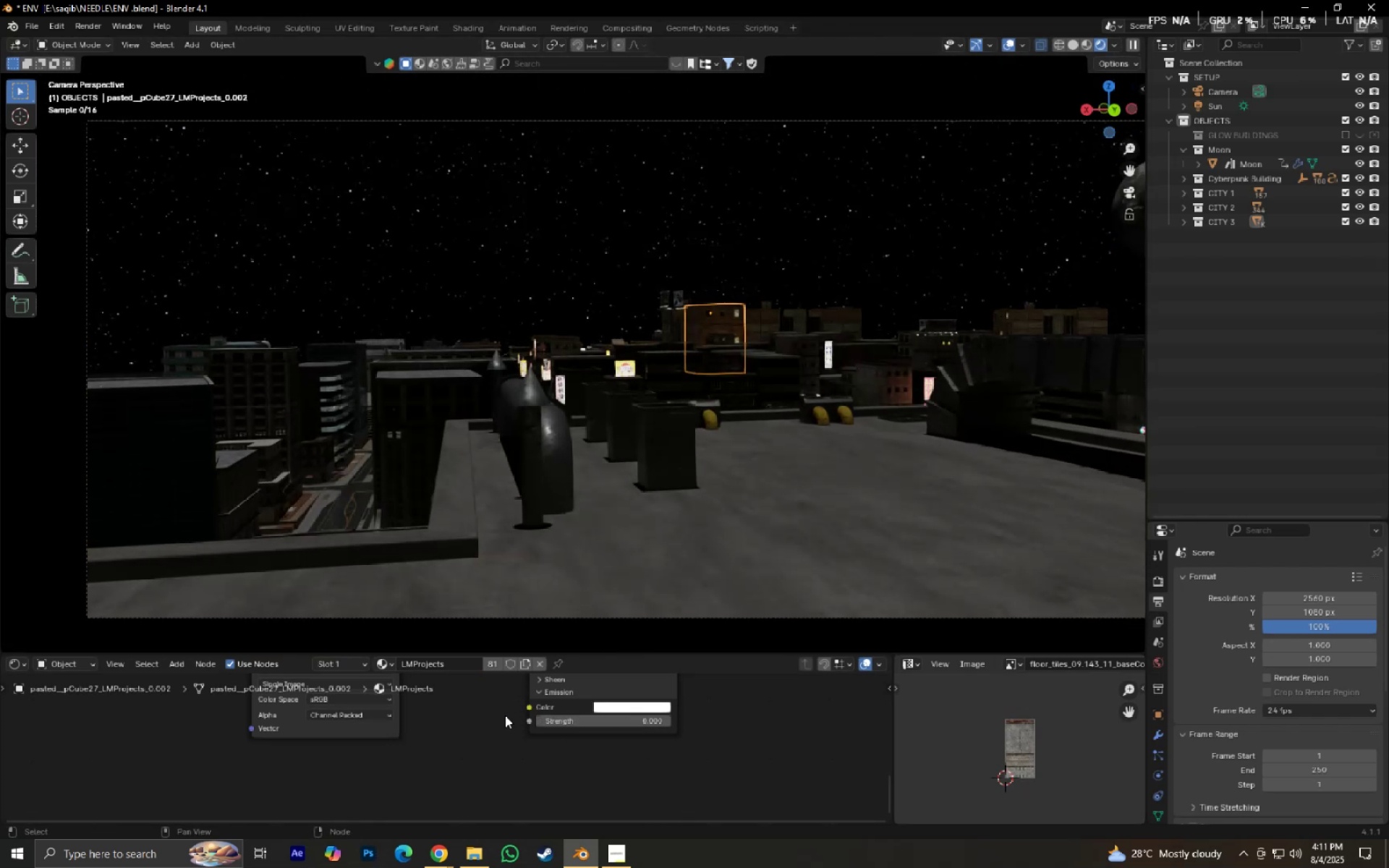 
hold_key(key=ShiftLeft, duration=1.14)
 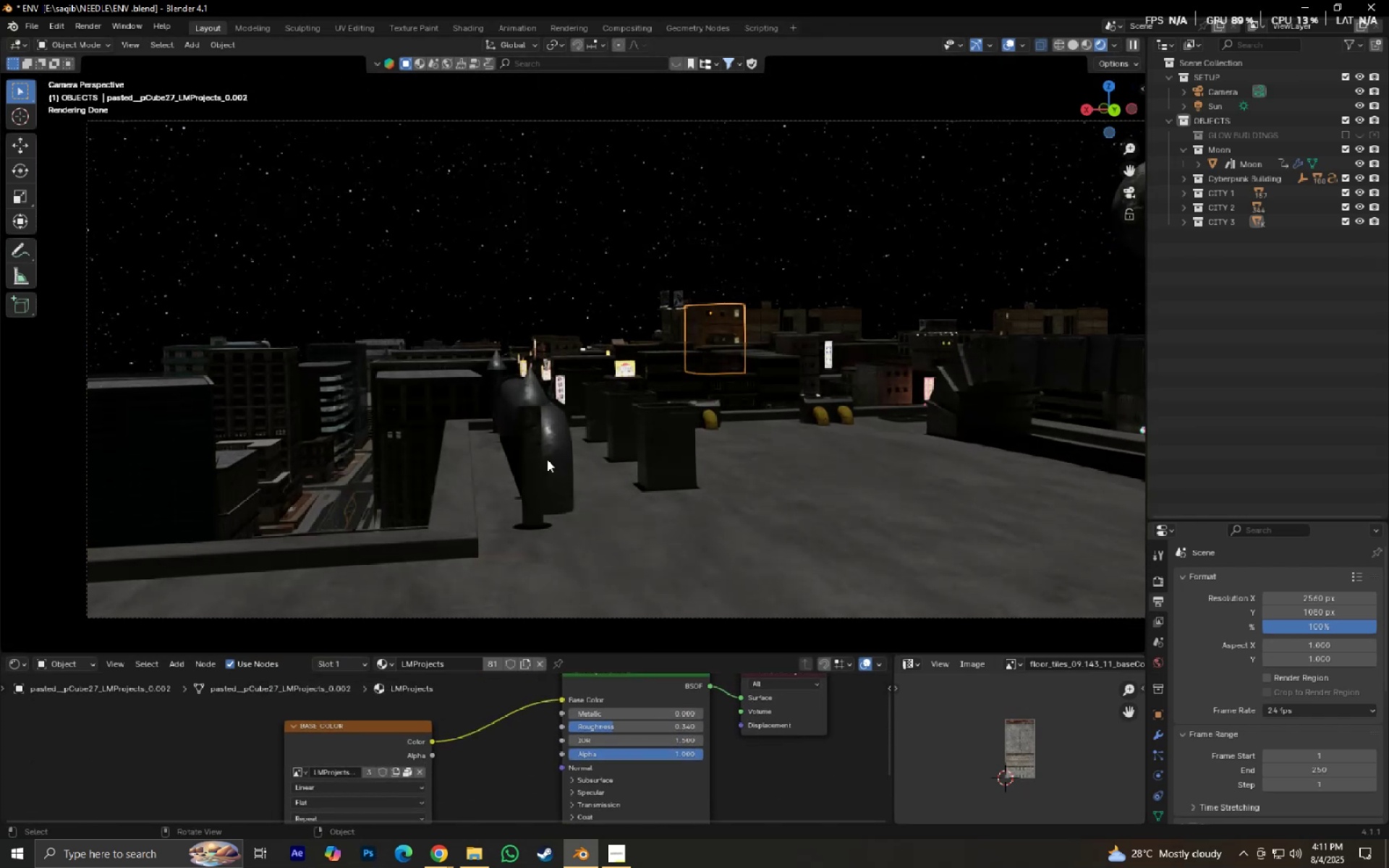 
scroll: coordinate [546, 457], scroll_direction: up, amount: 5.0
 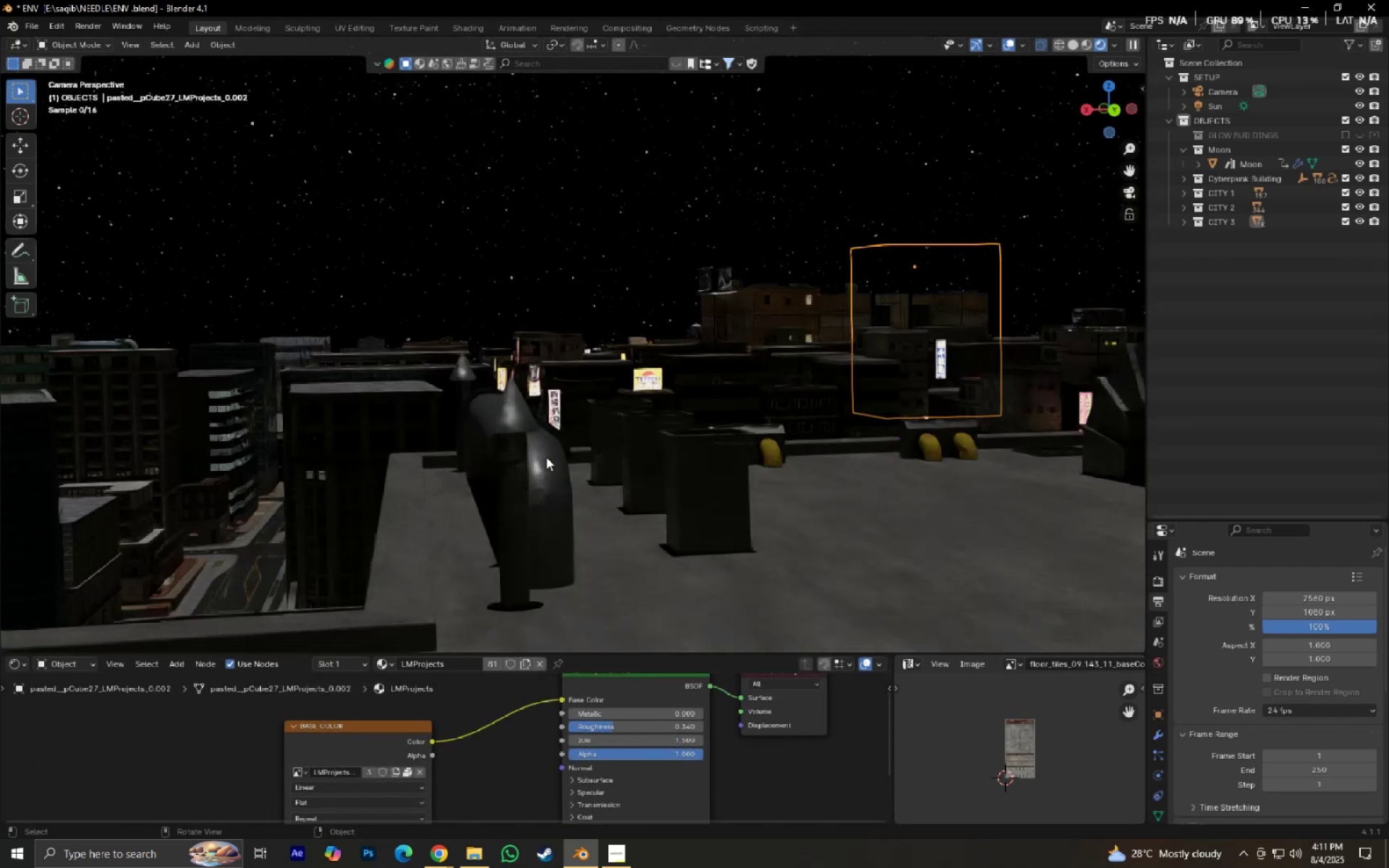 
hold_key(key=ShiftLeft, duration=0.68)
 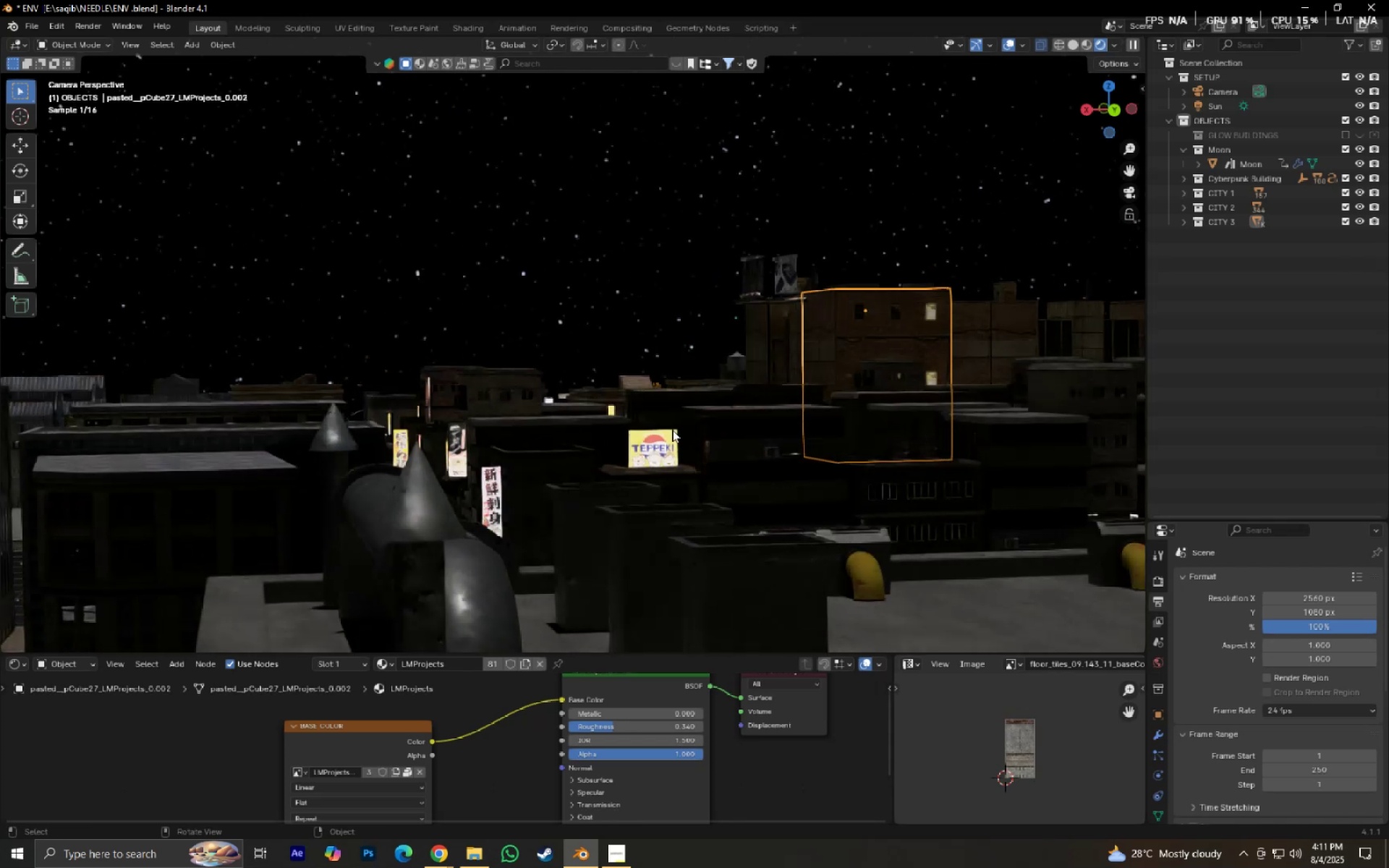 
scroll: coordinate [672, 430], scroll_direction: up, amount: 1.0
 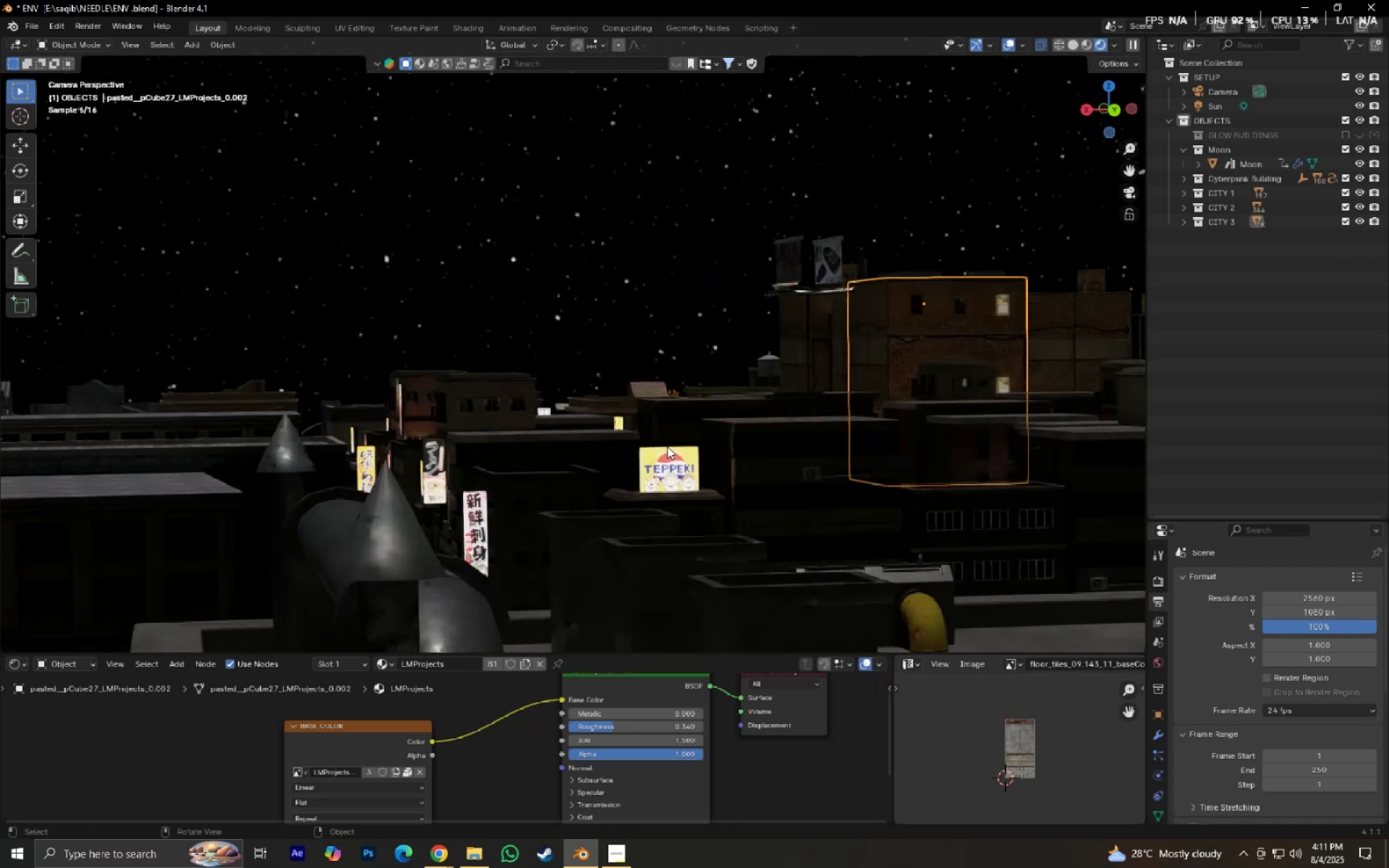 
scroll: coordinate [397, 469], scroll_direction: down, amount: 2.0
 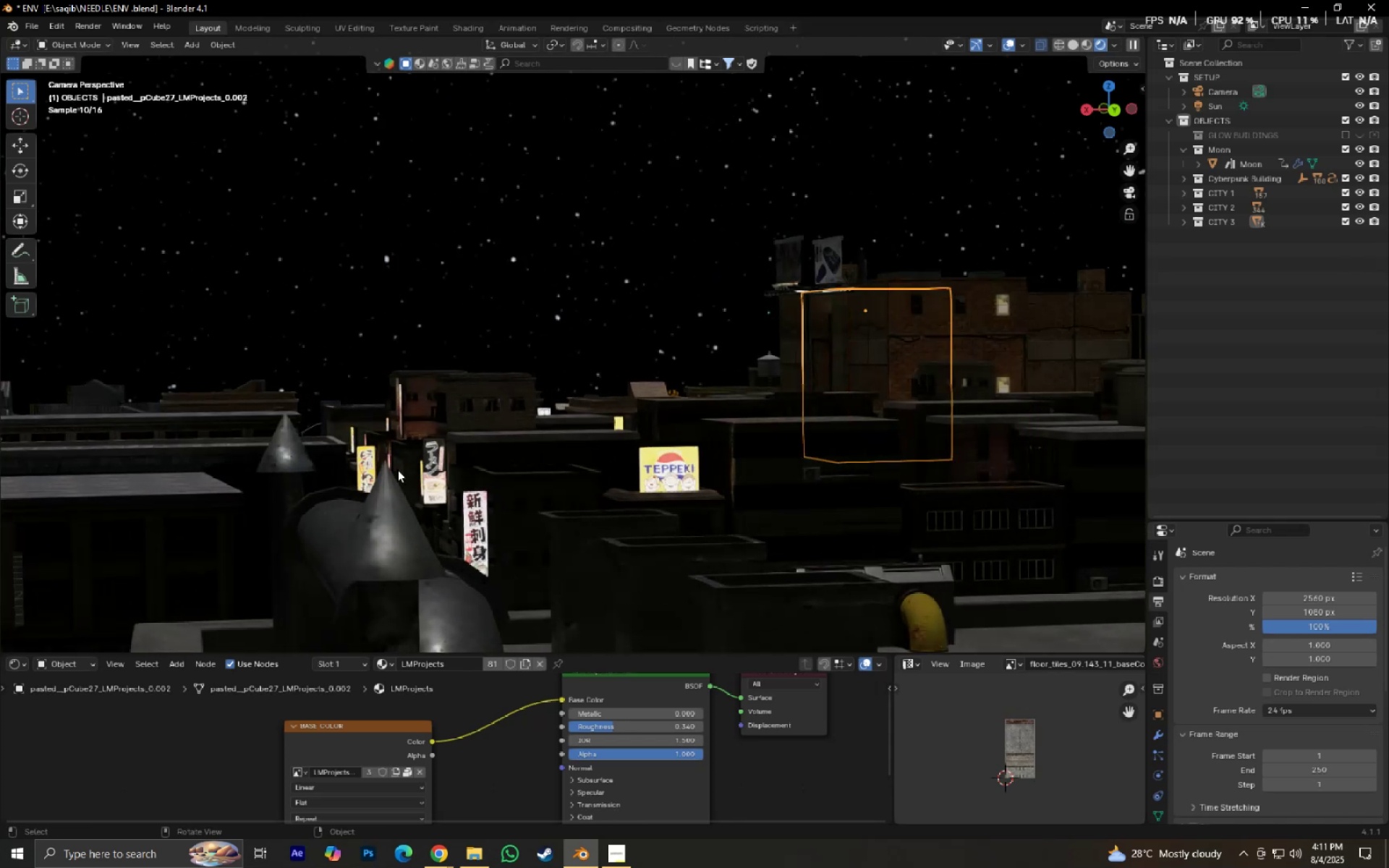 
hold_key(key=ShiftLeft, duration=0.81)
 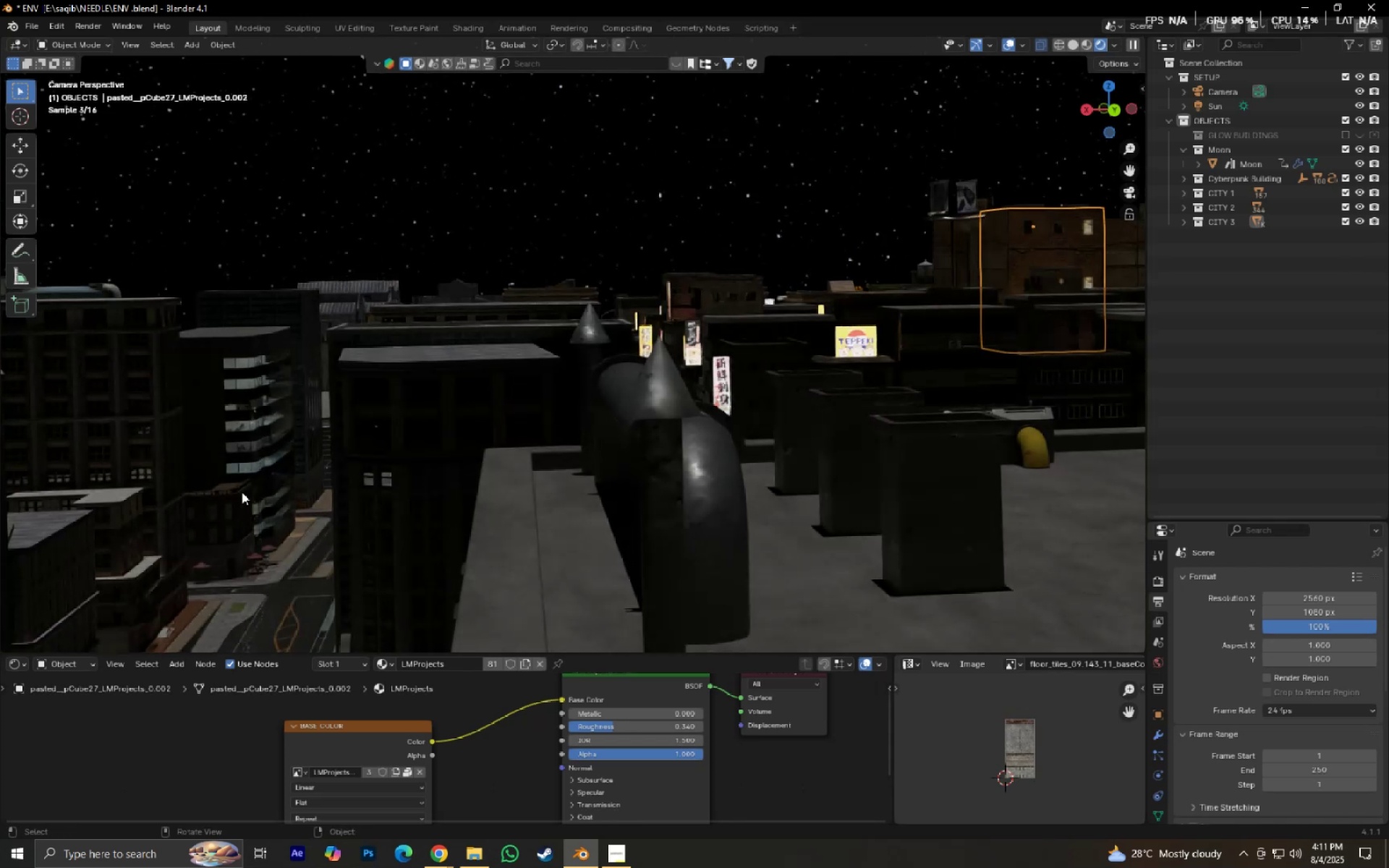 
hold_key(key=ShiftLeft, duration=1.5)
 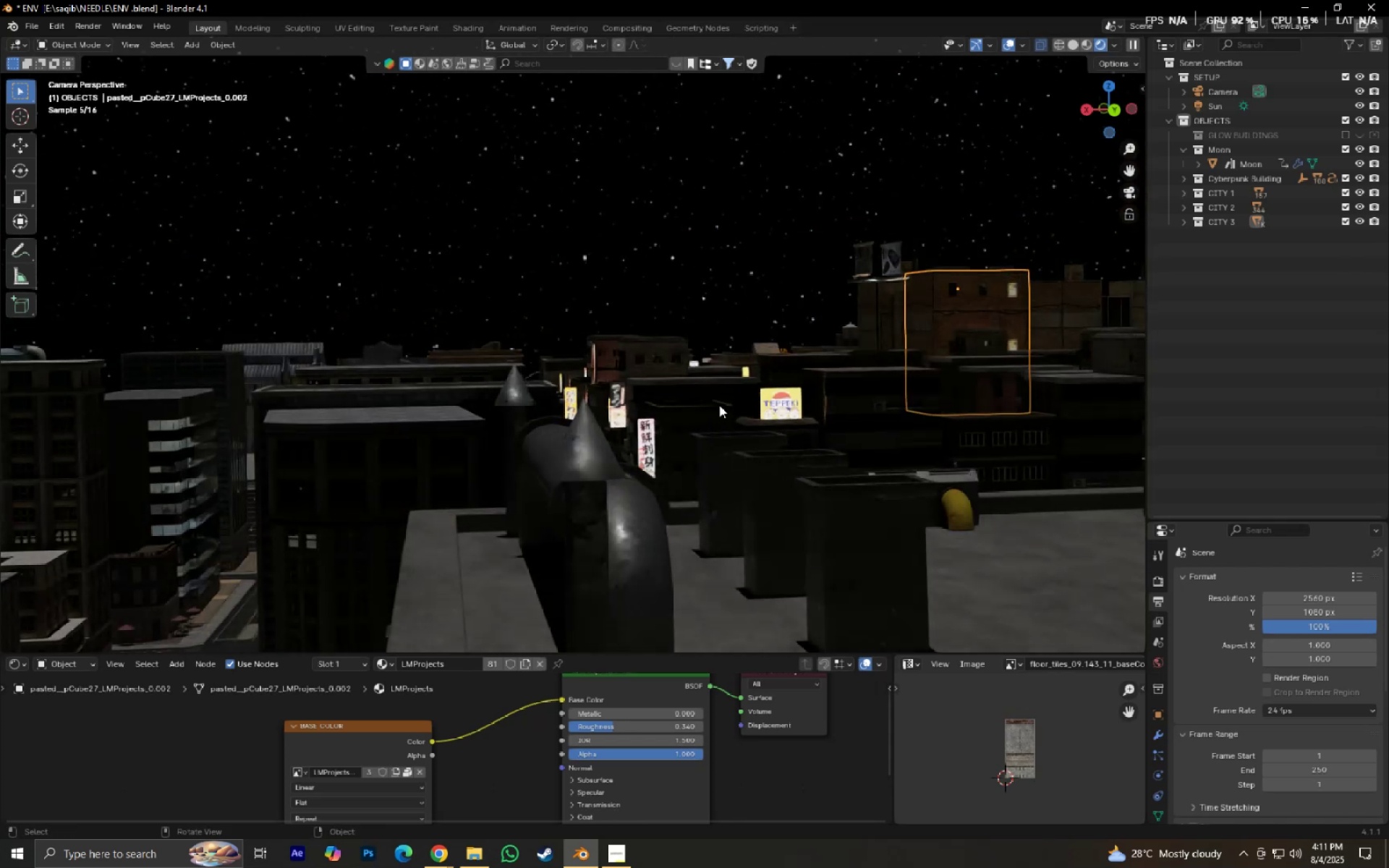 
hold_key(key=ShiftLeft, duration=0.45)
 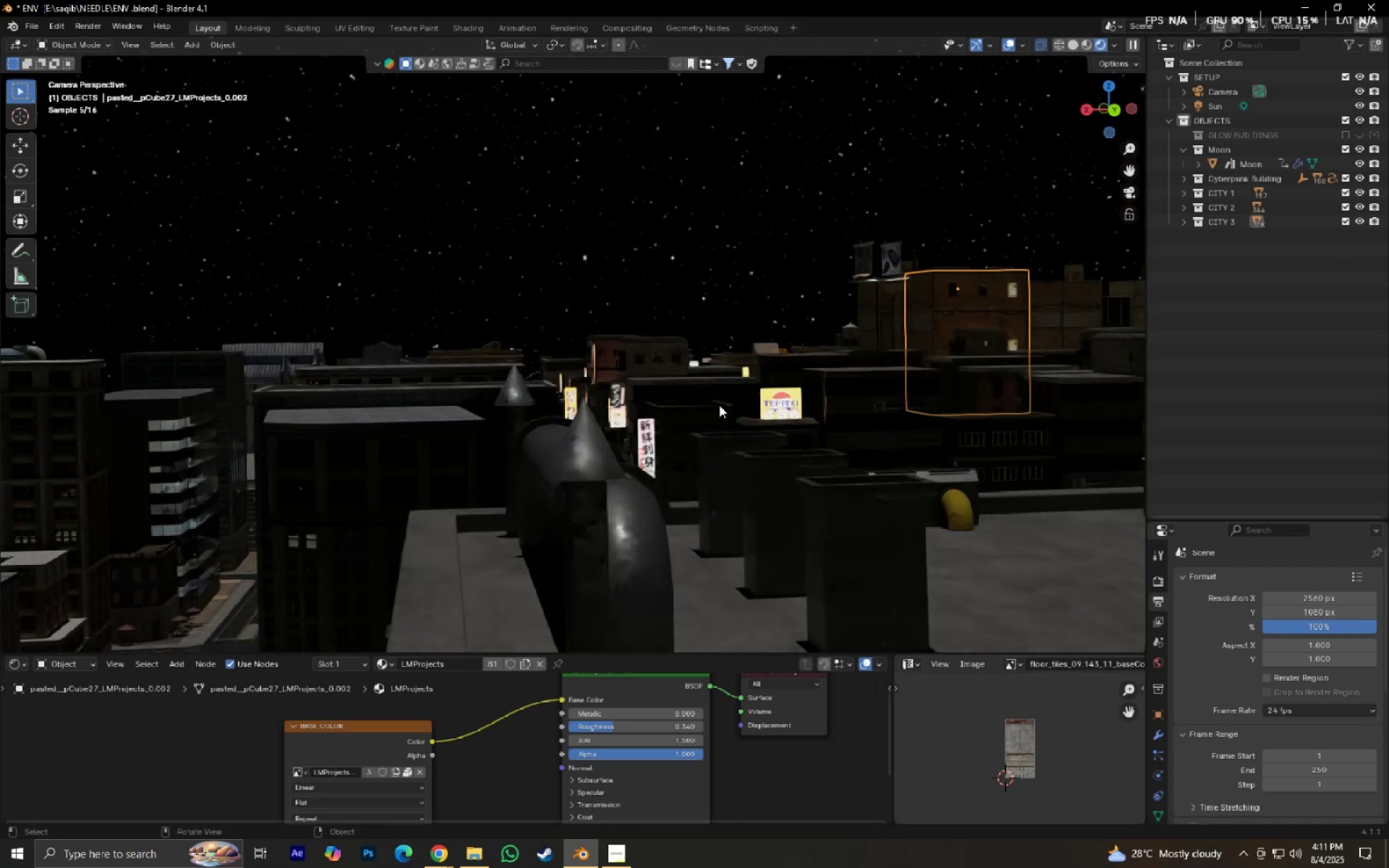 
left_click([719, 405])
 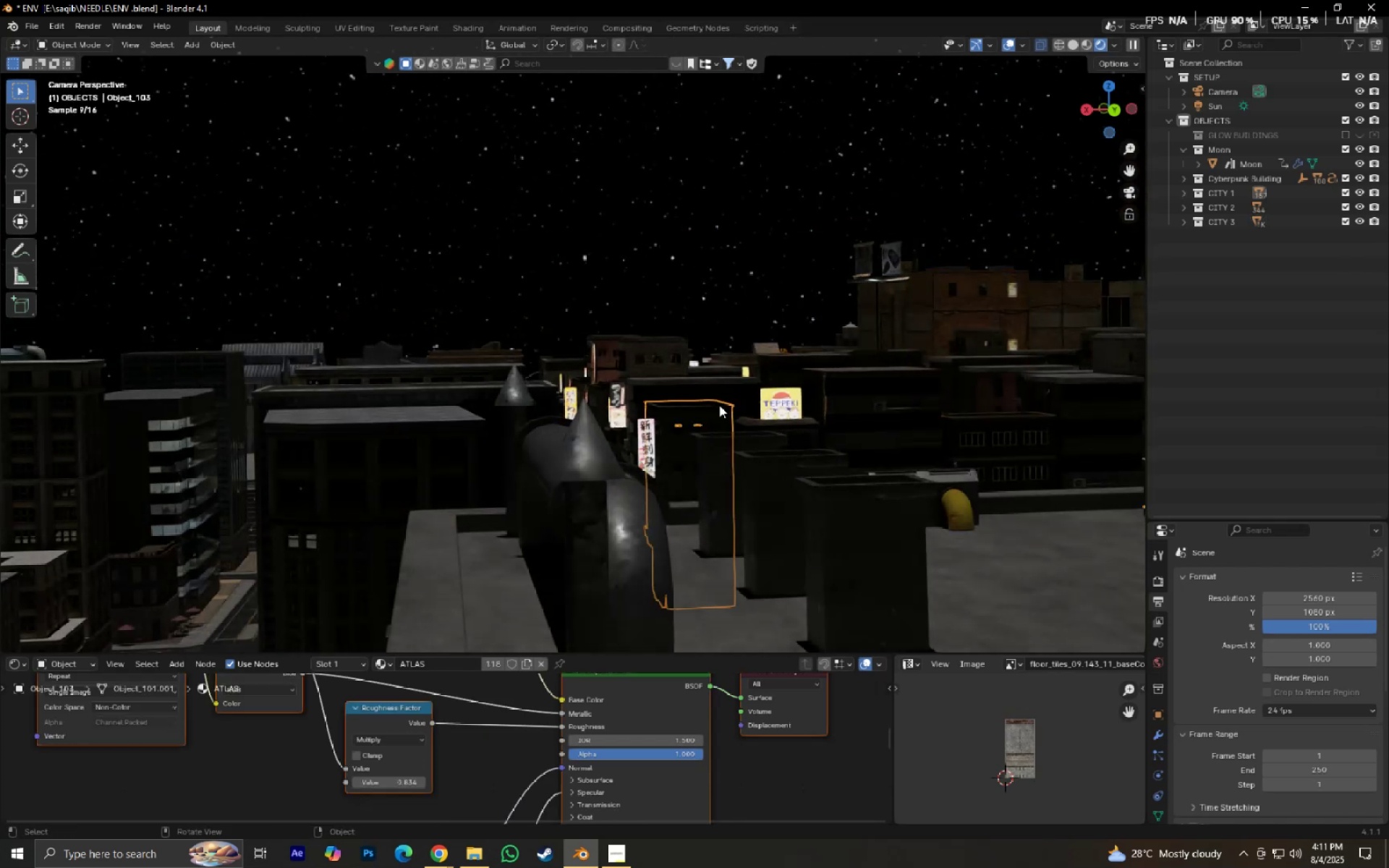 
key(NumpadDecimal)
 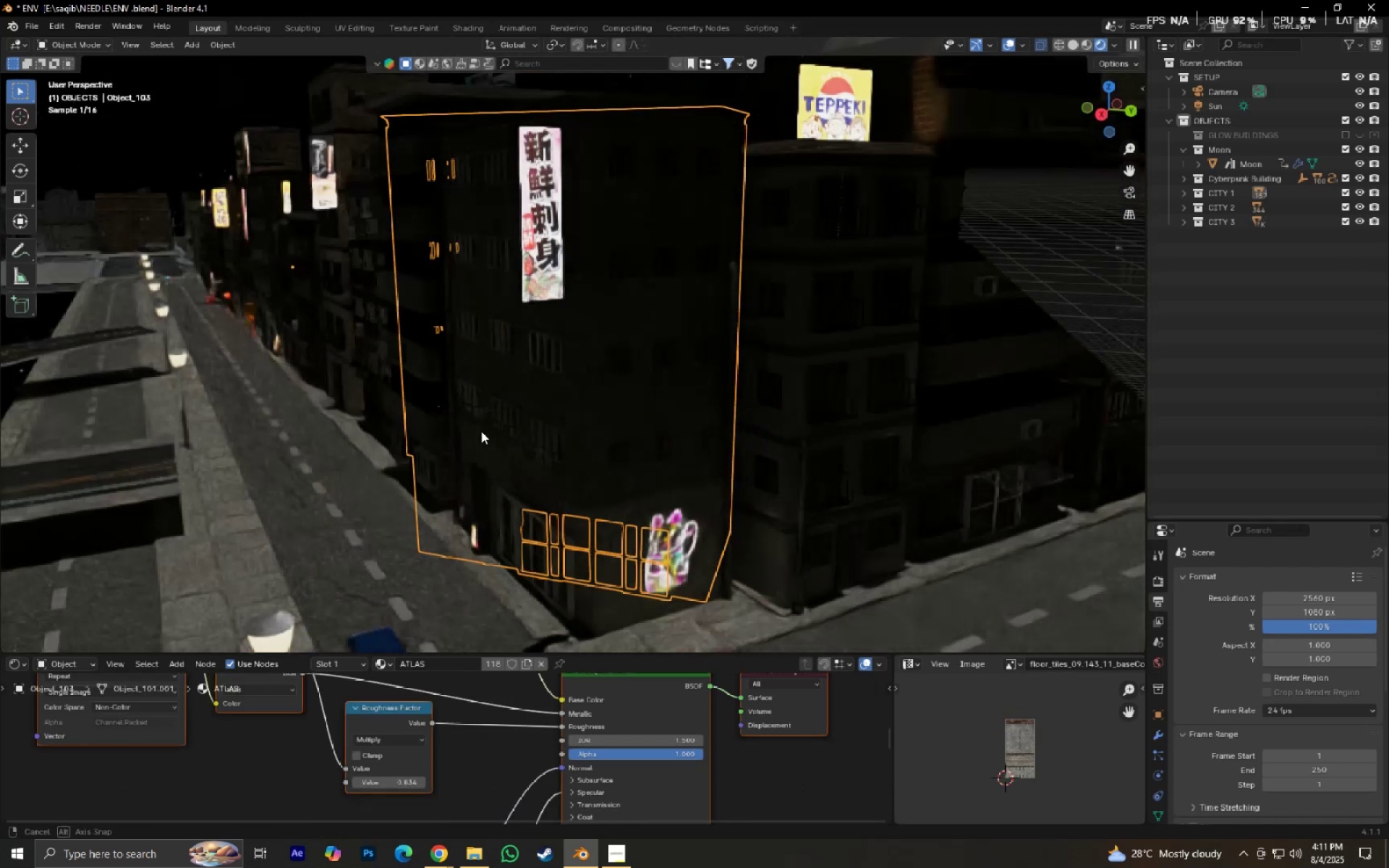 
scroll: coordinate [481, 431], scroll_direction: down, amount: 4.0
 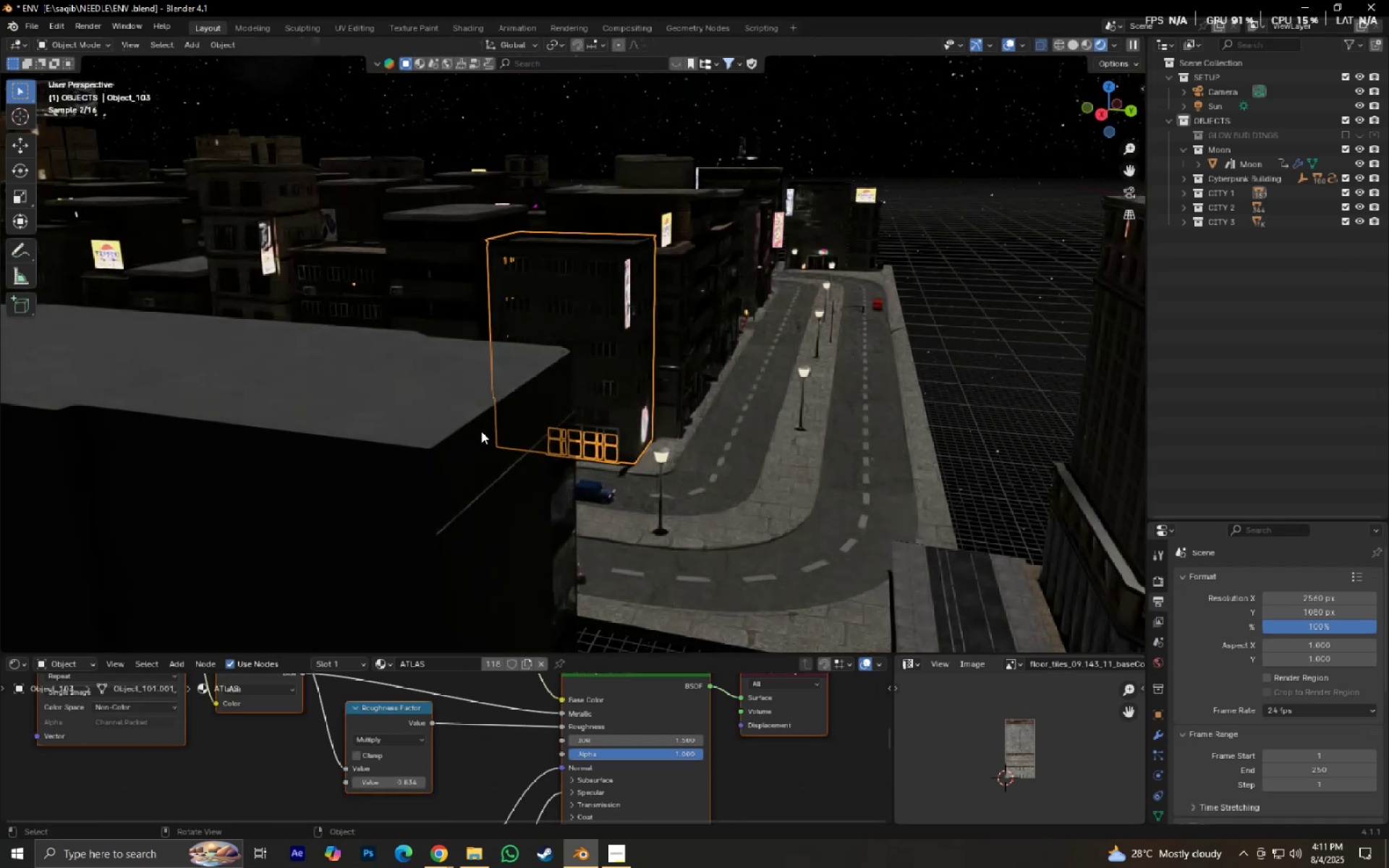 
key(Numpad0)
 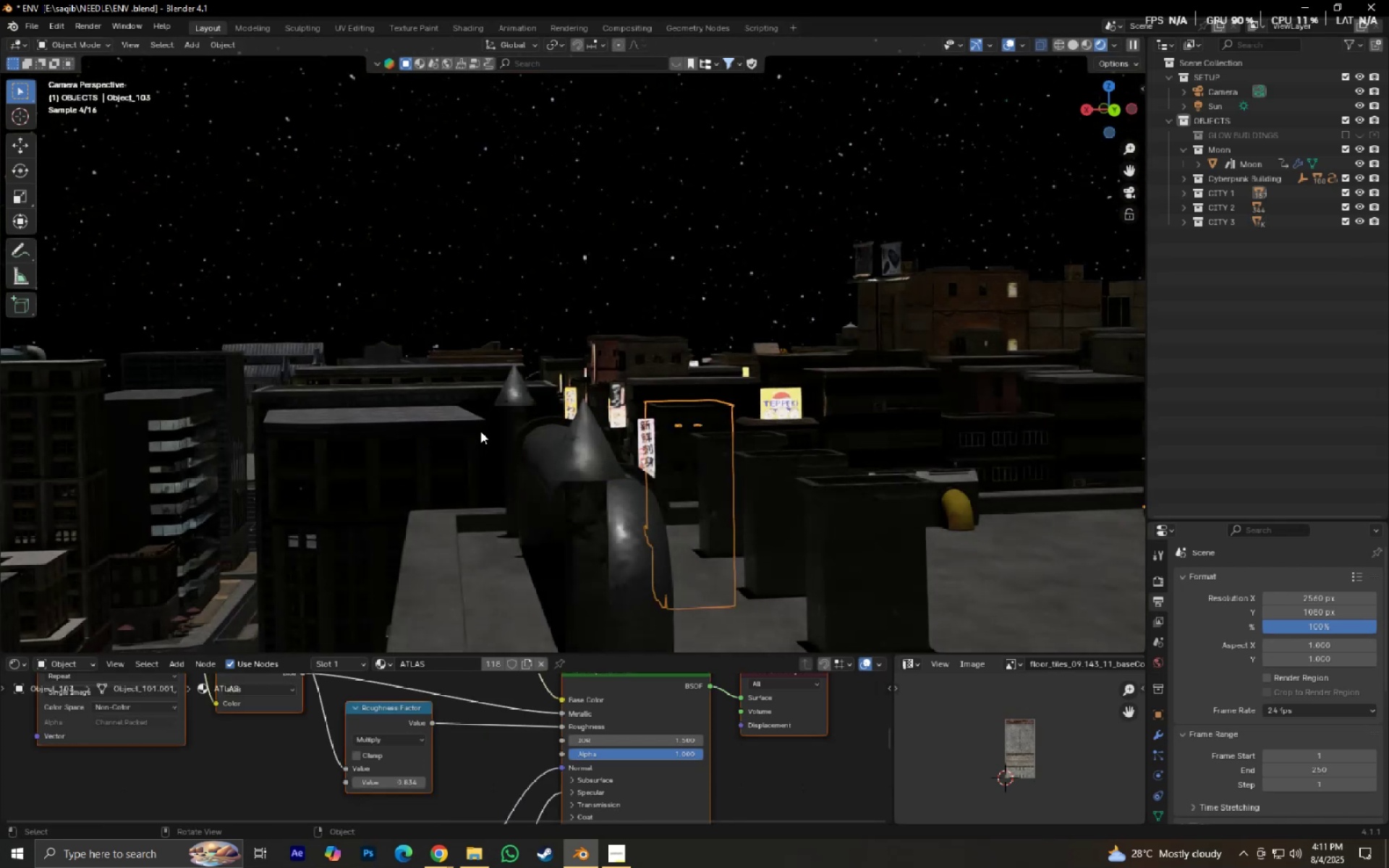 
hold_key(key=ShiftLeft, duration=0.43)
 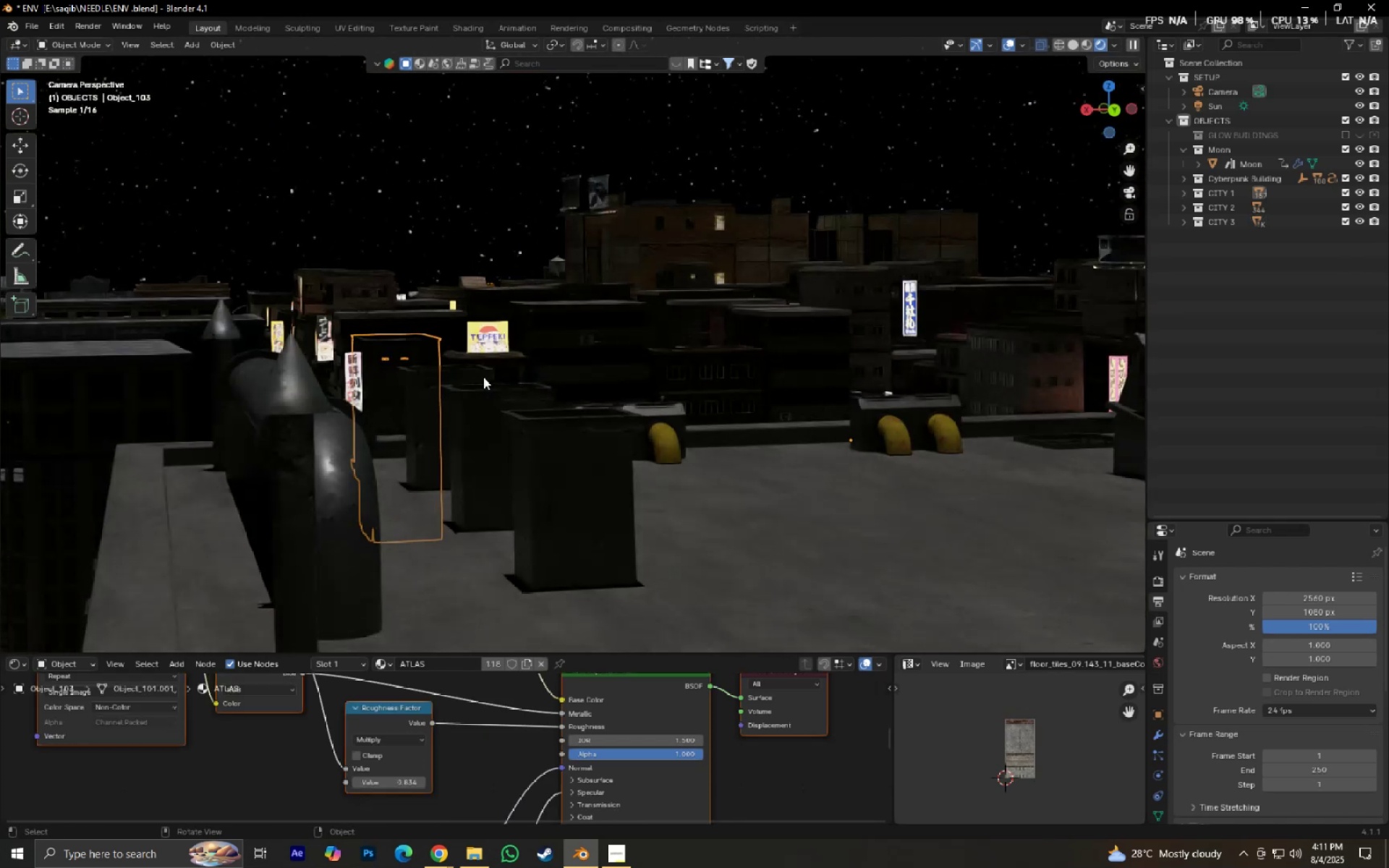 
scroll: coordinate [621, 359], scroll_direction: down, amount: 2.0
 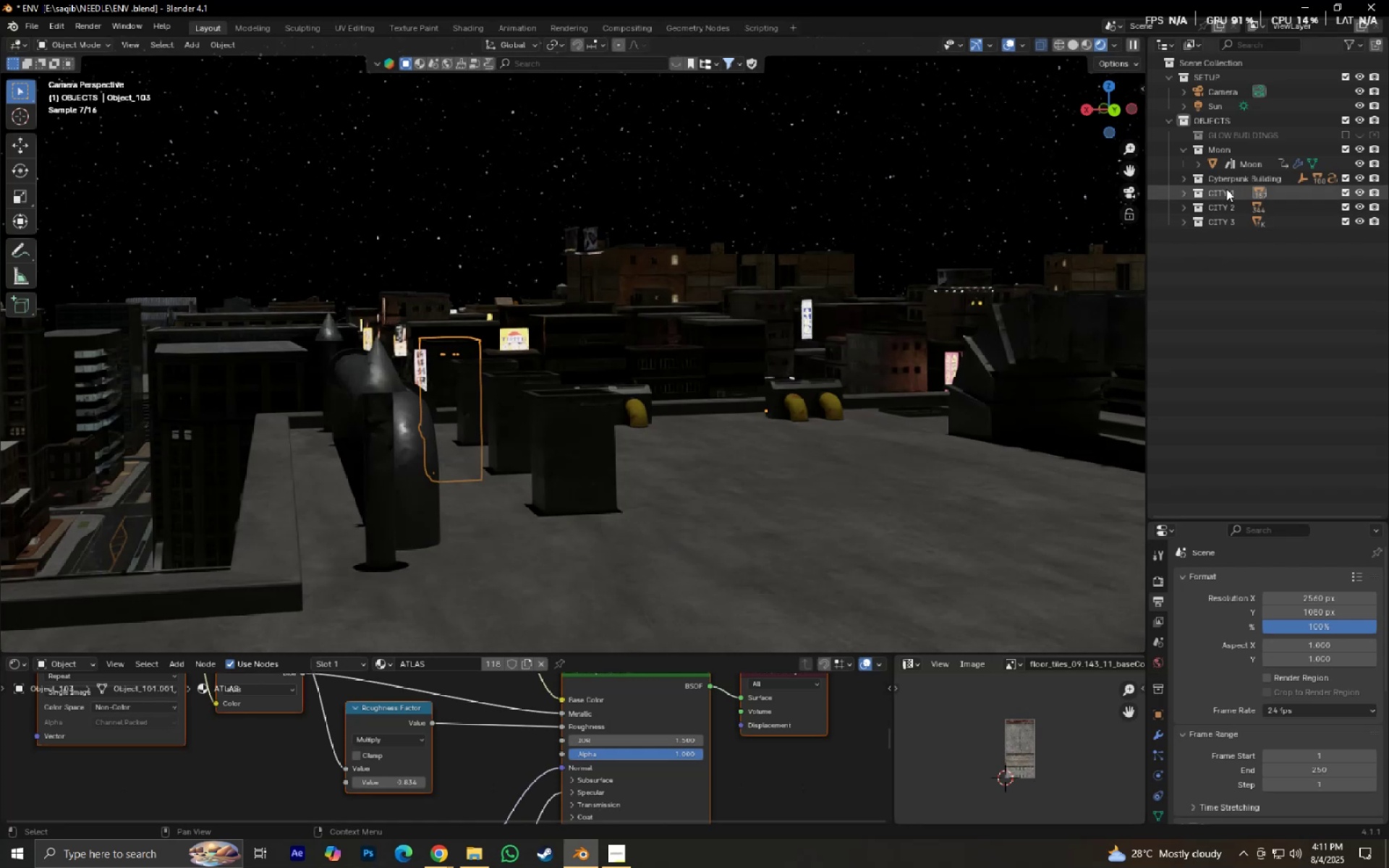 
right_click([1226, 189])
 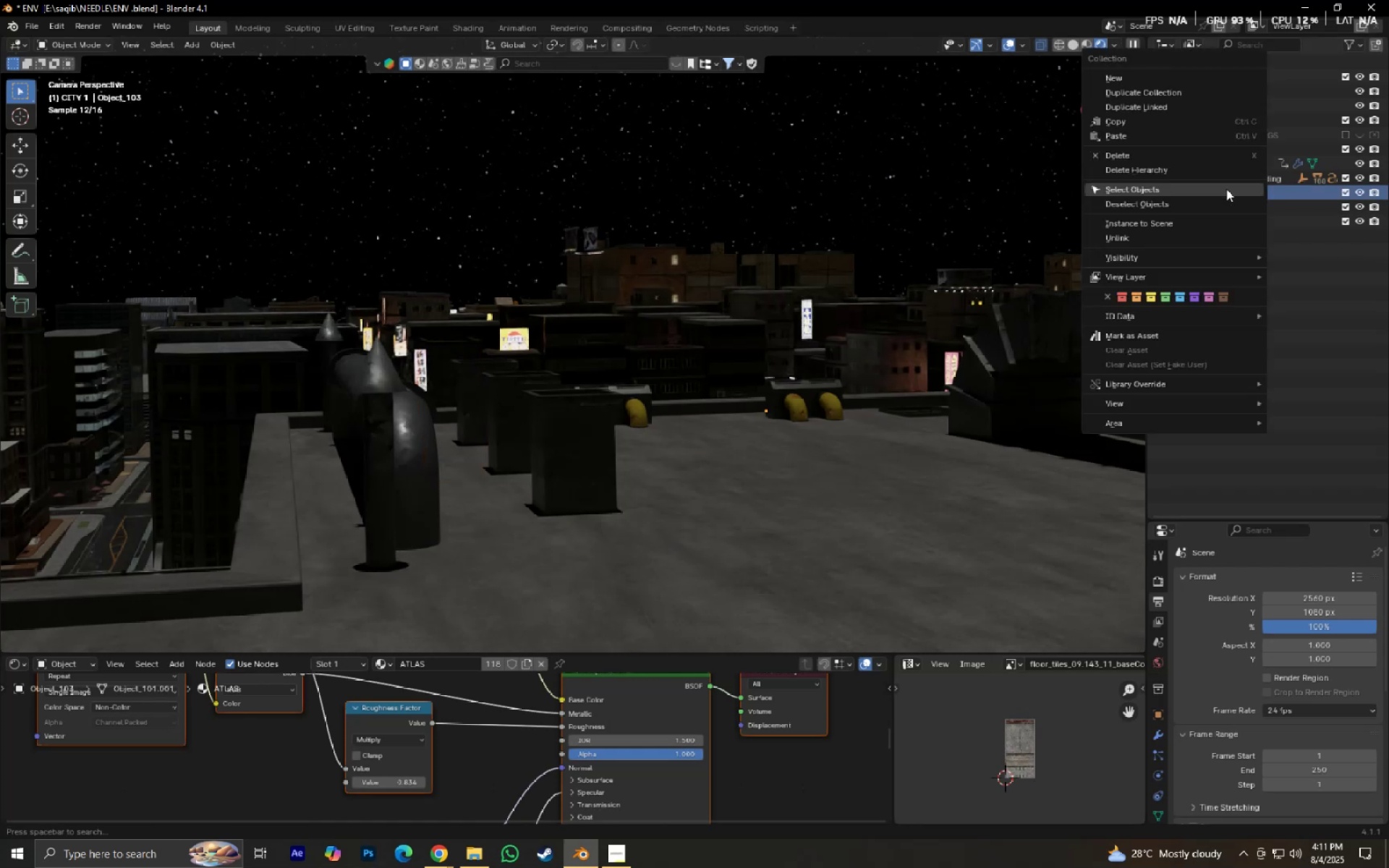 
left_click([1226, 189])
 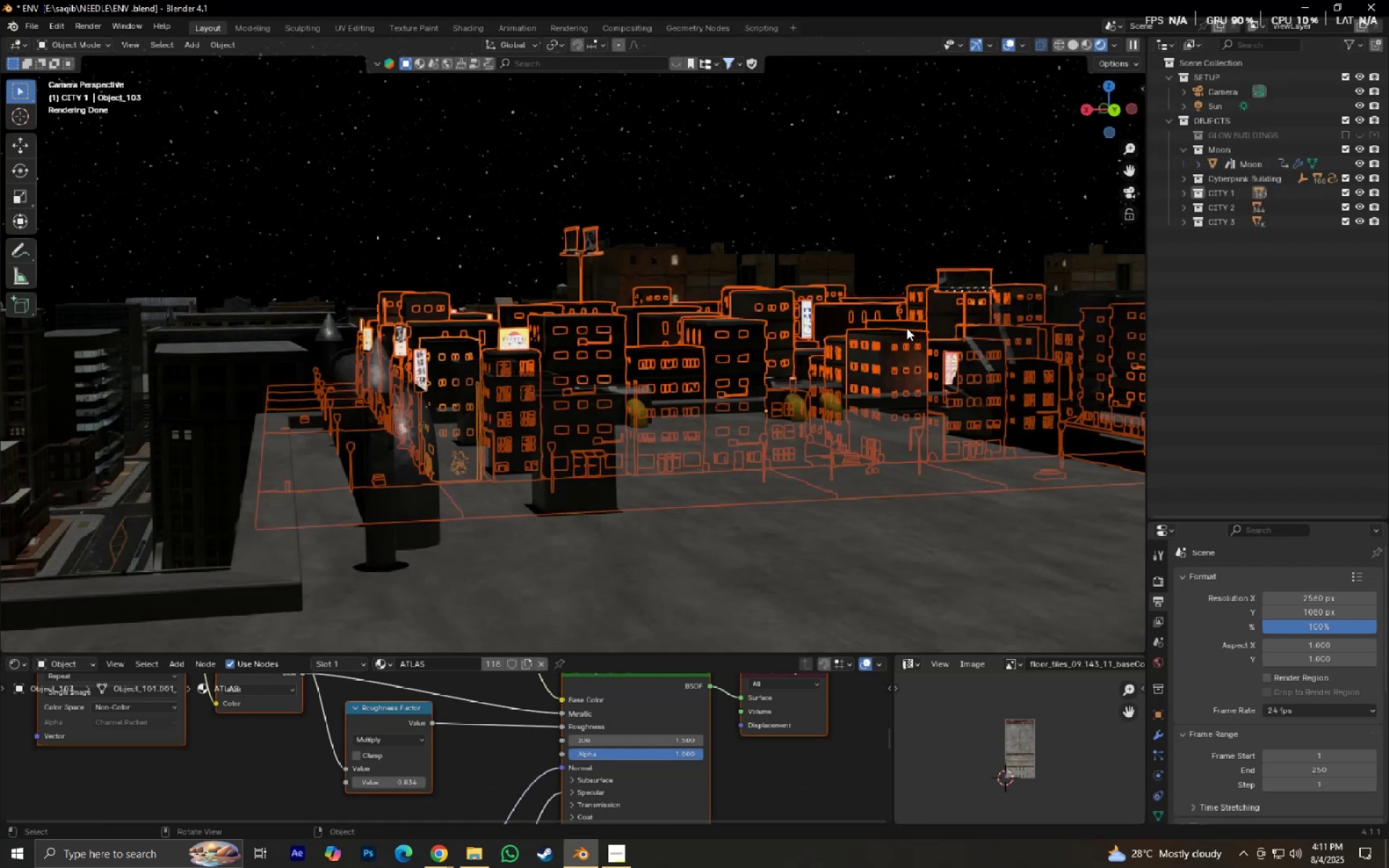 
type(gxy)
 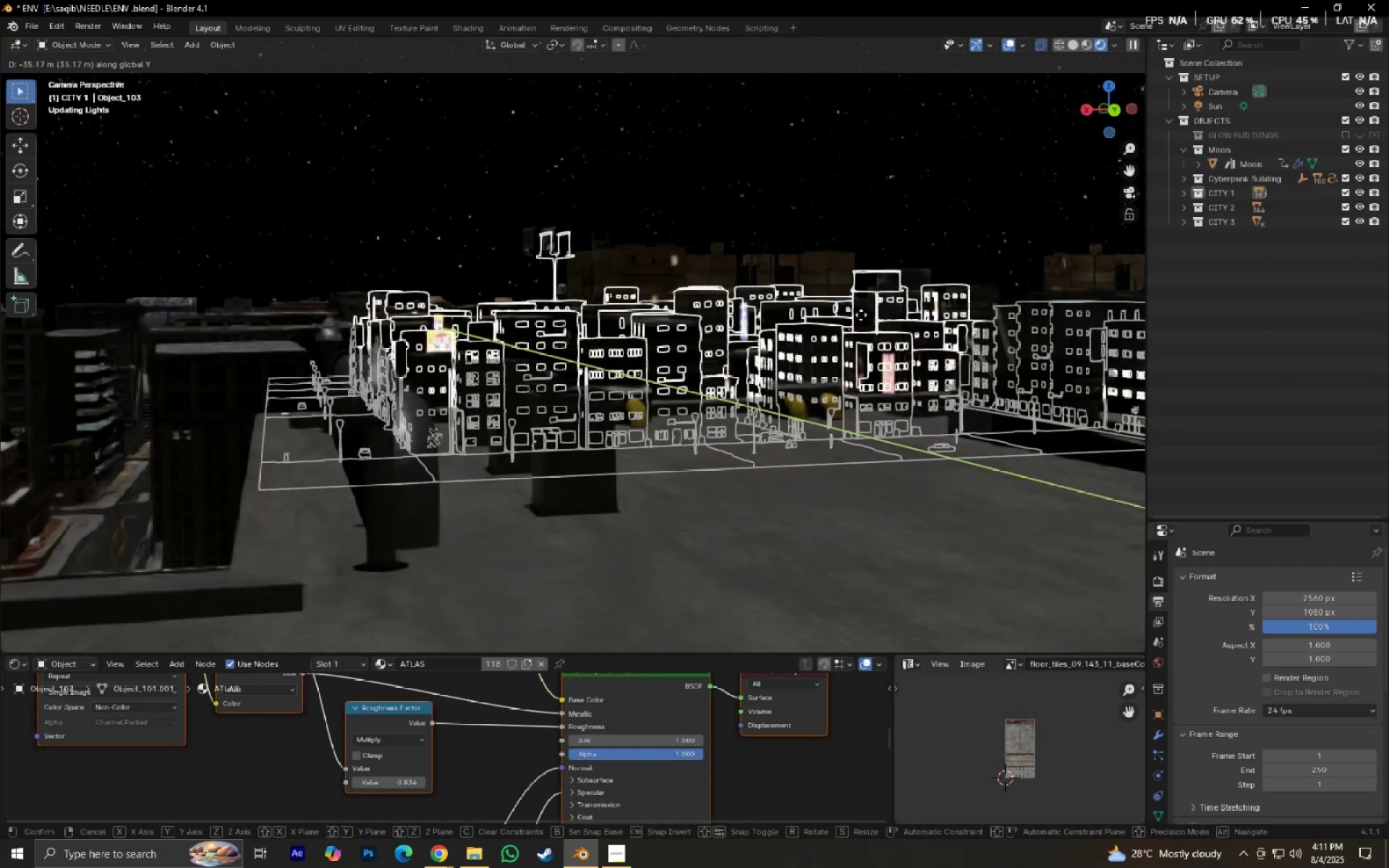 
left_click([861, 315])
 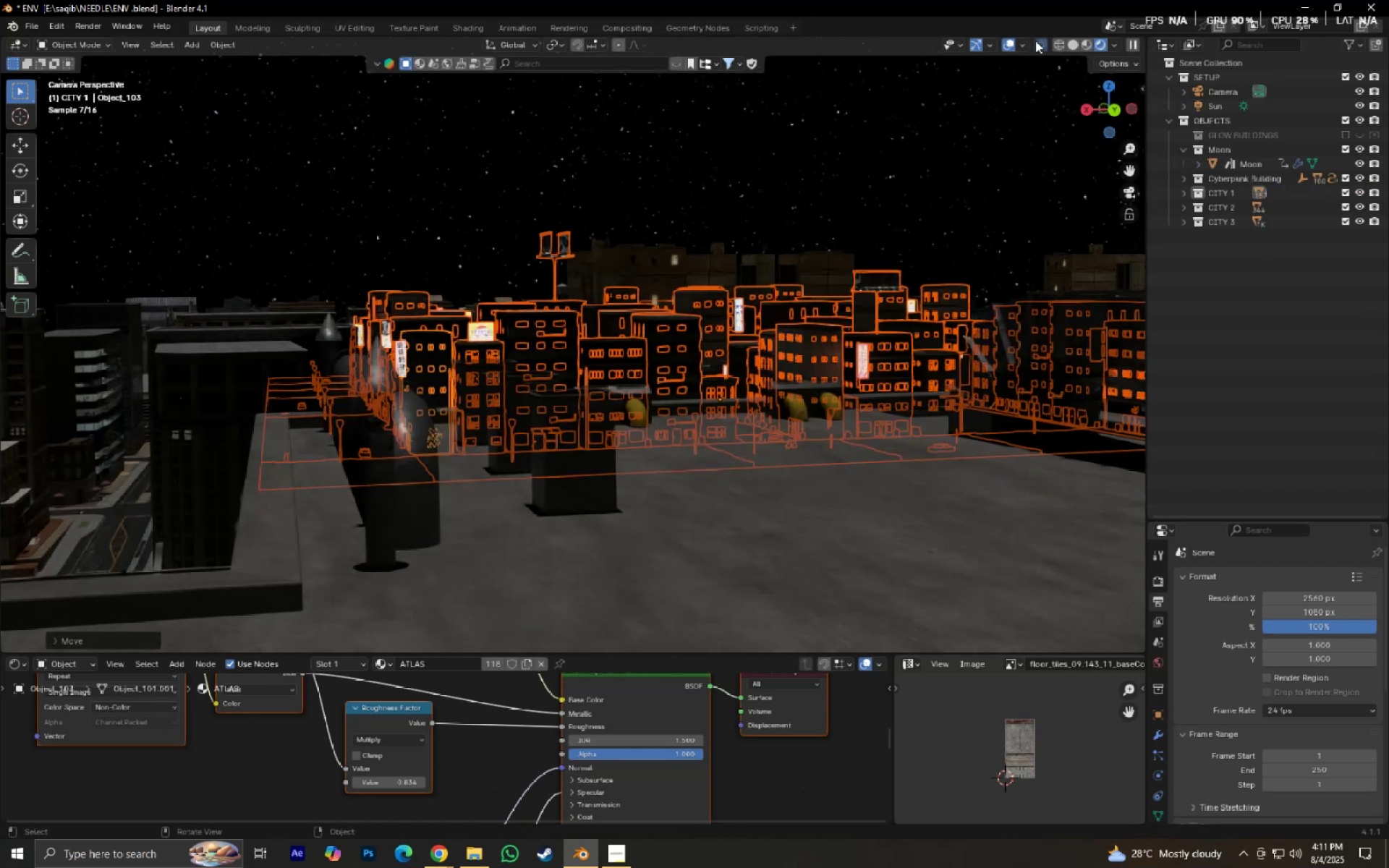 
left_click([1011, 45])
 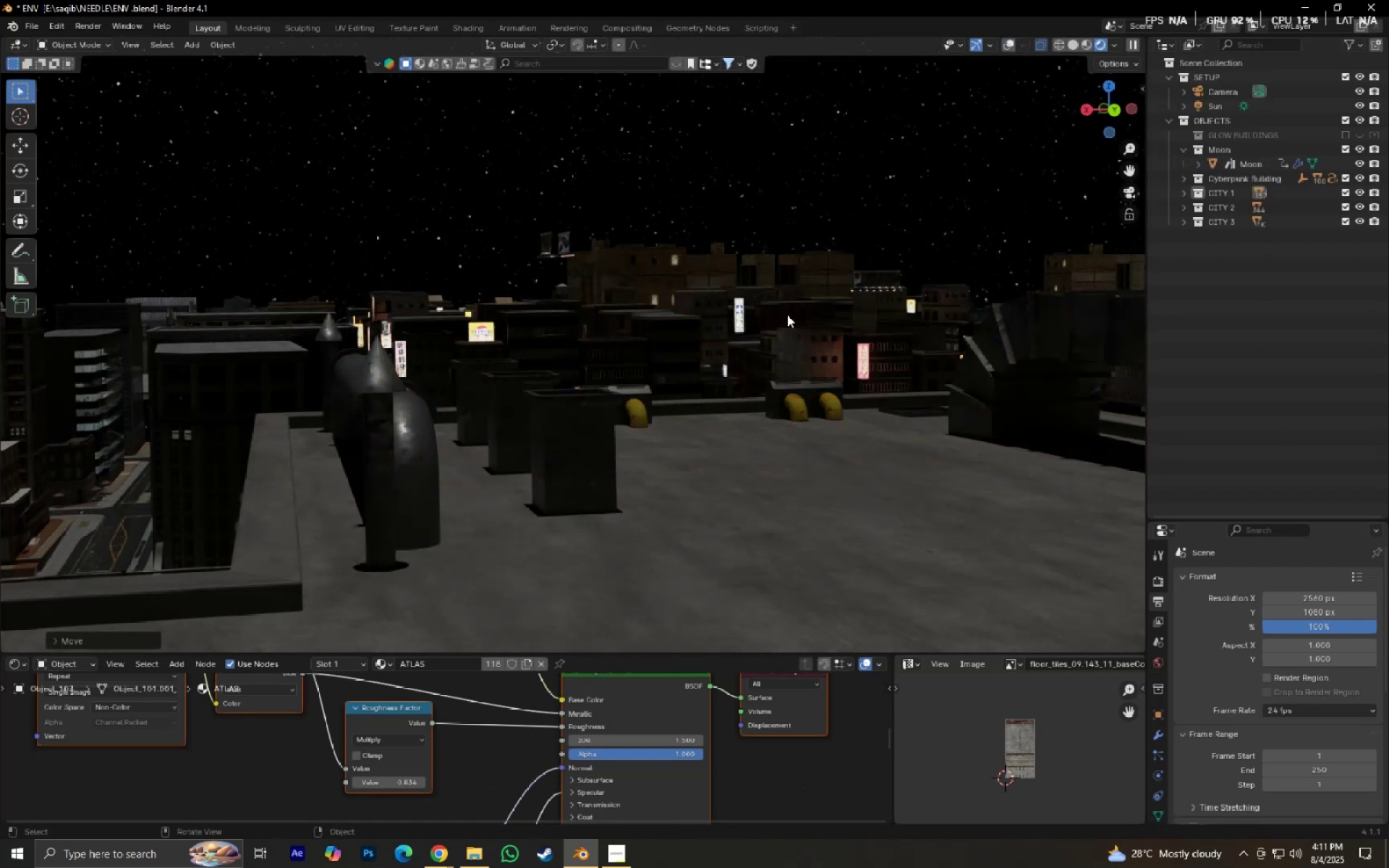 
type(gxy)
 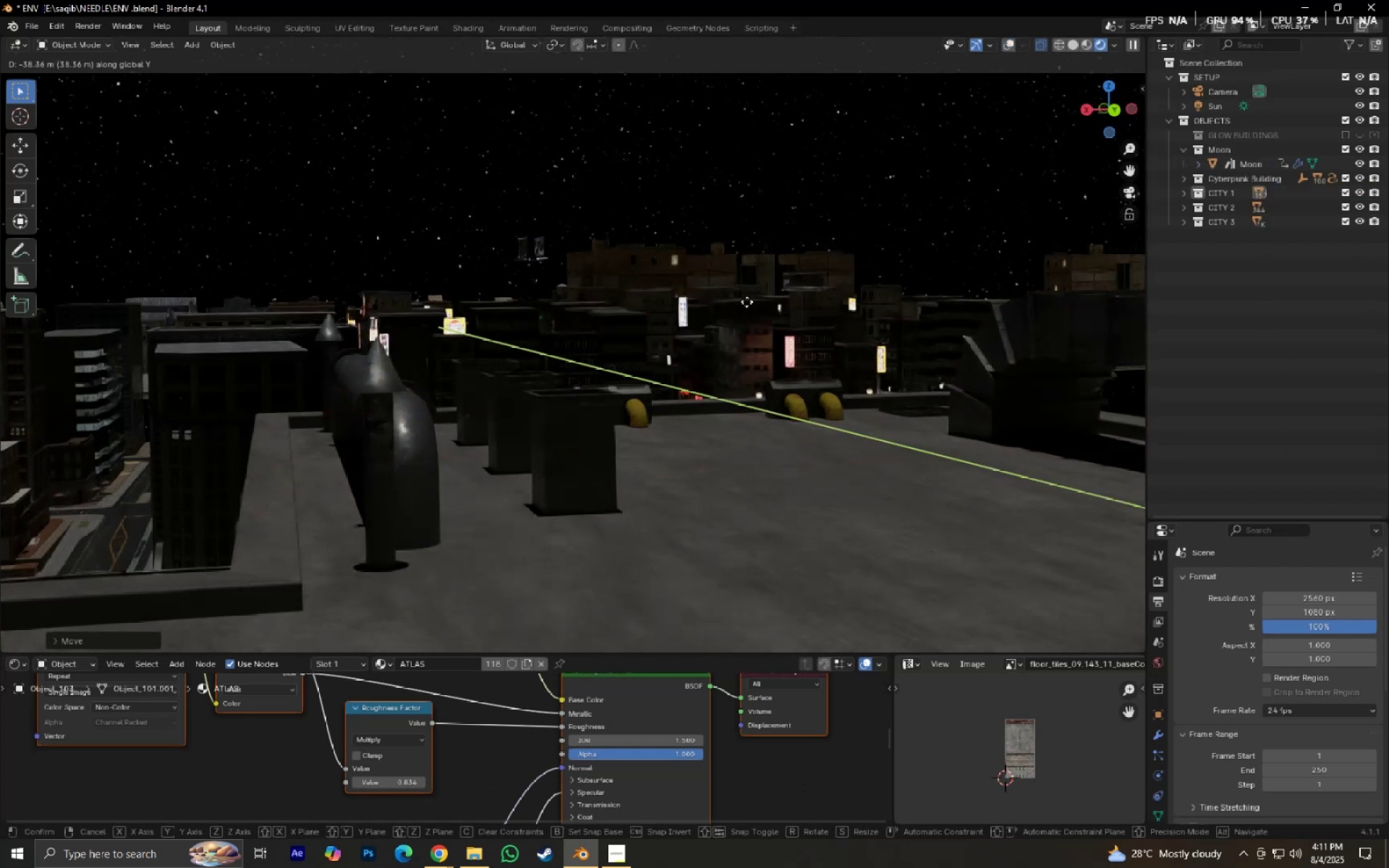 
left_click([747, 302])
 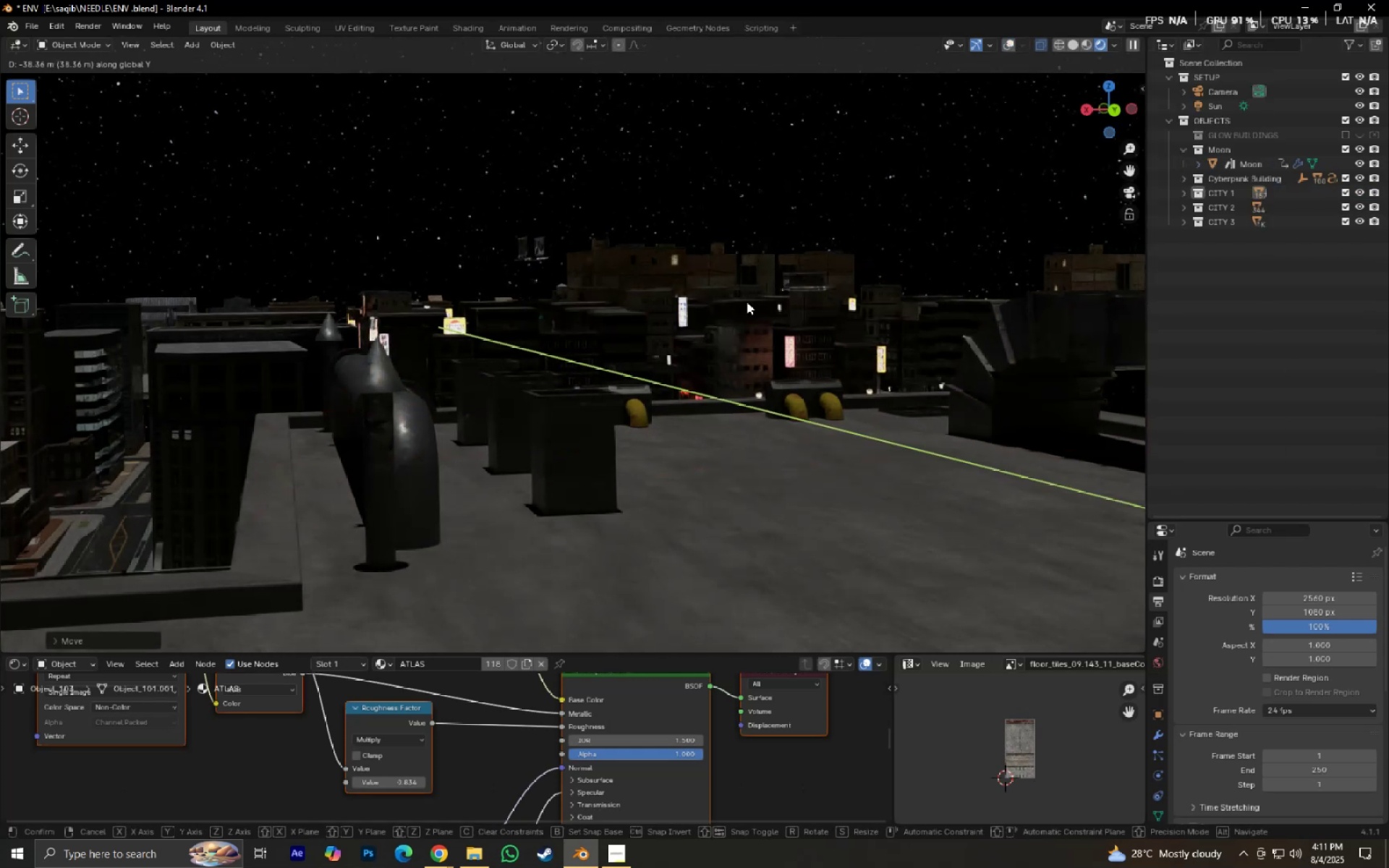 
type(gx)
 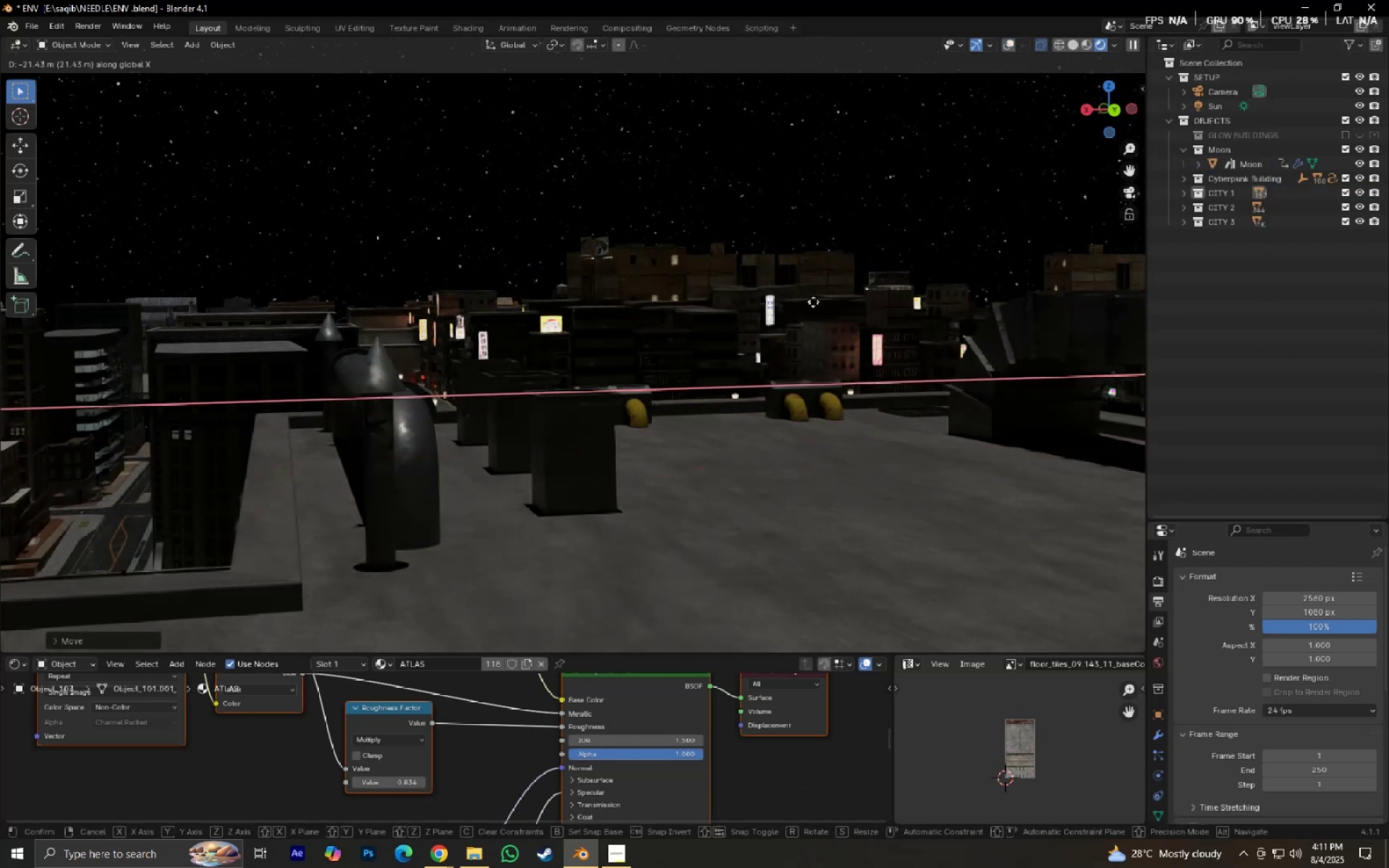 
left_click([813, 302])
 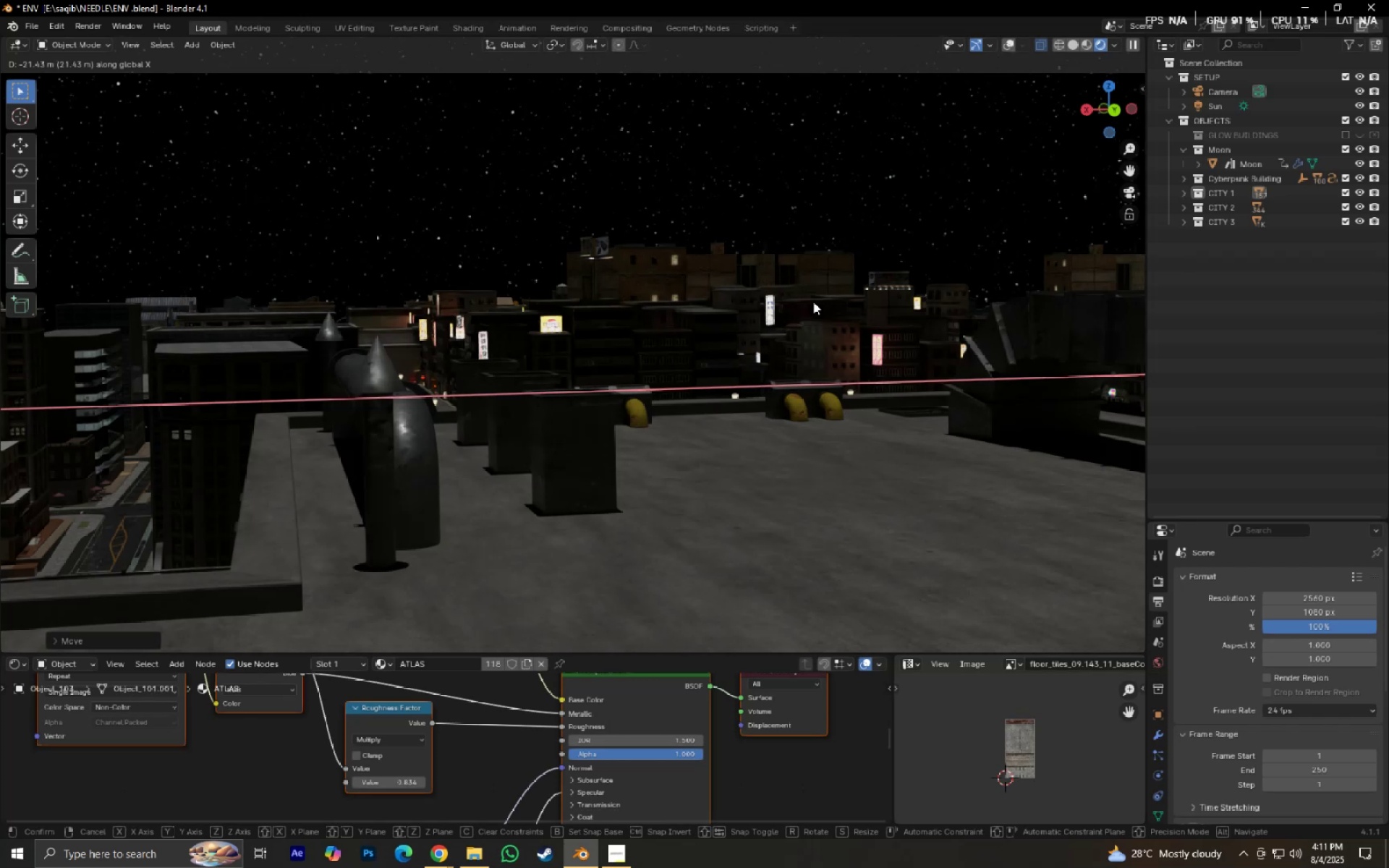 
hold_key(key=ShiftLeft, duration=0.44)
 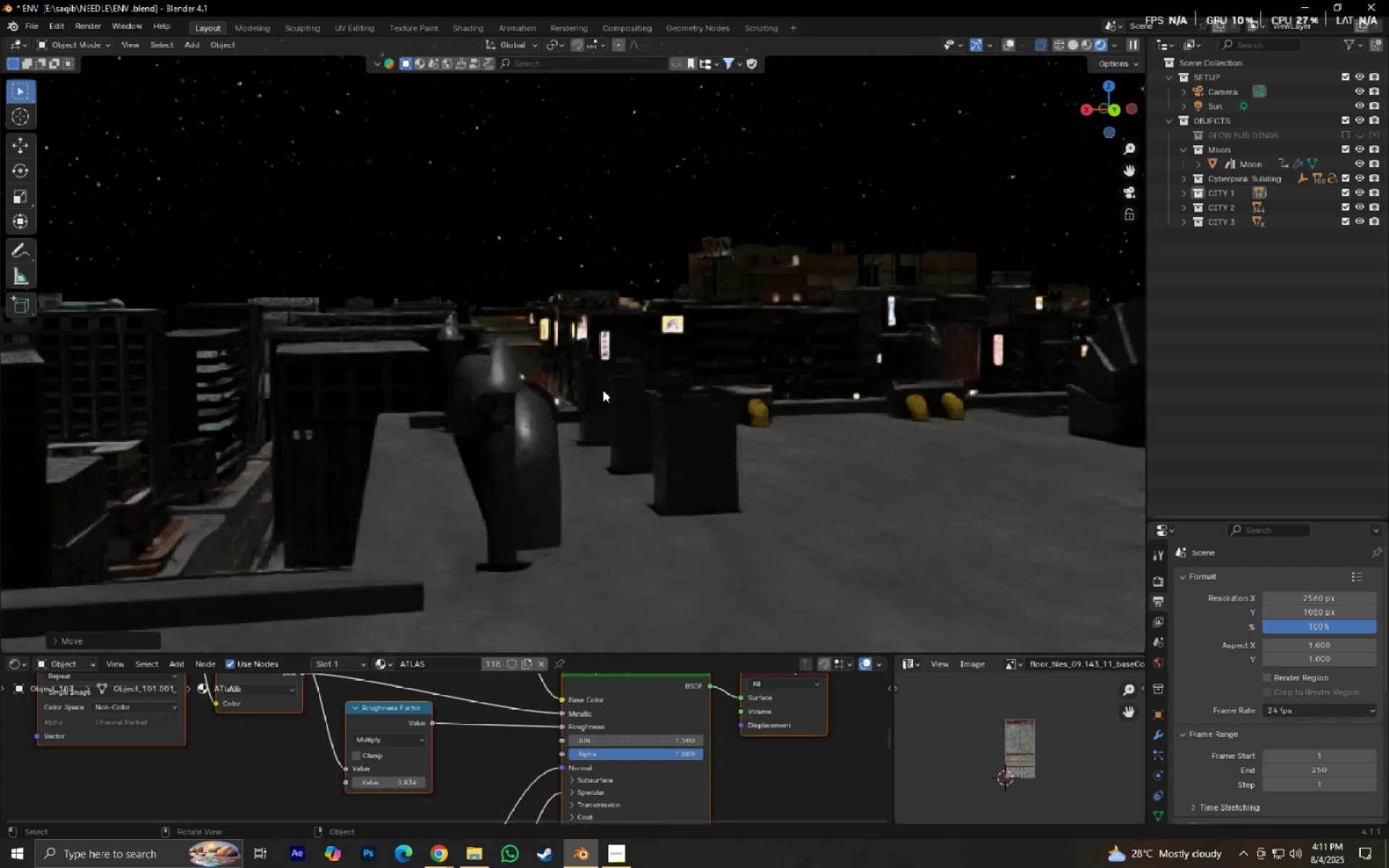 
scroll: coordinate [606, 410], scroll_direction: up, amount: 6.0
 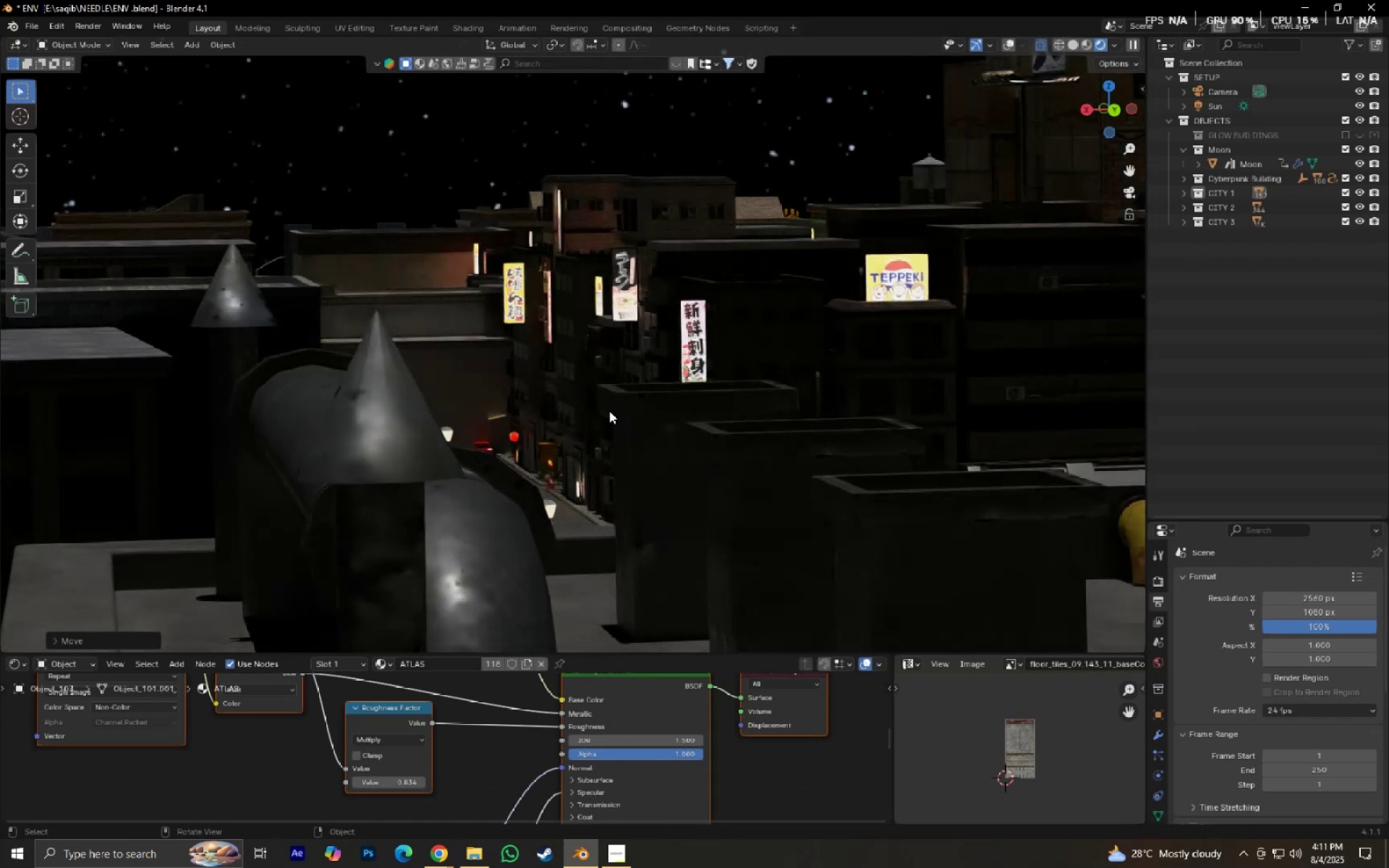 
type(gx)
 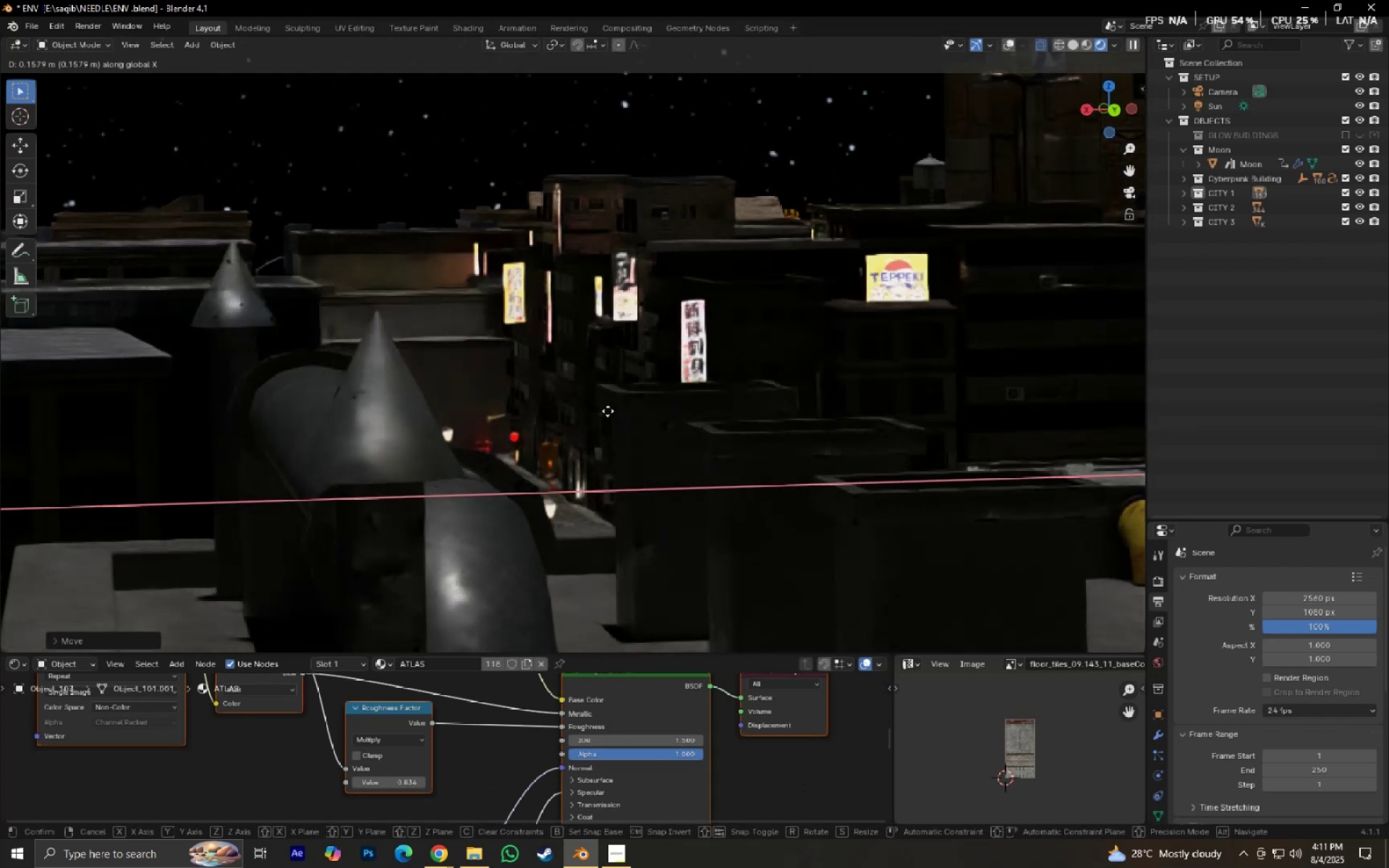 
right_click([608, 411])
 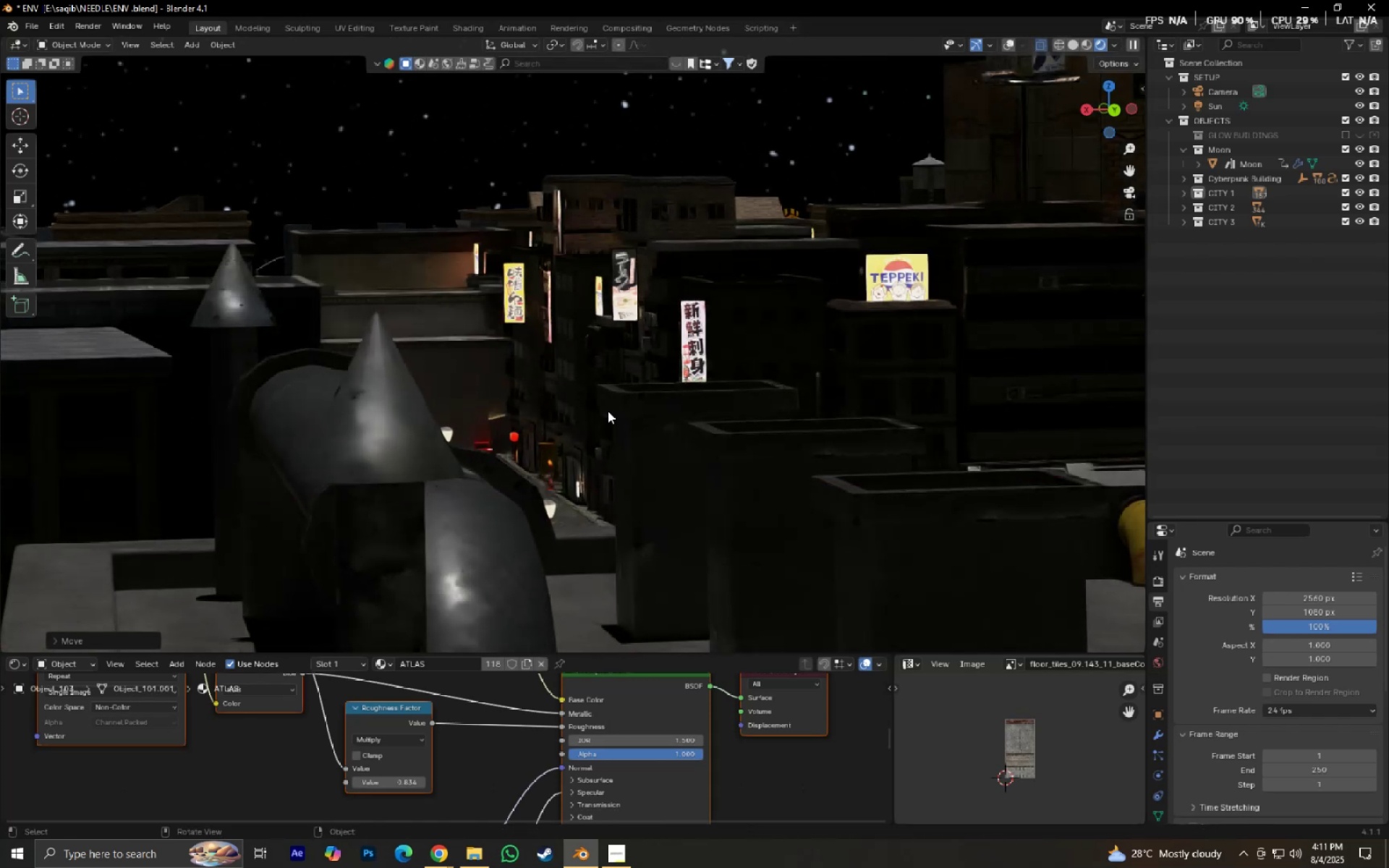 
scroll: coordinate [608, 411], scroll_direction: down, amount: 1.0
 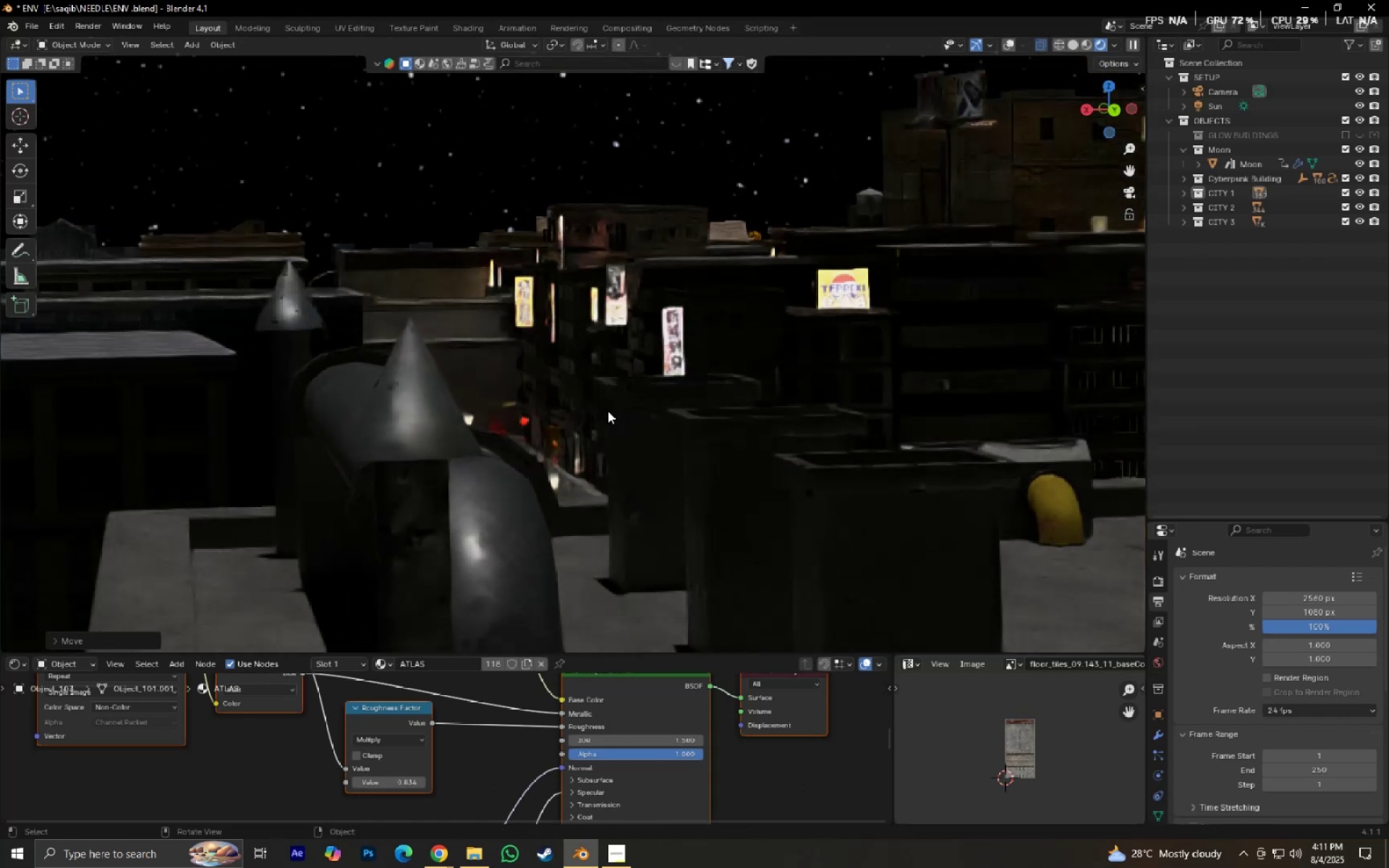 
type(gx)
 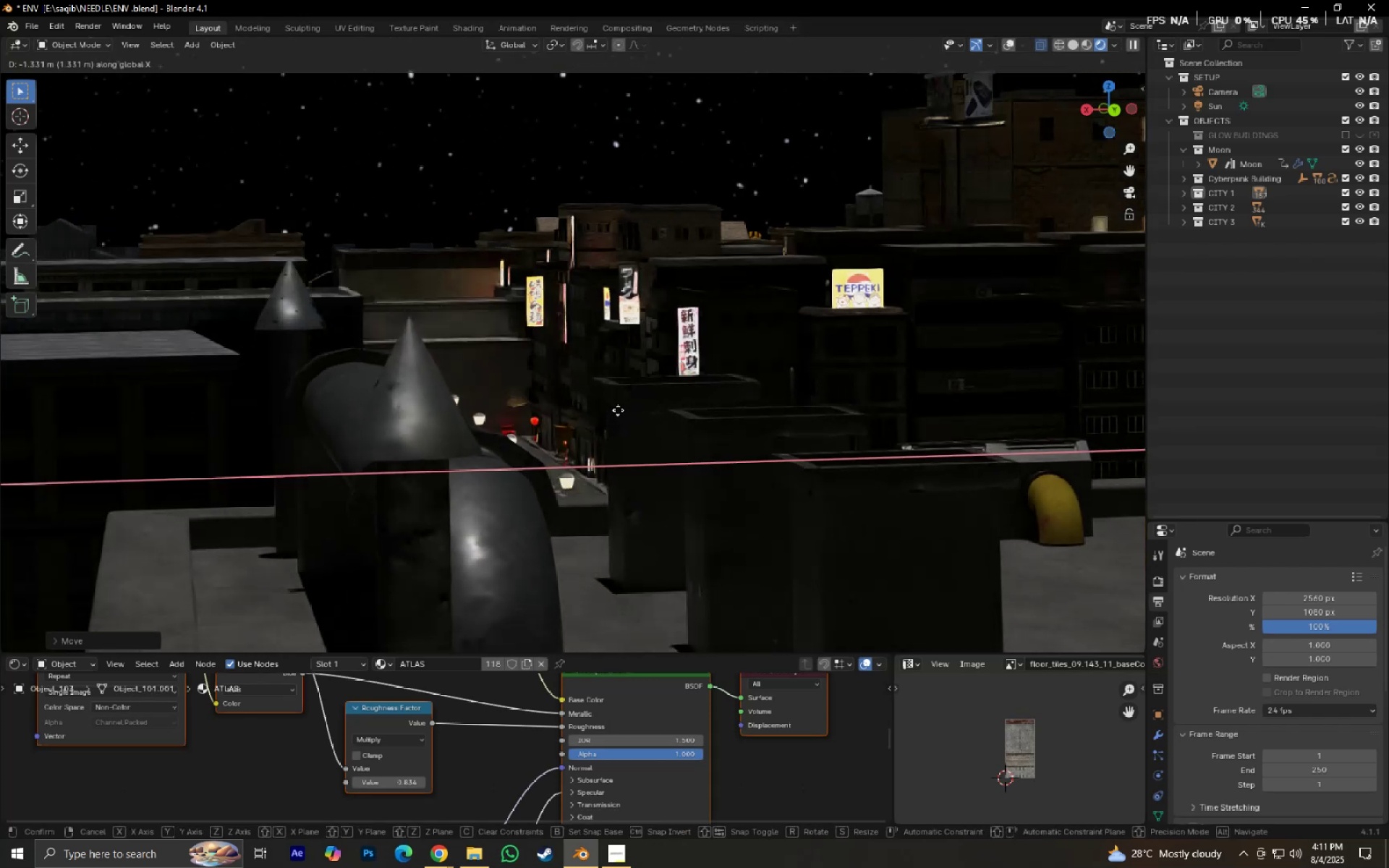 
left_click([618, 410])
 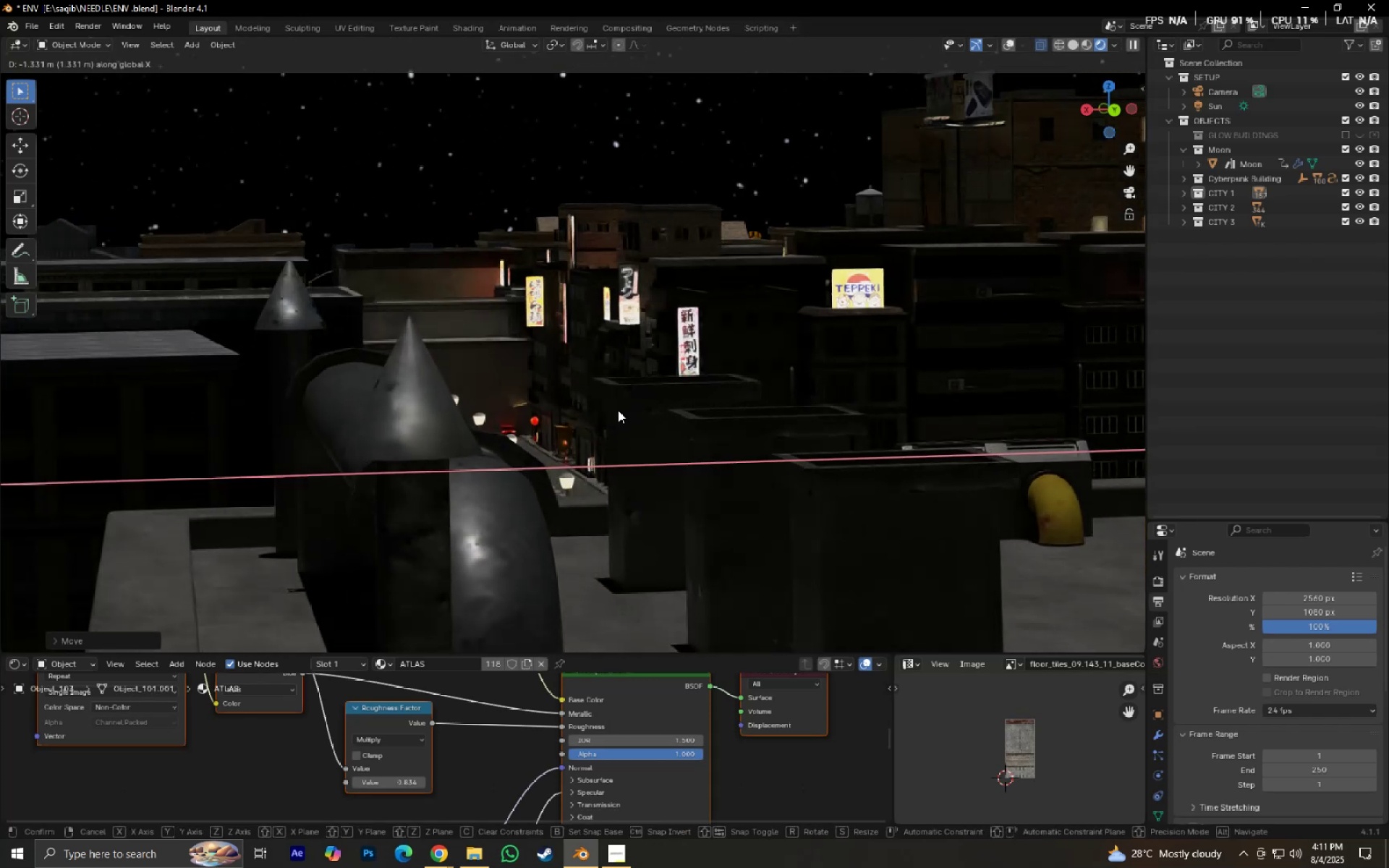 
scroll: coordinate [658, 417], scroll_direction: down, amount: 6.0
 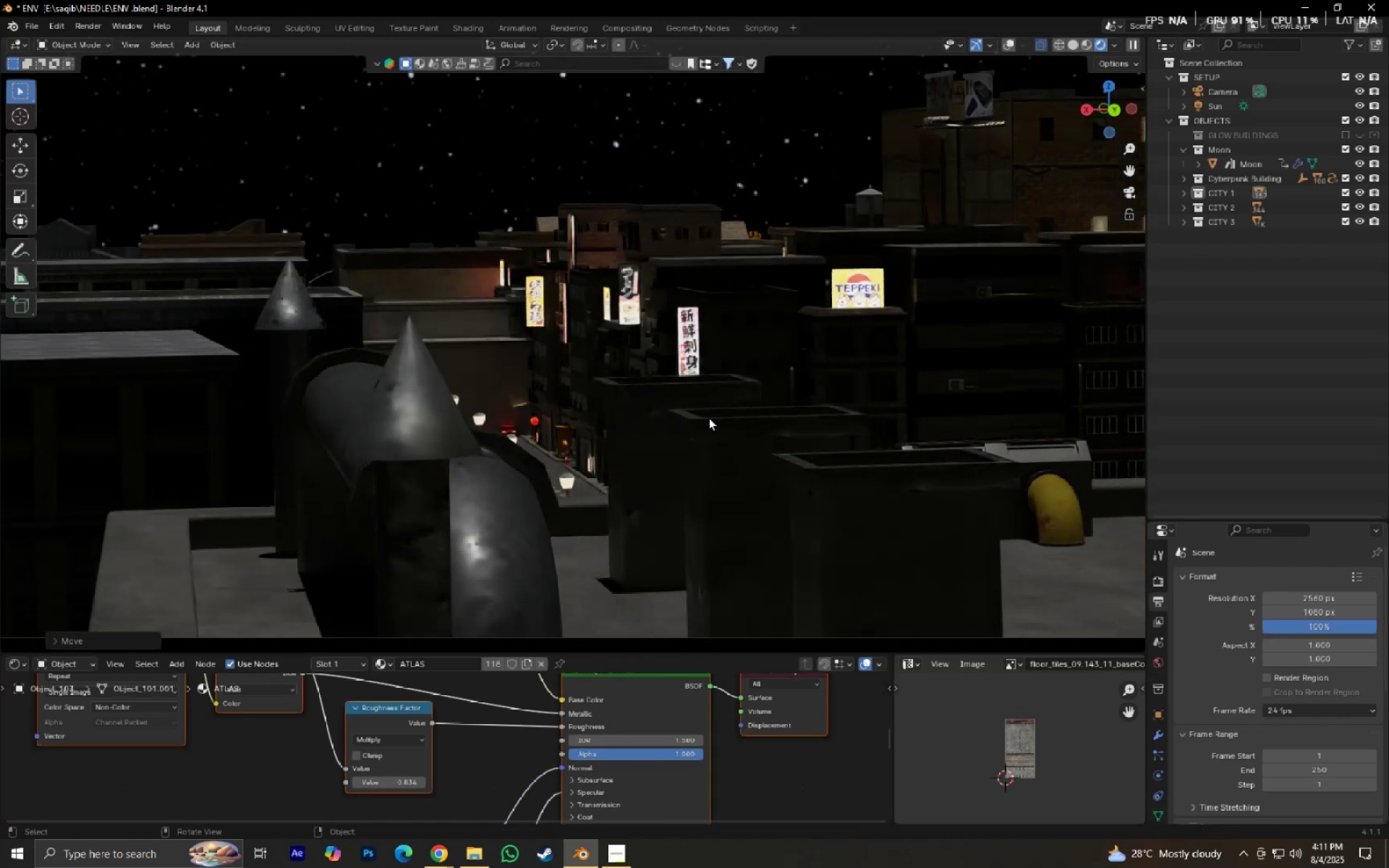 
hold_key(key=ShiftLeft, duration=0.6)
 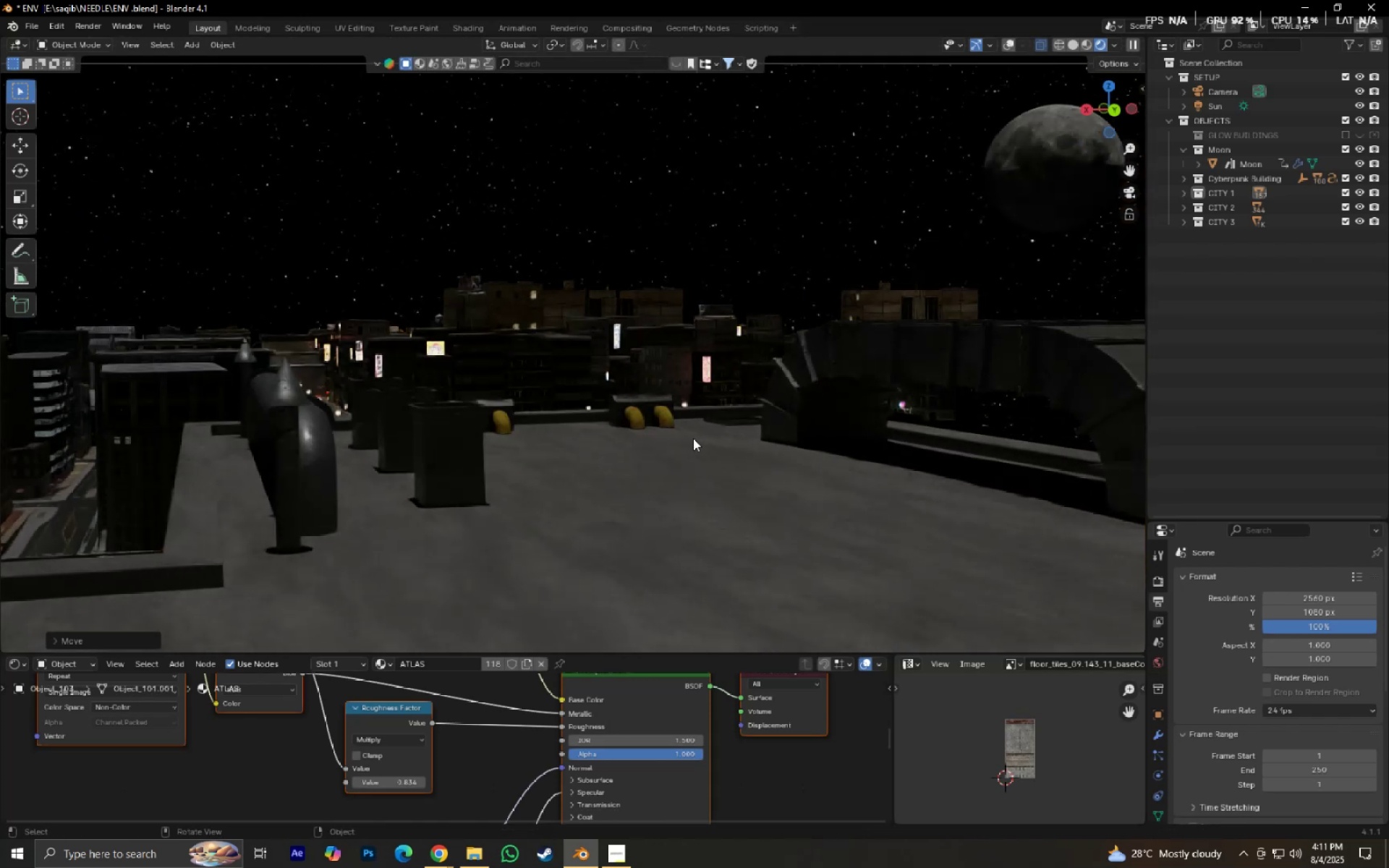 
hold_key(key=ShiftLeft, duration=0.46)
 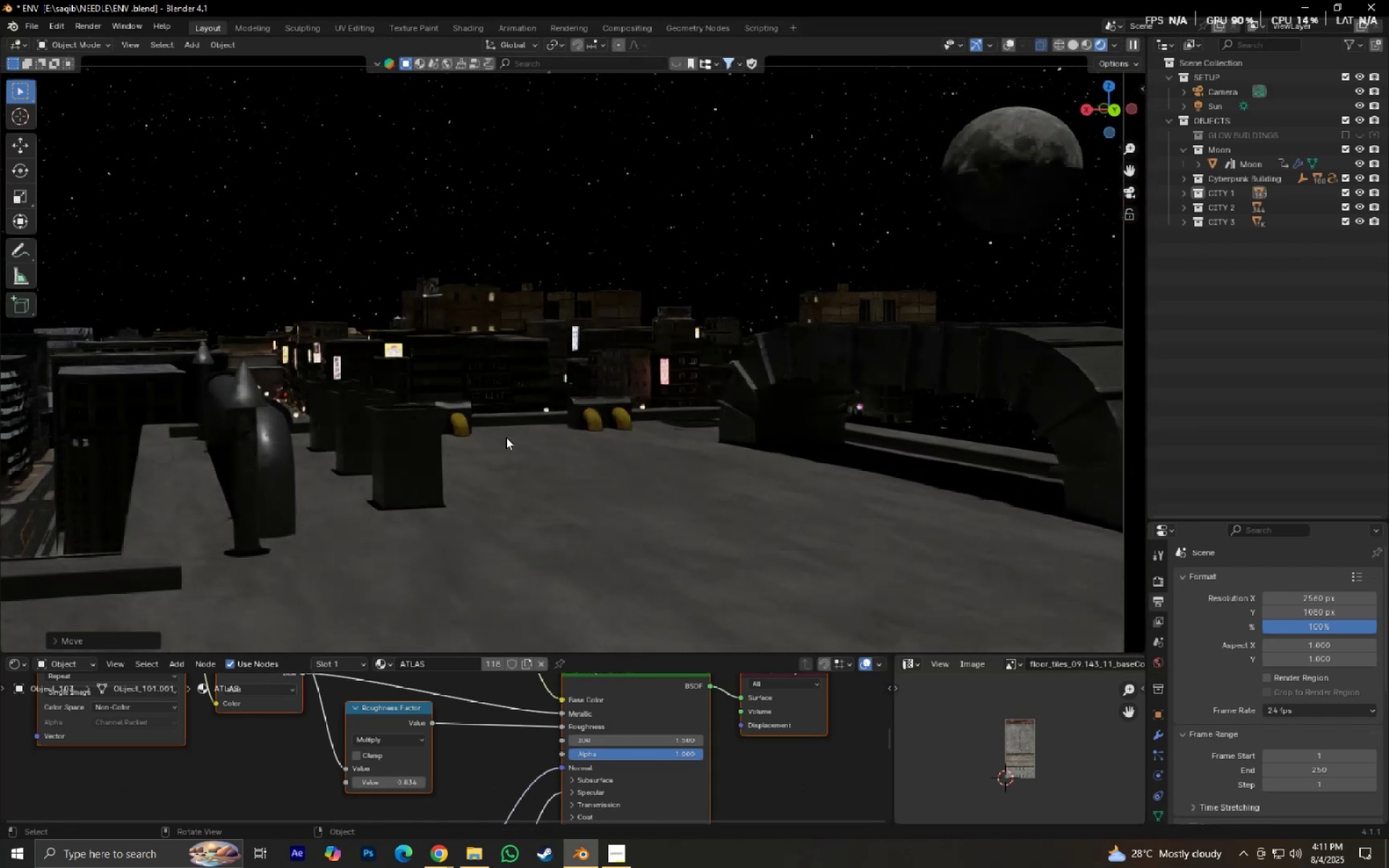 
type(gx)
 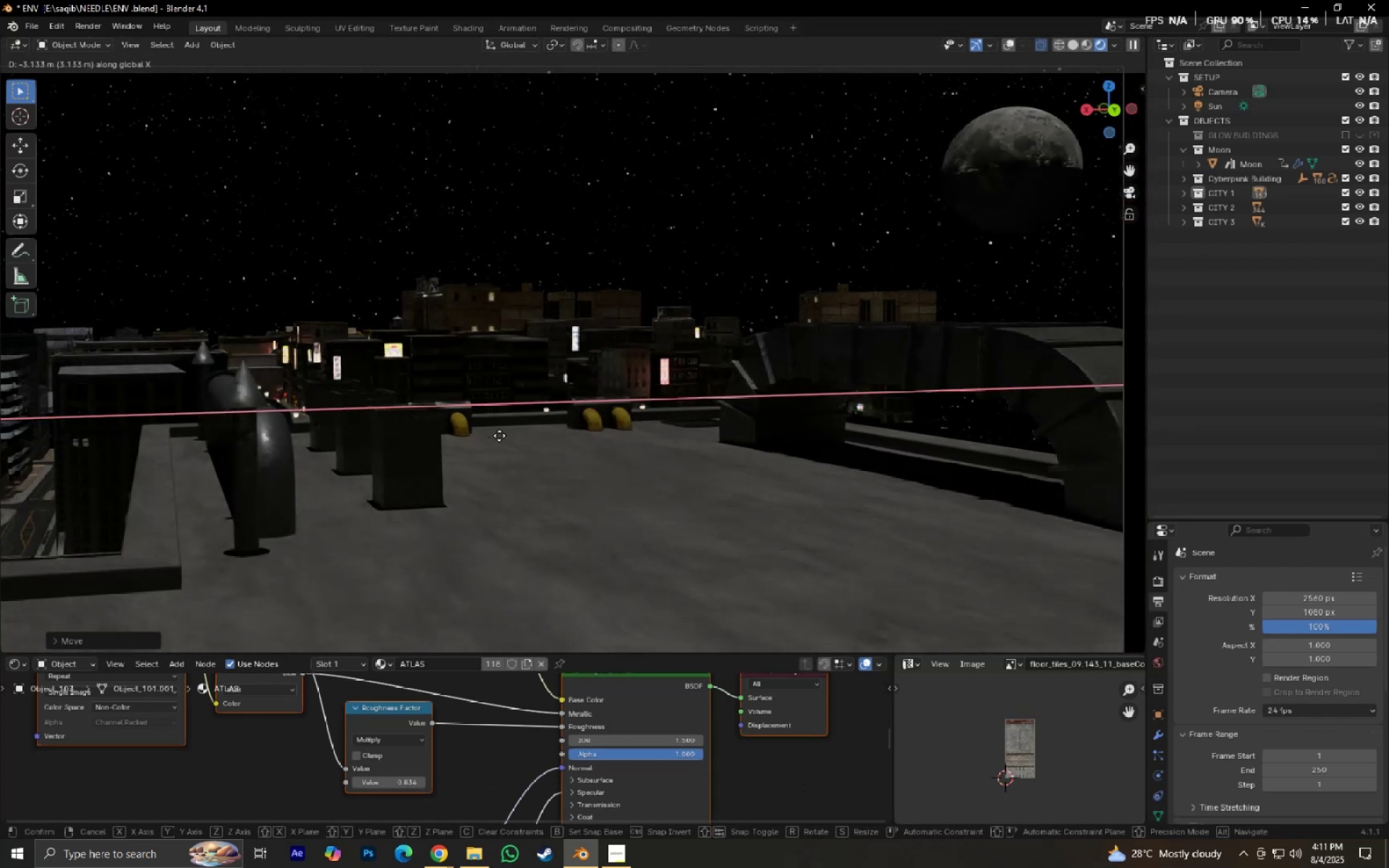 
left_click([499, 435])
 